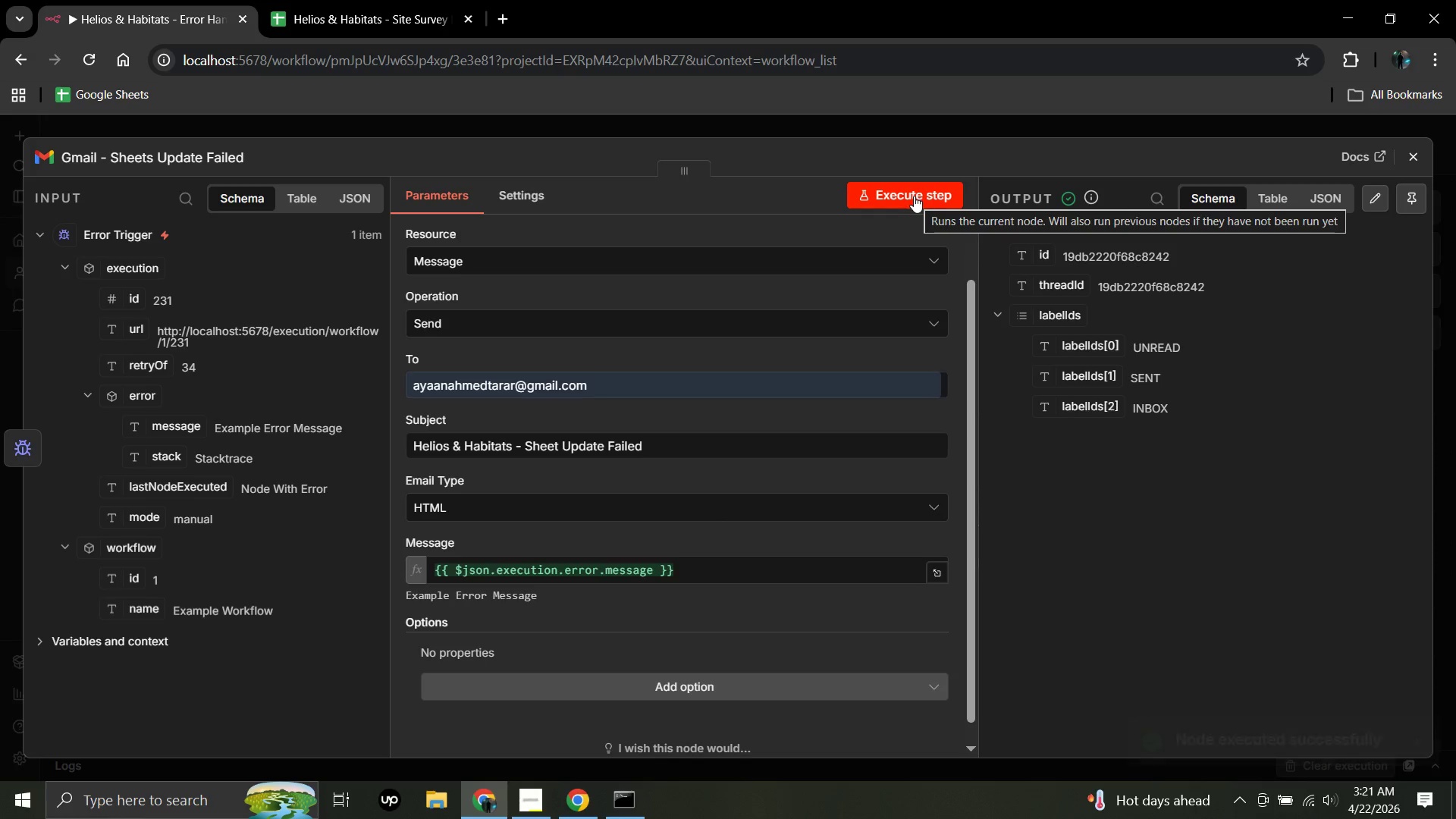 
left_click([1414, 155])
 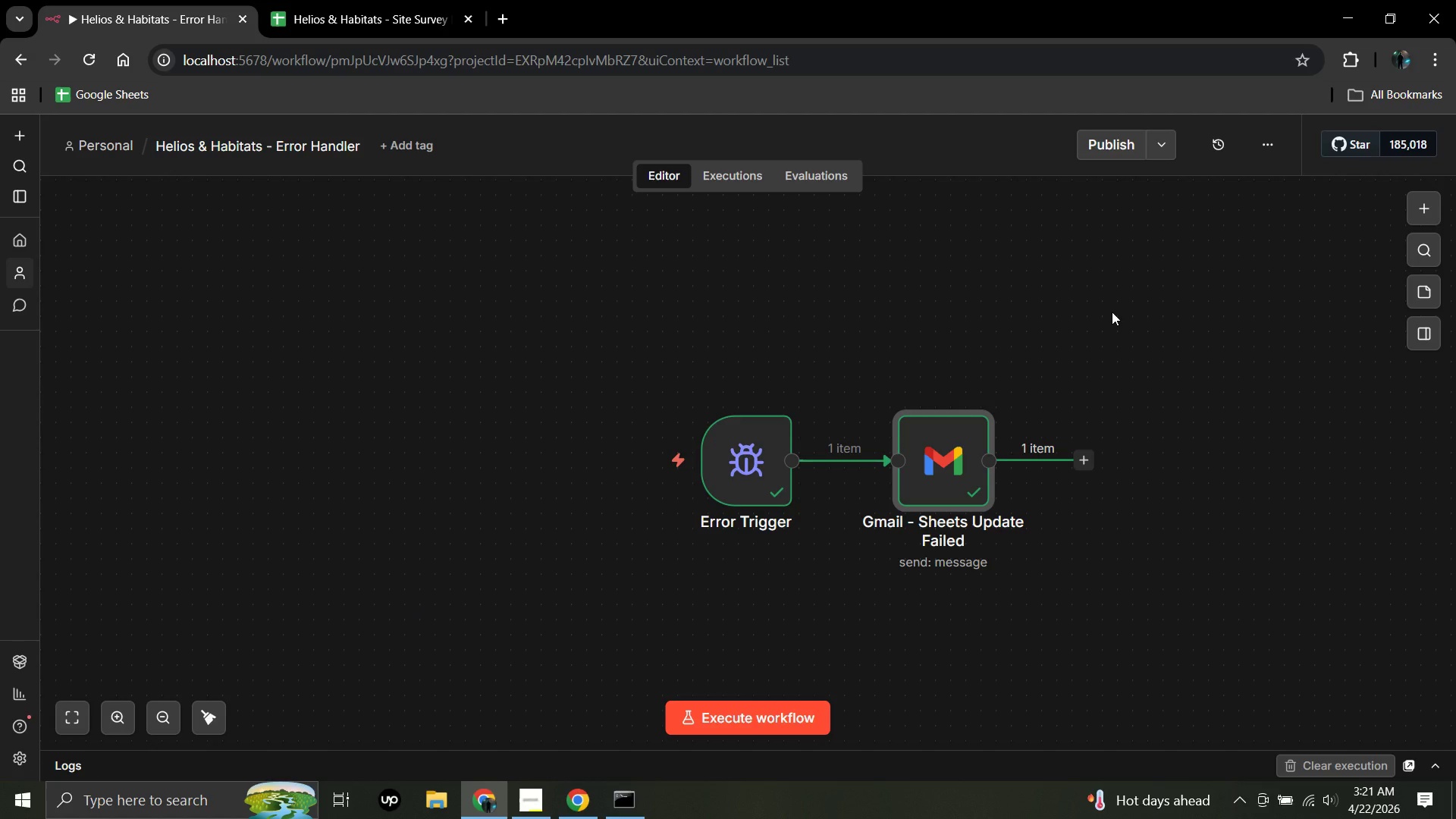 
wait(11.72)
 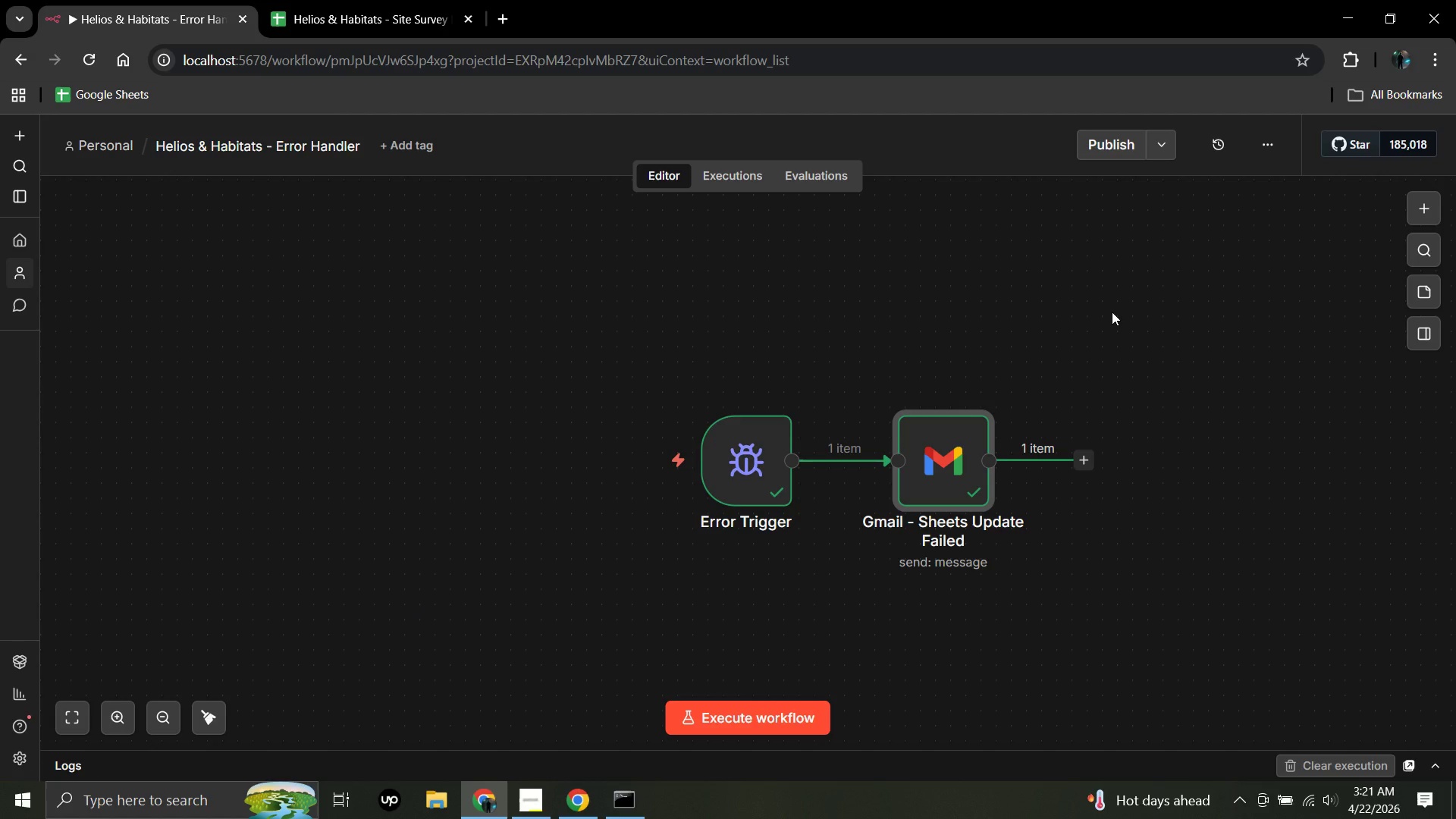 
left_click([1110, 140])
 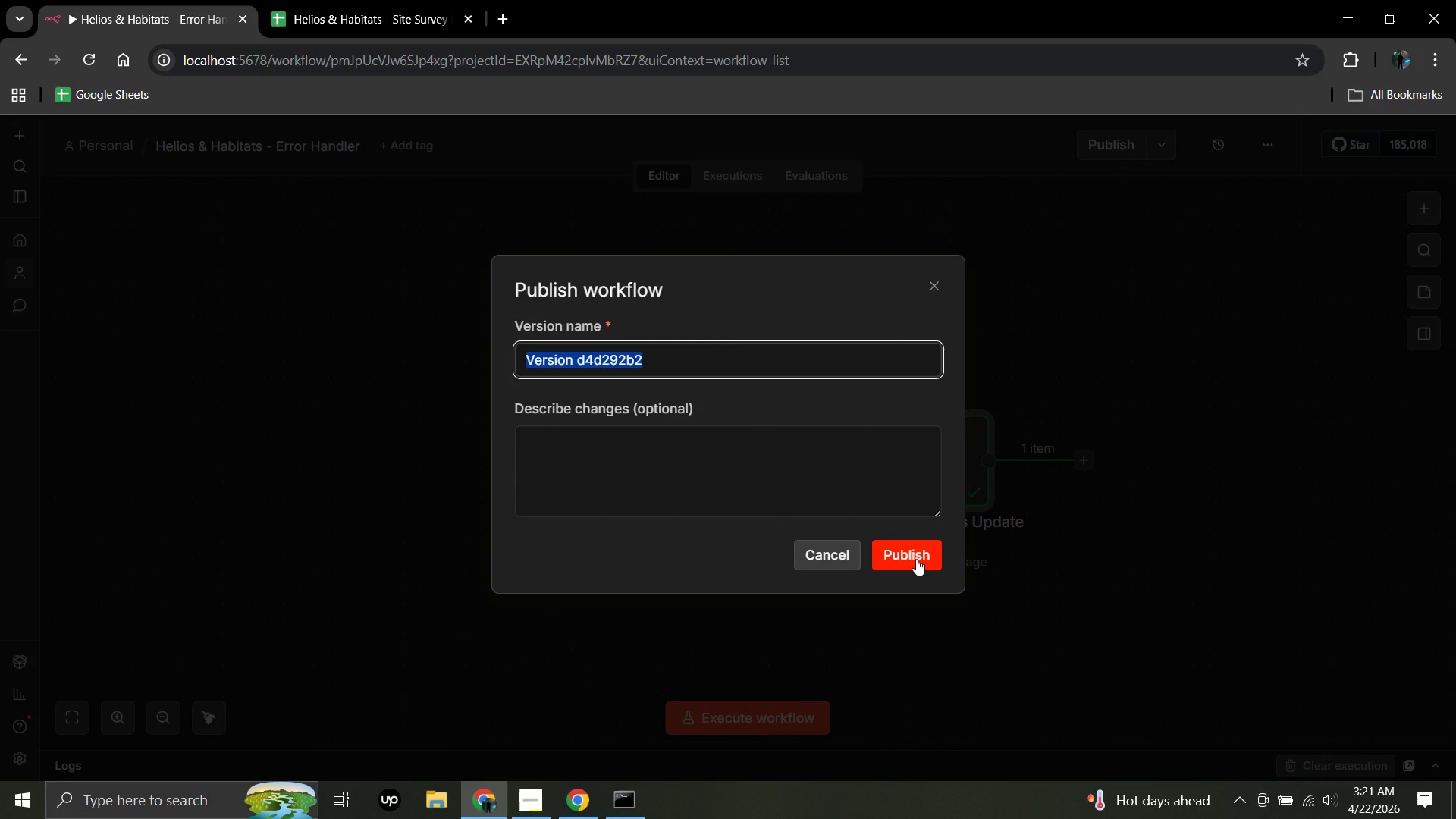 
left_click([916, 559])
 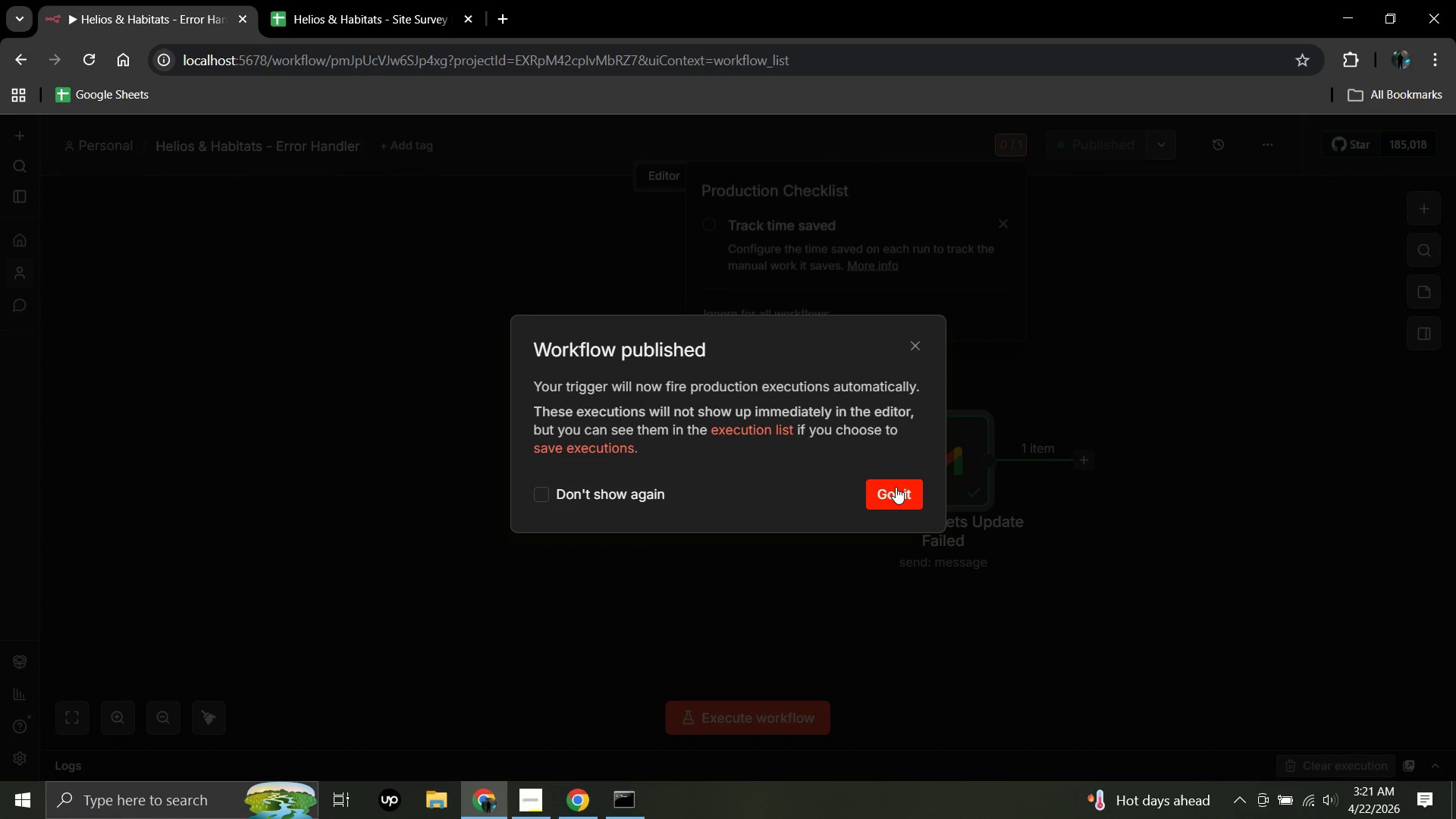 
left_click([896, 487])
 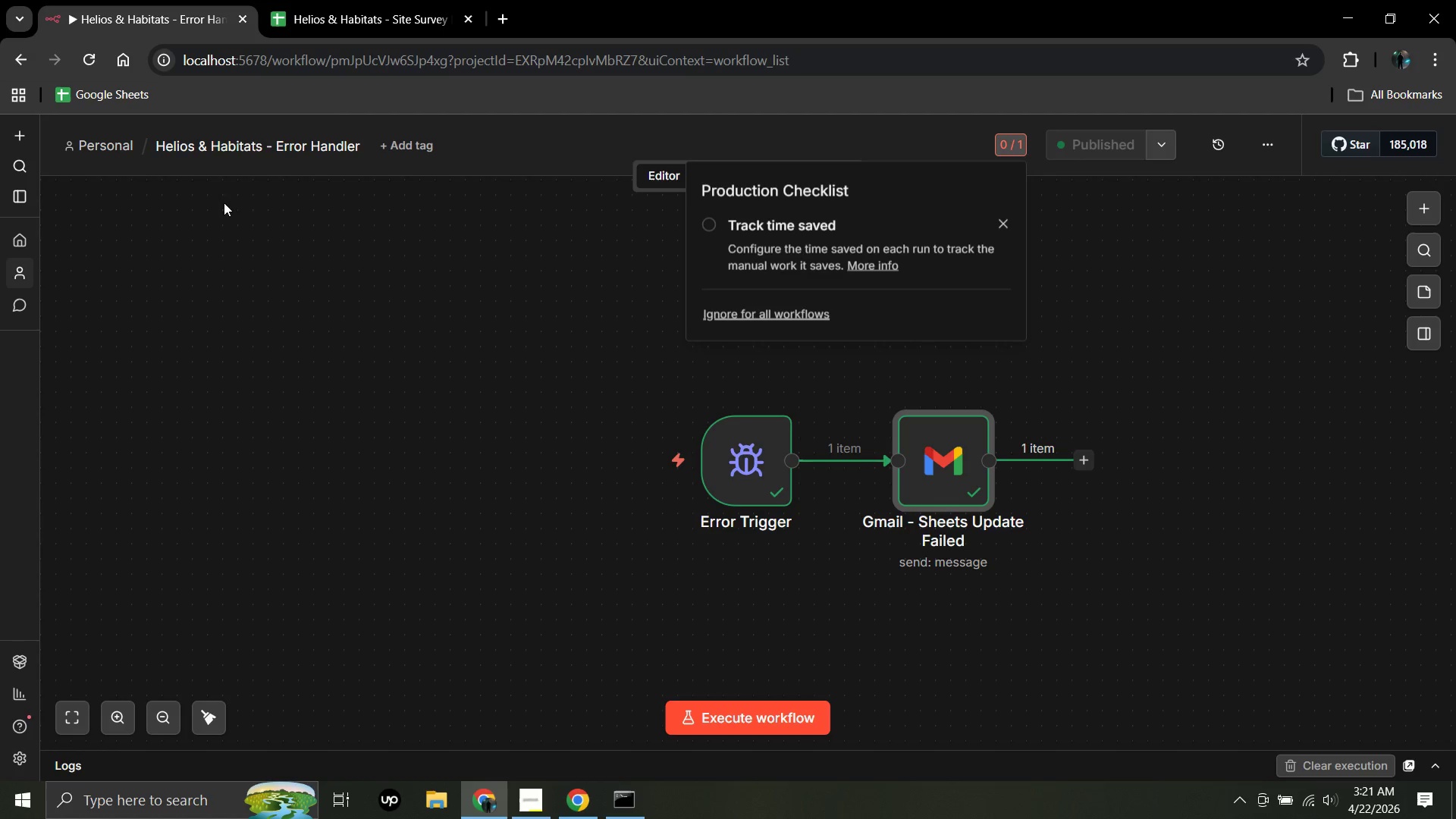 
mouse_move([300, 16])
 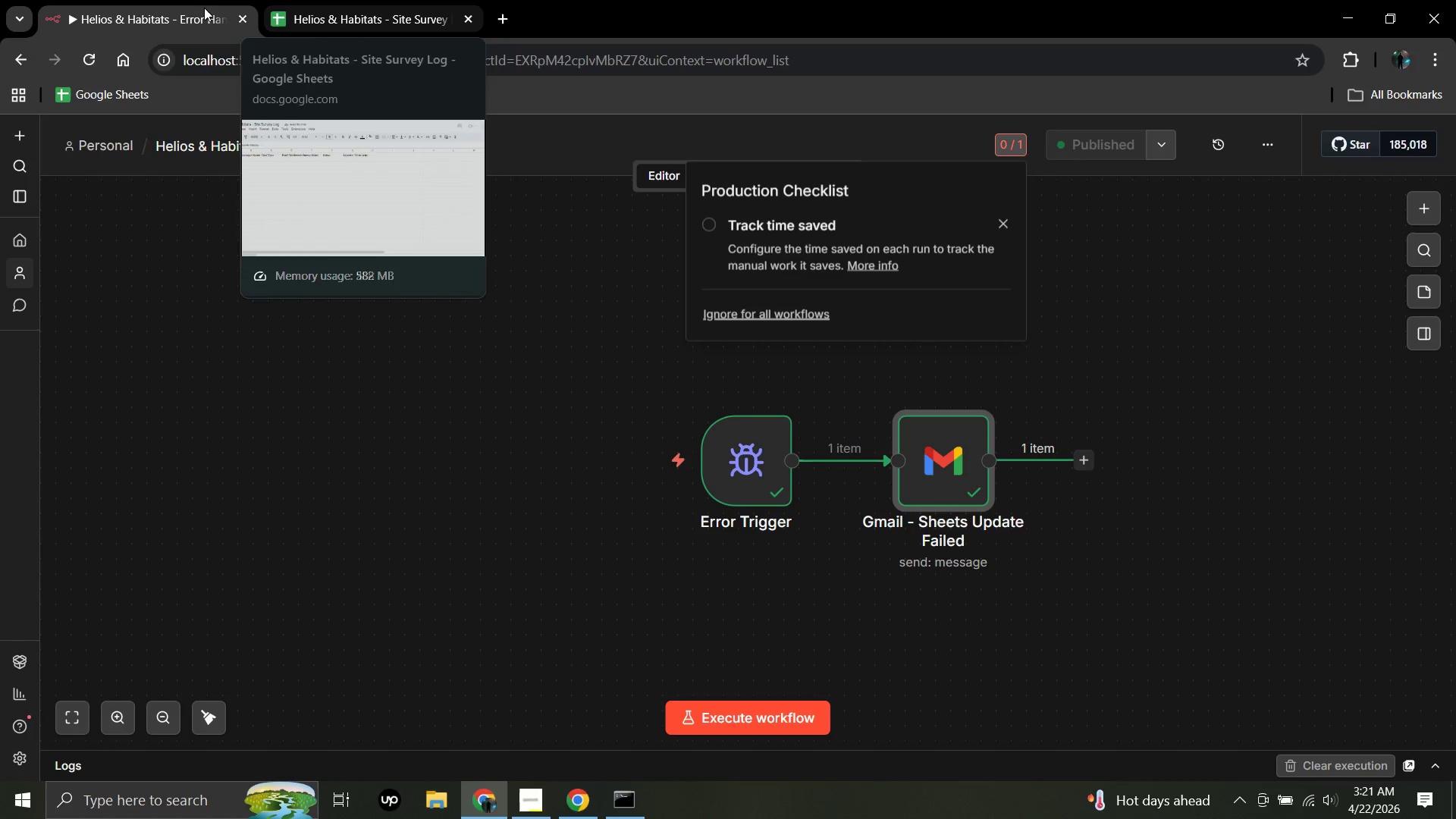 
mouse_move([187, 23])
 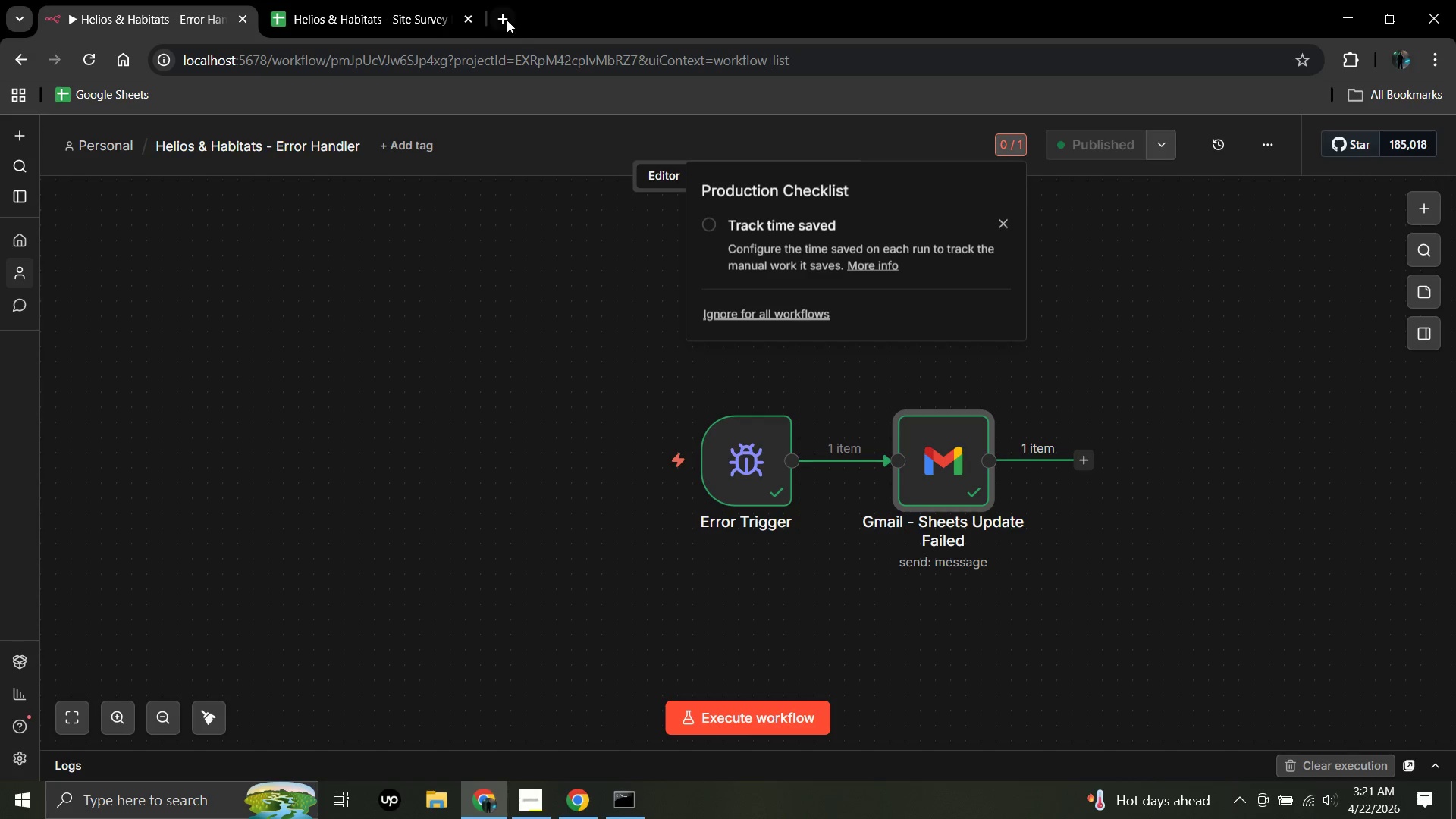 
left_click([504, 20])
 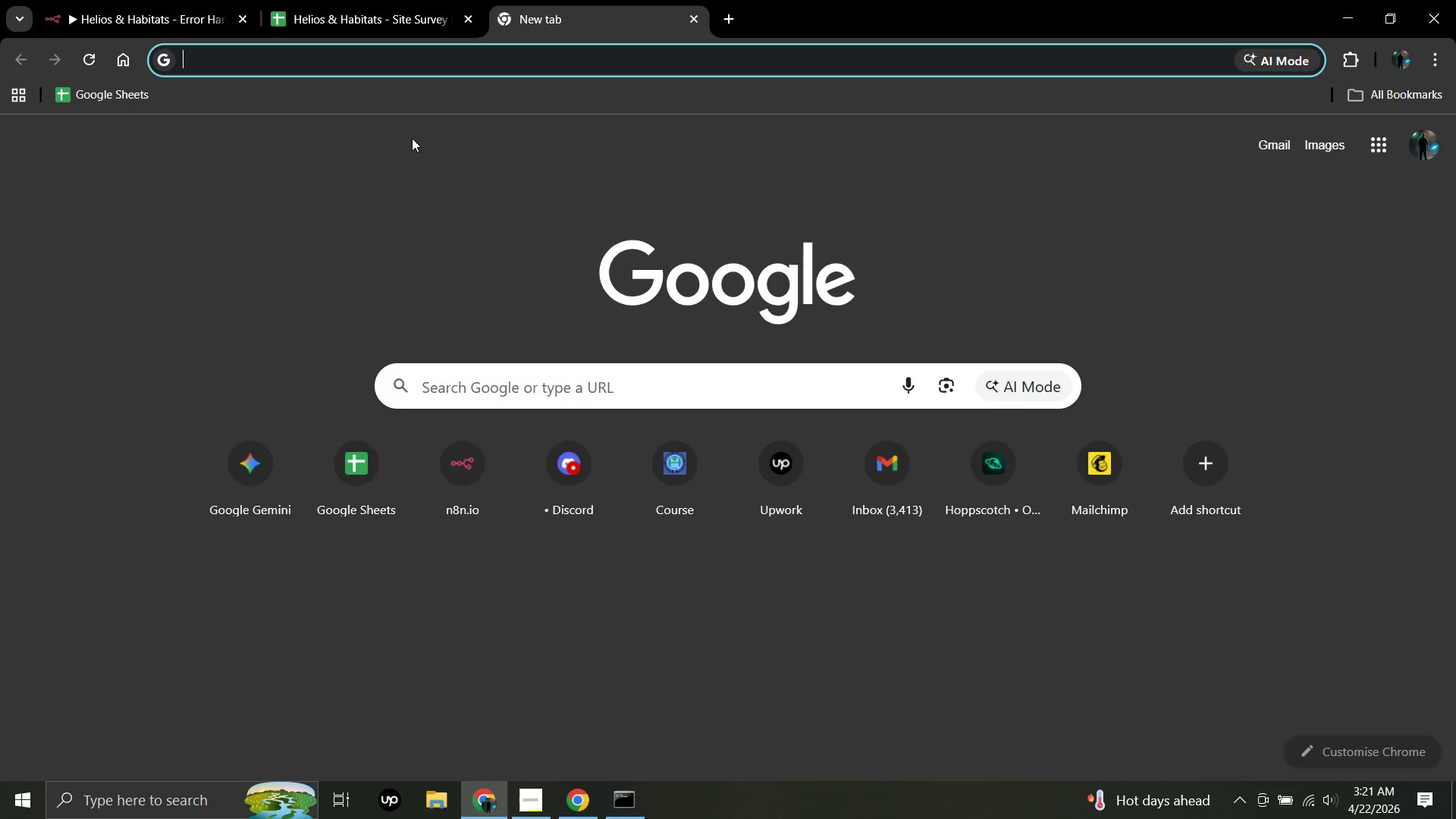 
wait(8.33)
 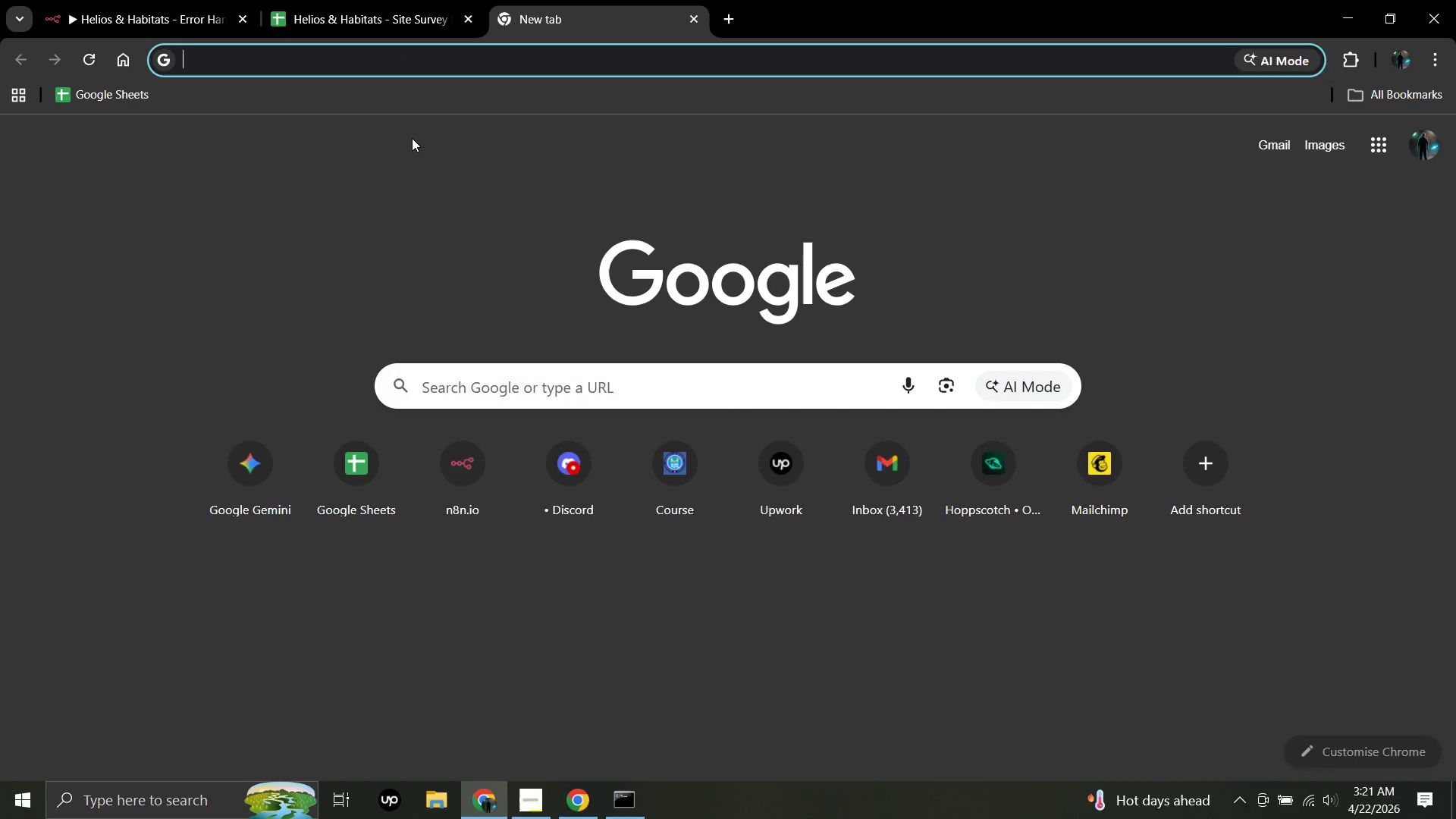 
double_click([468, 452])
 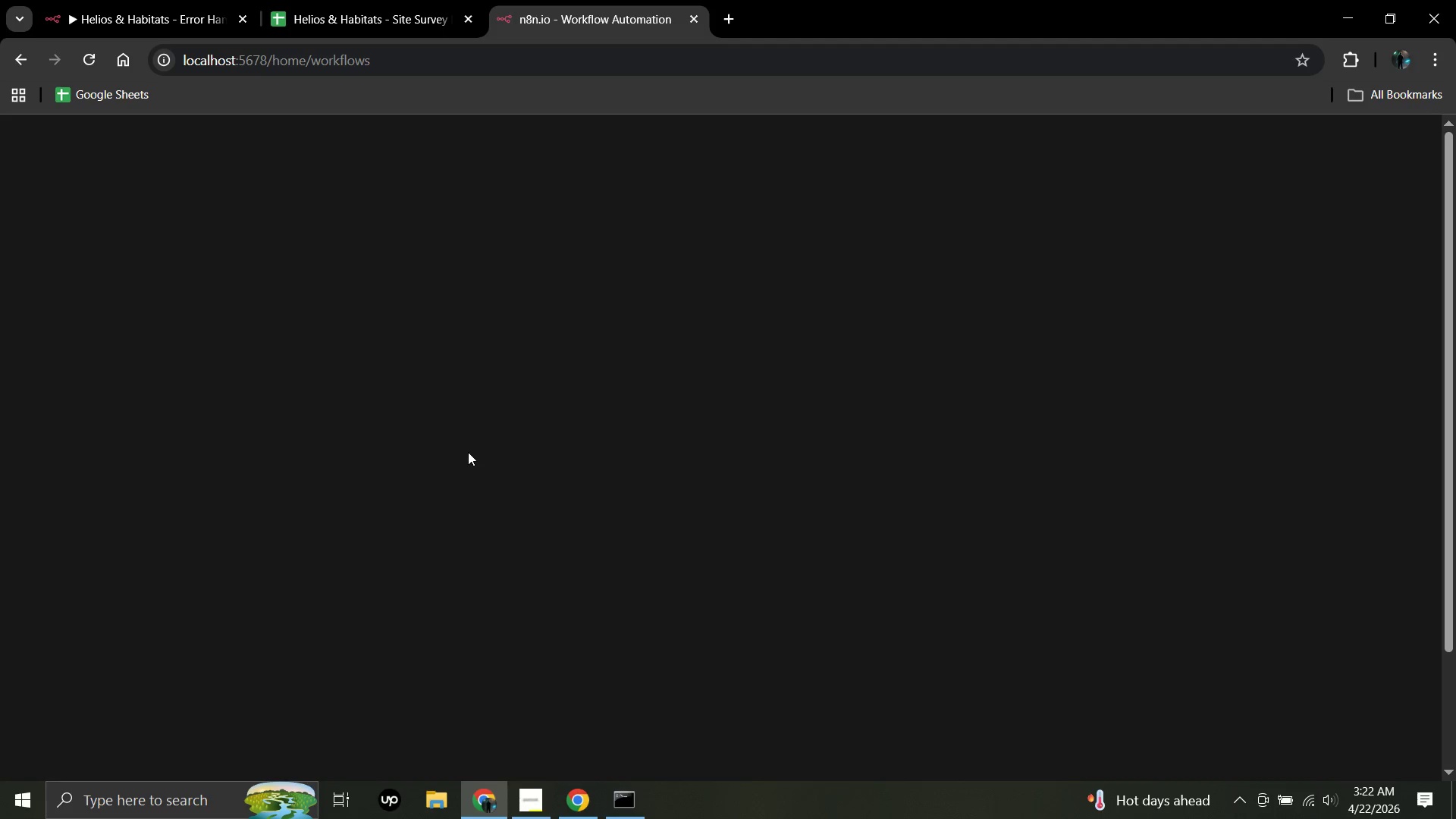 
wait(10.91)
 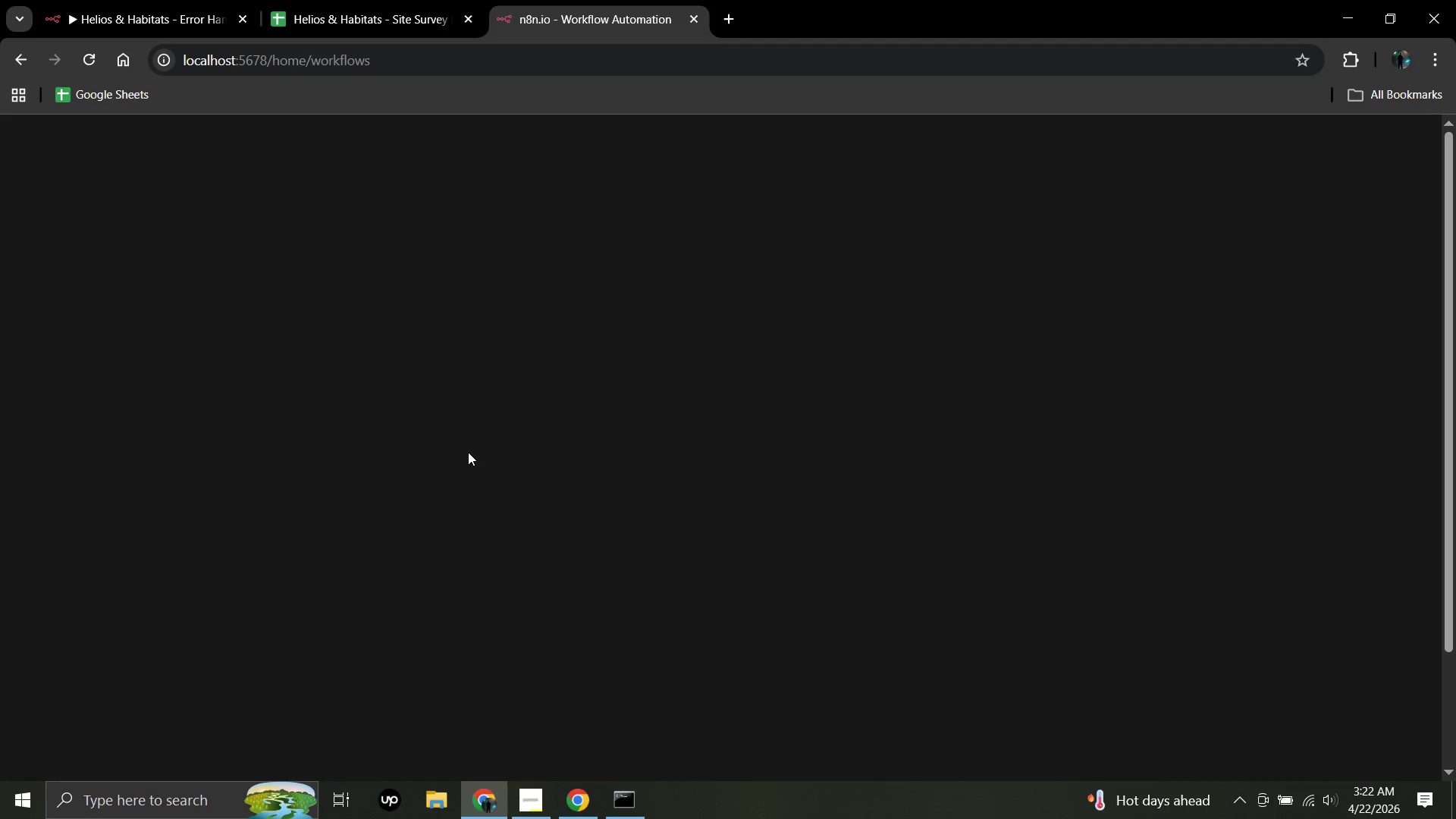 
double_click([426, 527])
 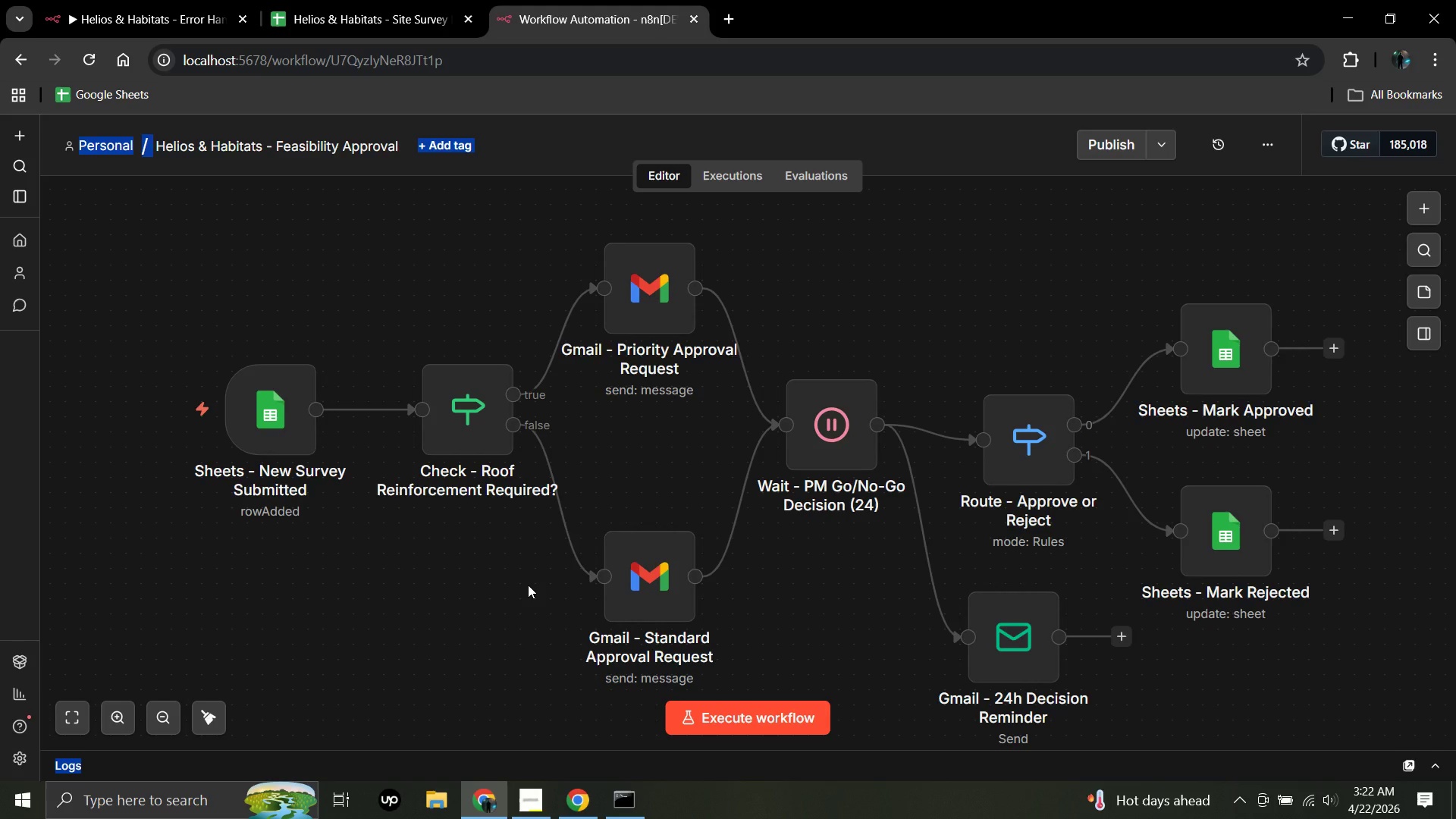 
wait(14.33)
 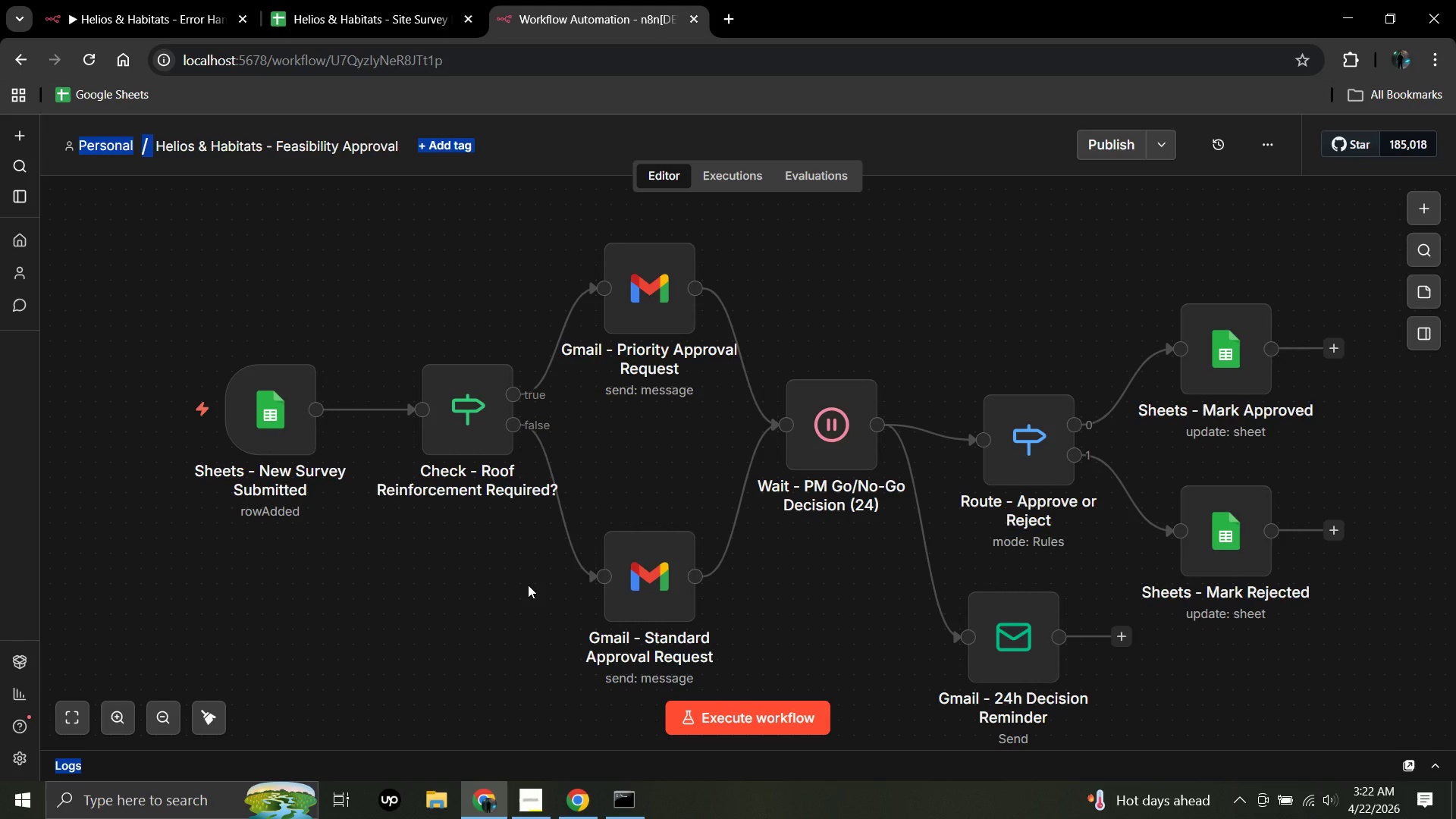 
left_click([1268, 142])
 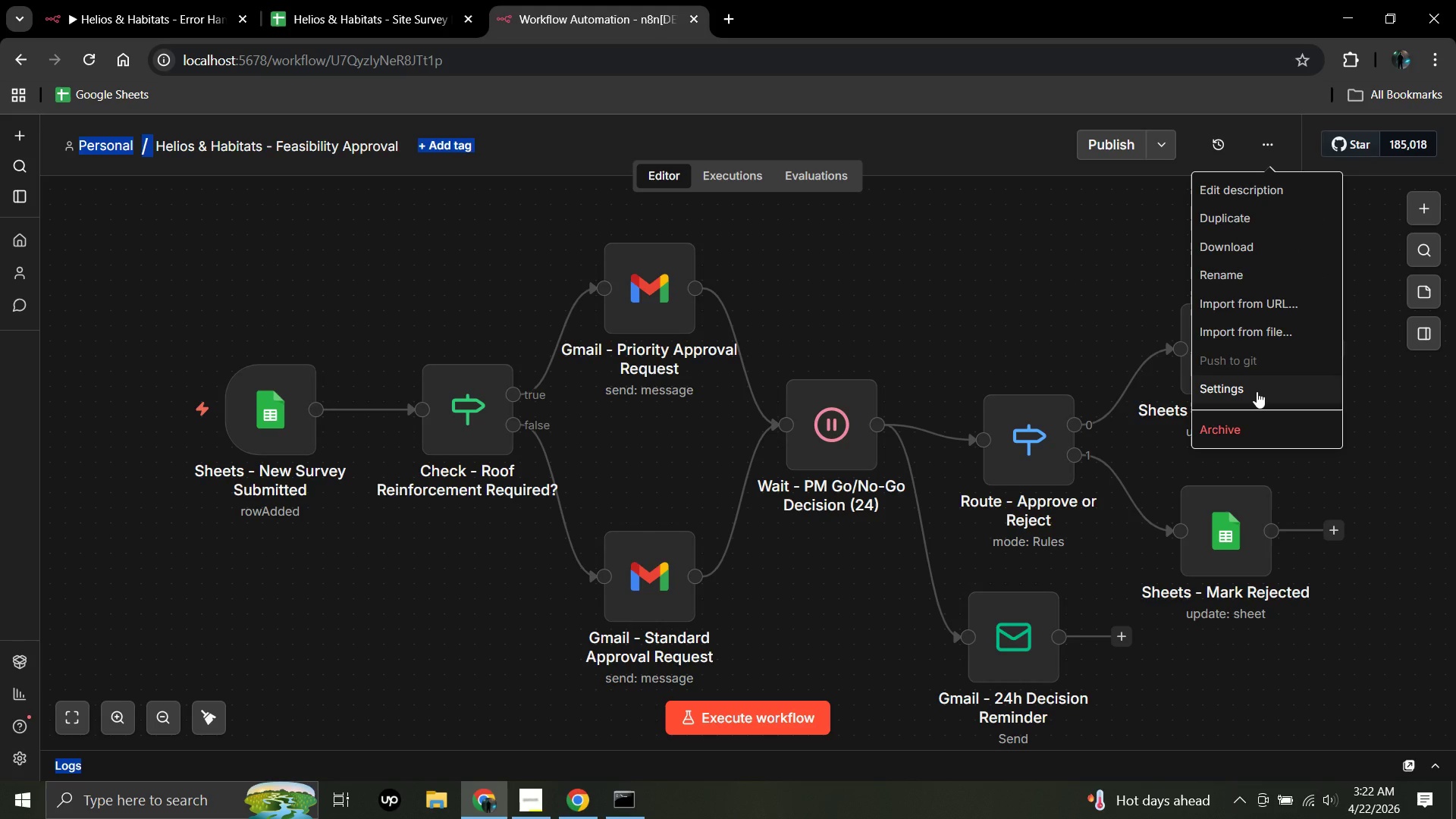 
left_click([1257, 391])
 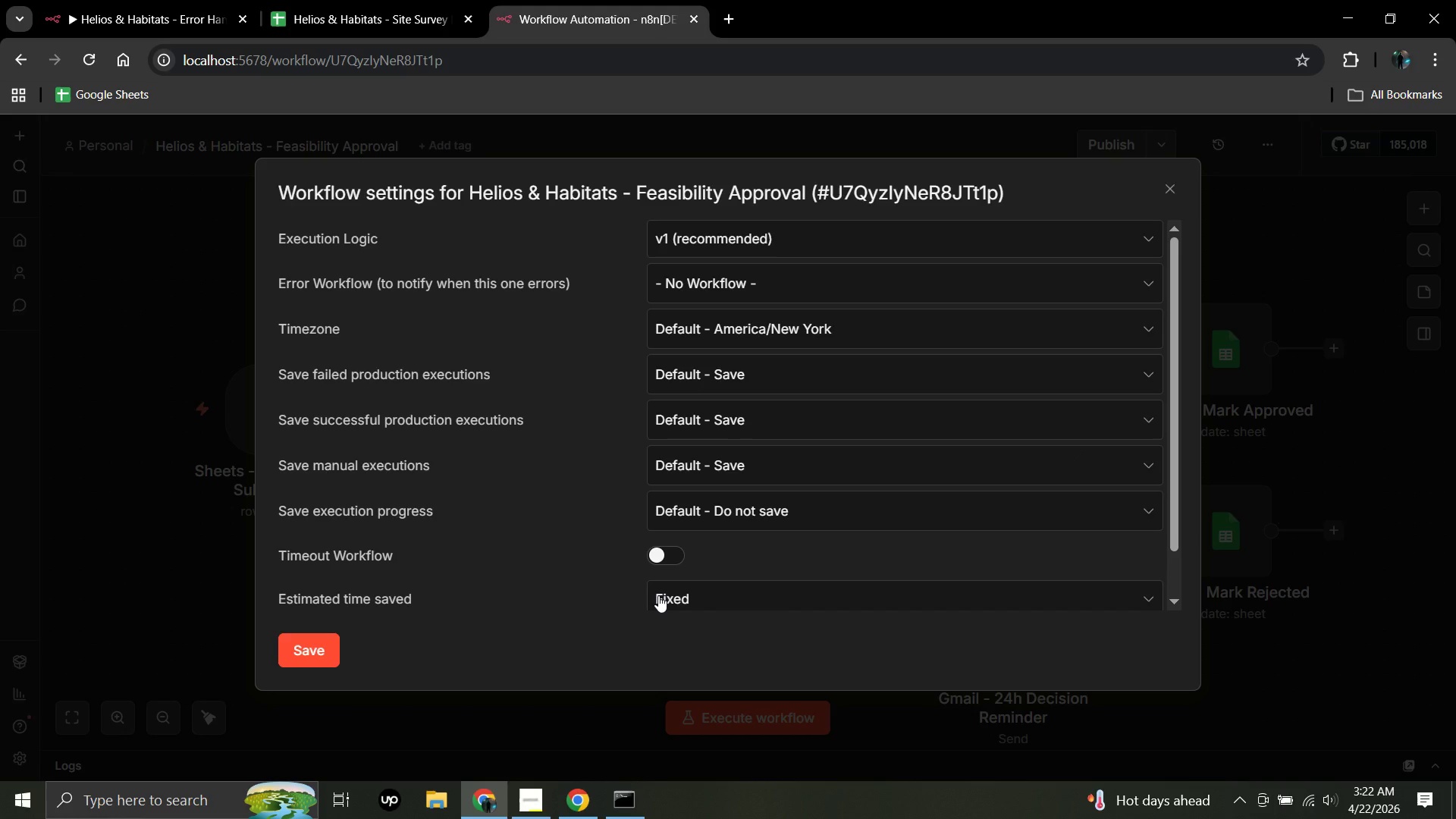 
wait(9.21)
 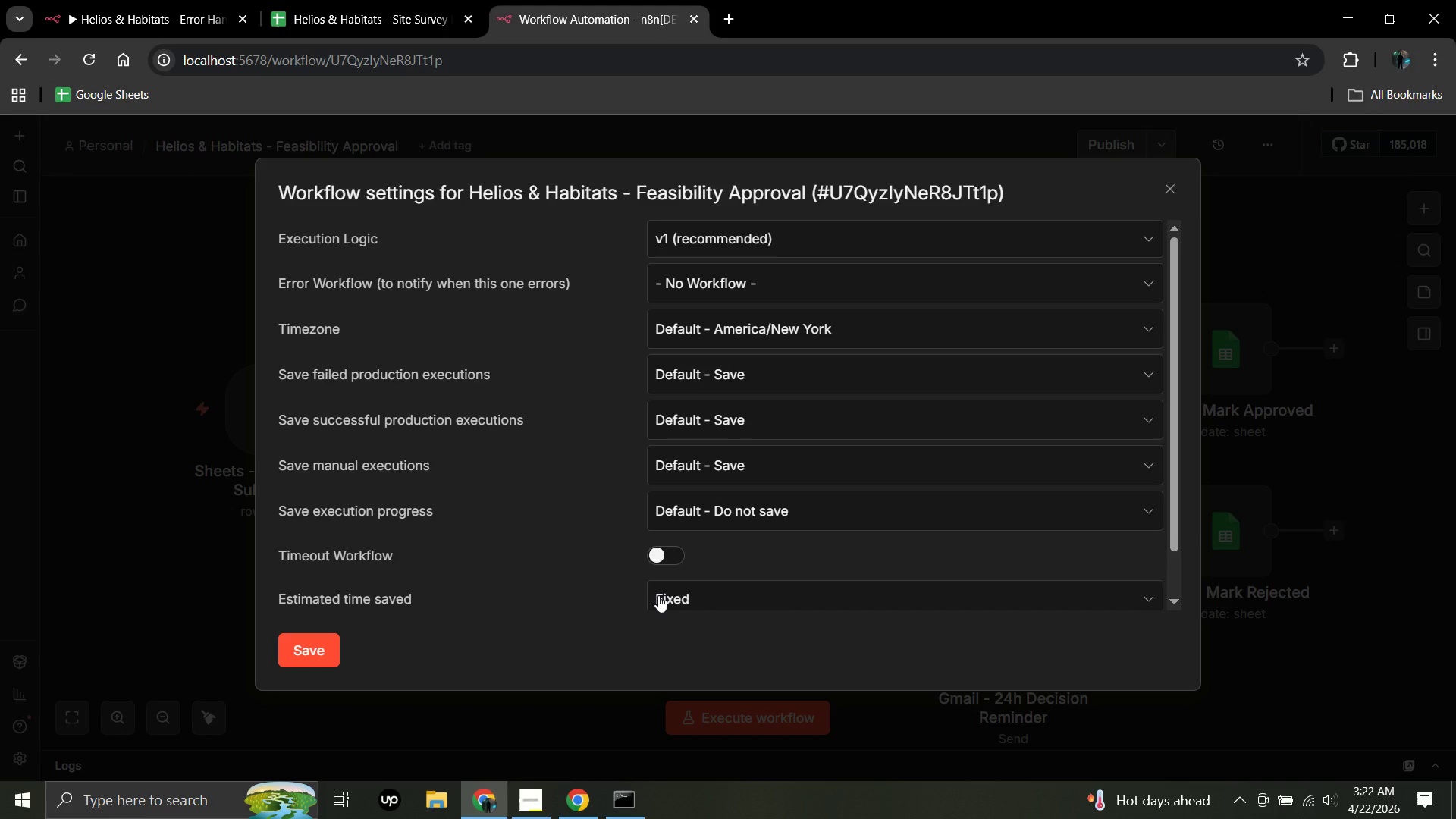 
mouse_move([522, 287])
 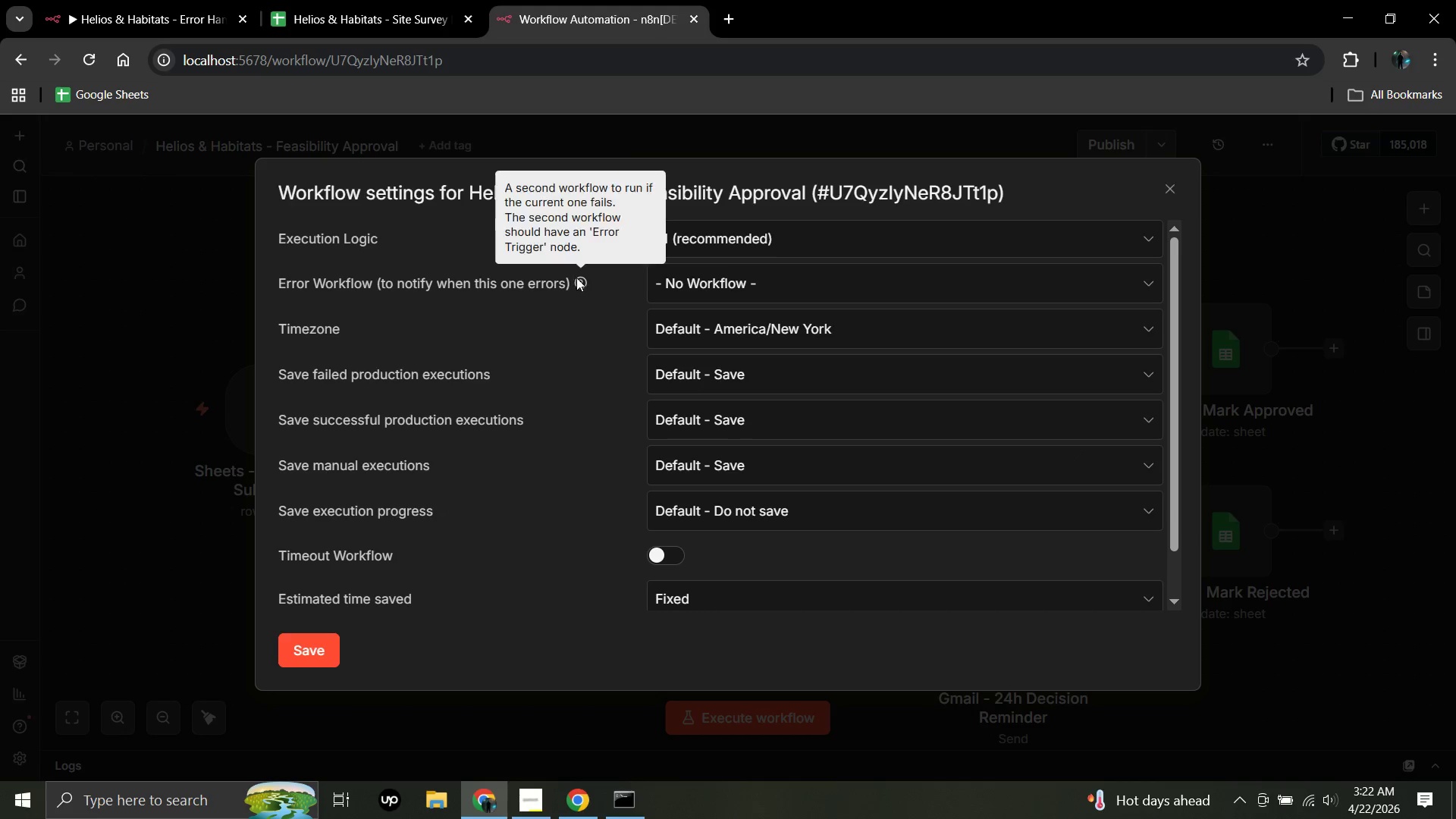 
left_click([580, 278])
 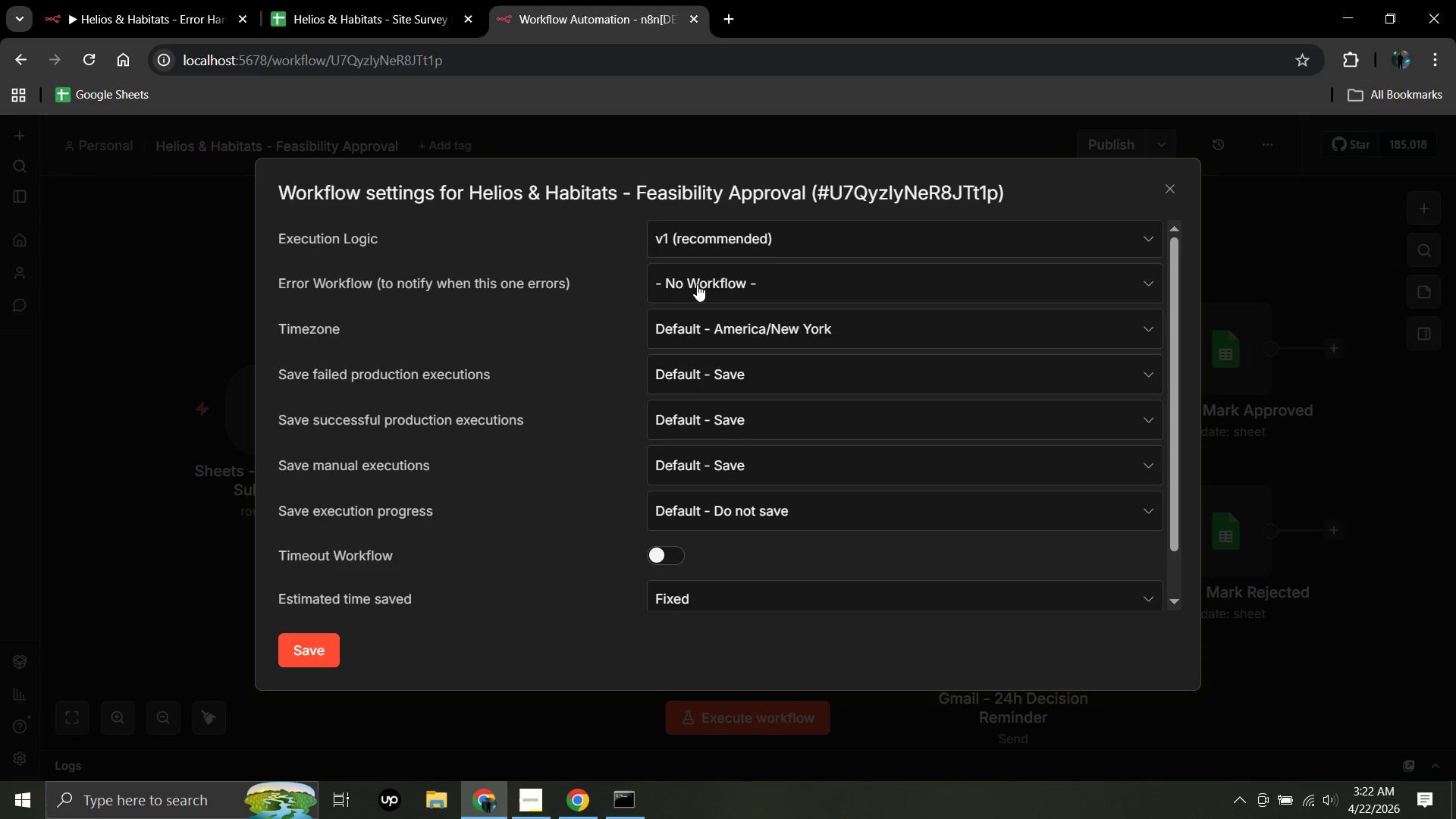 
left_click([708, 282])
 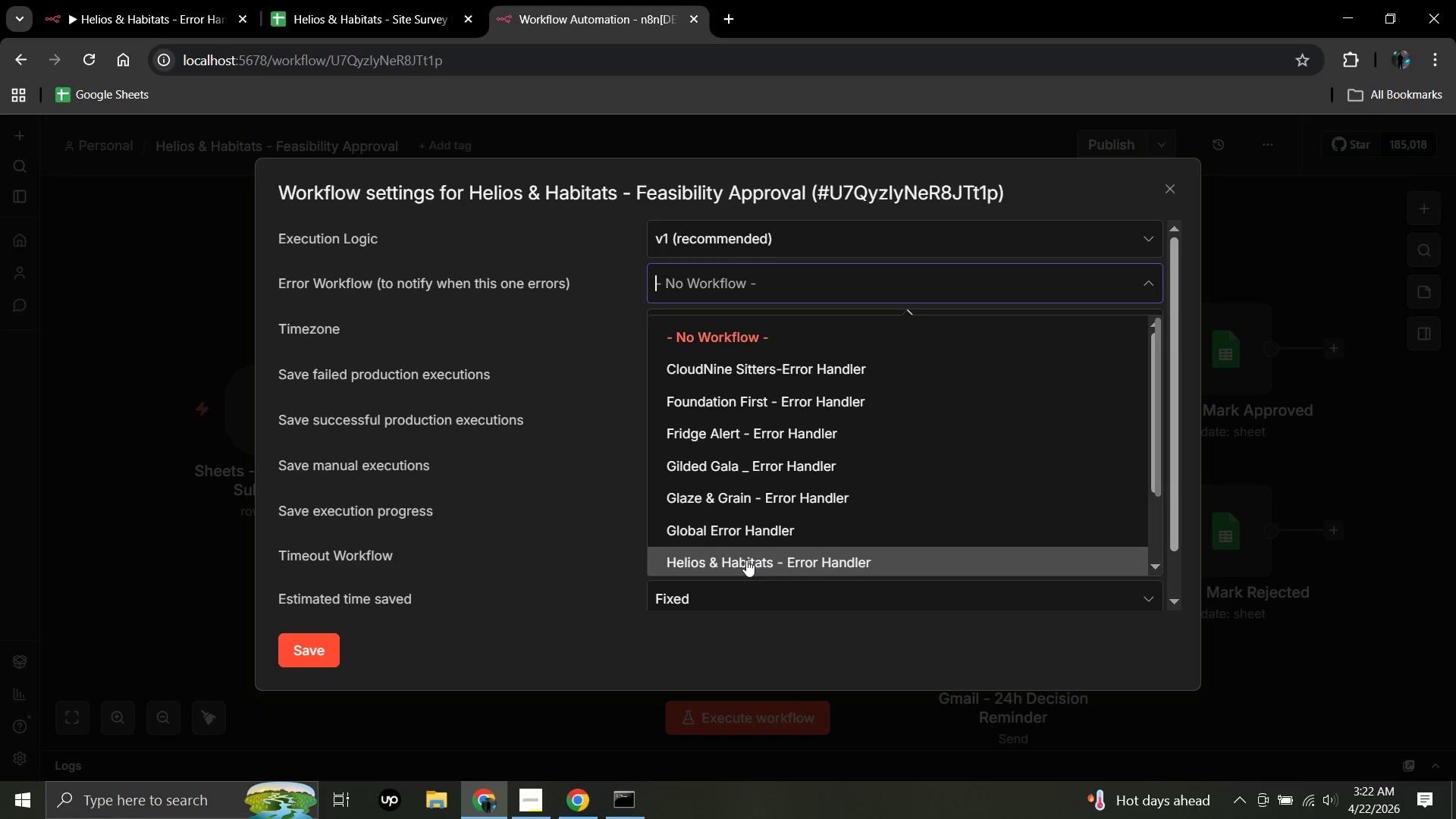 
wait(13.42)
 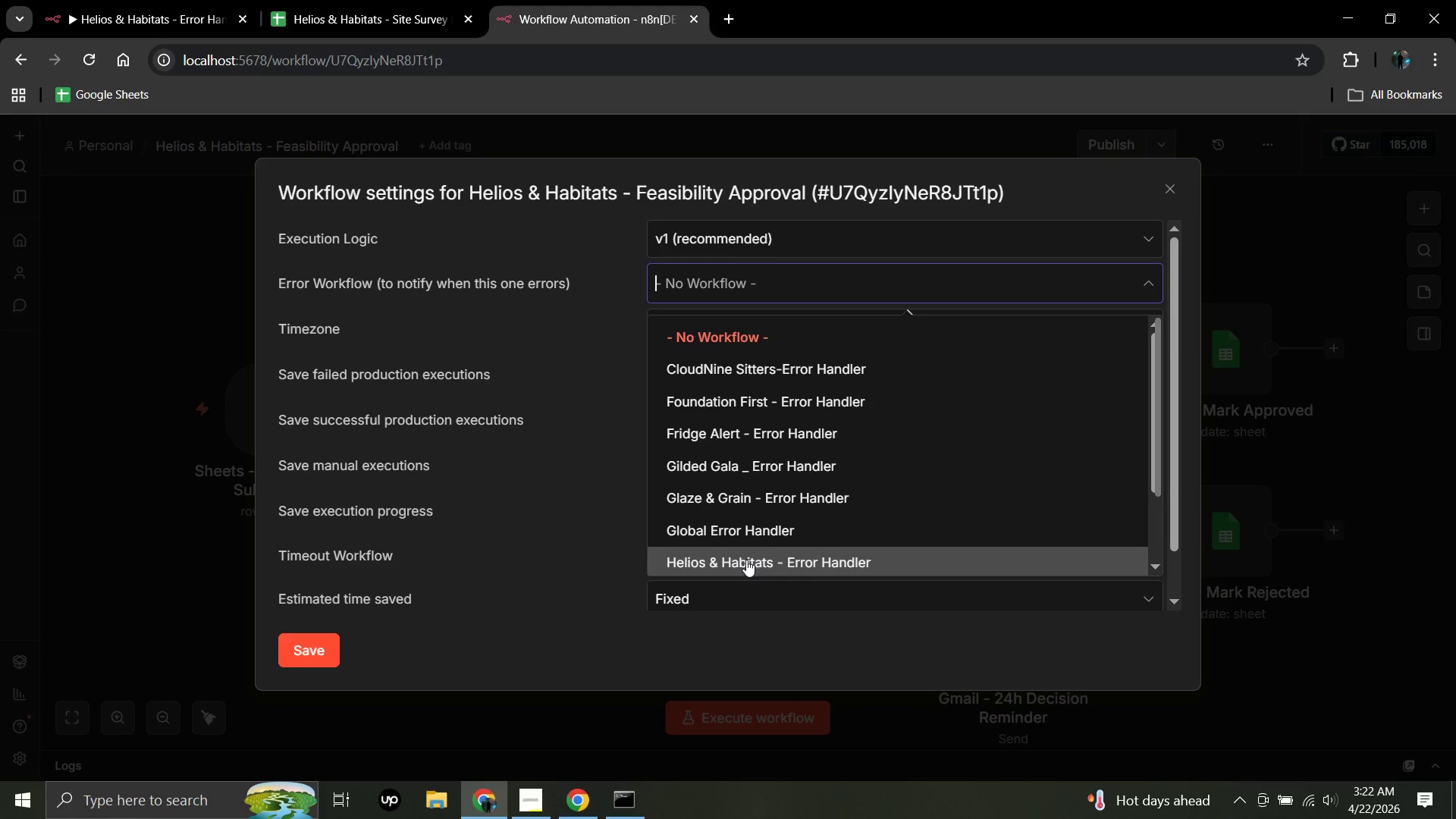 
left_click([746, 560])
 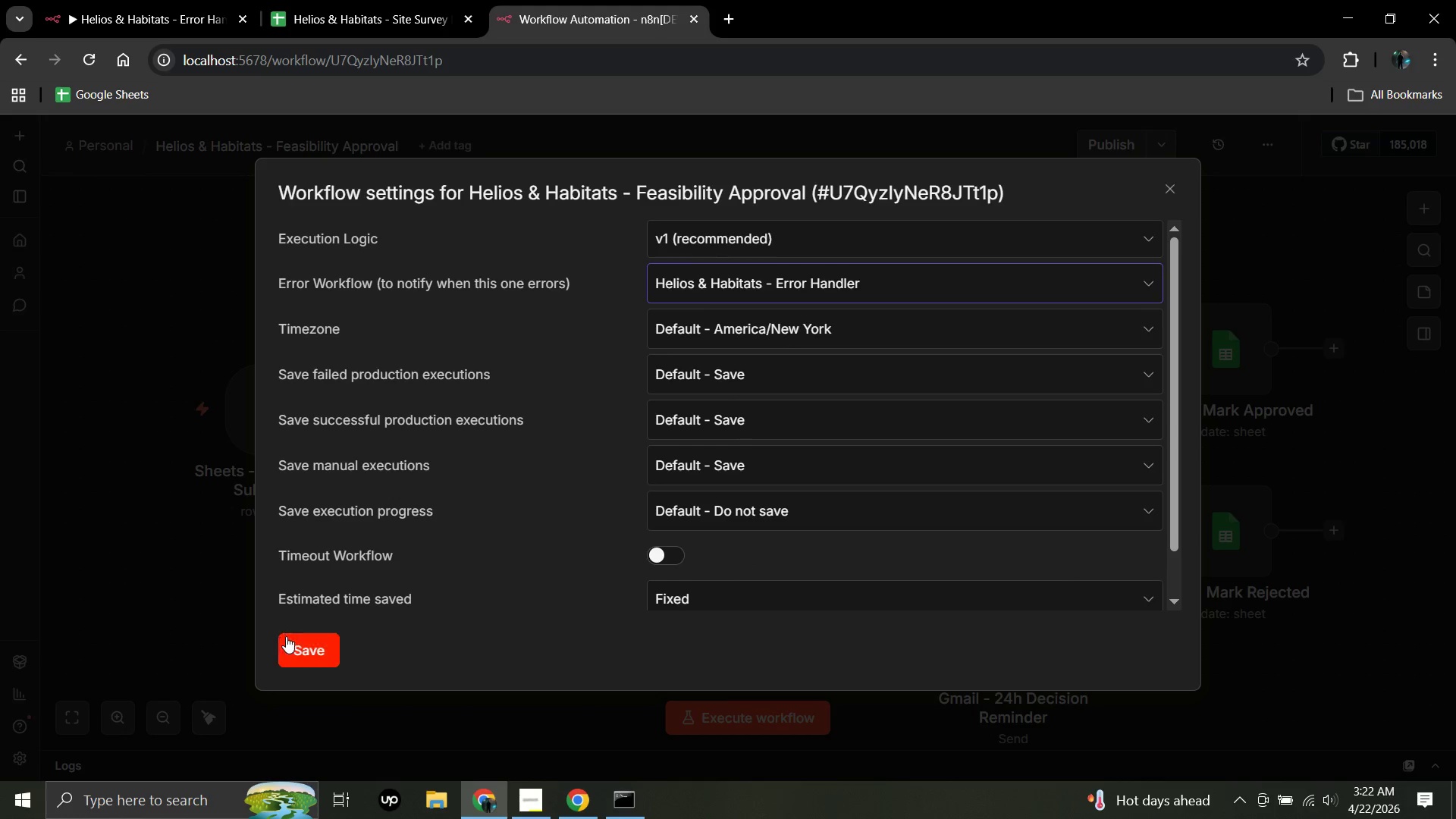 
left_click([297, 642])
 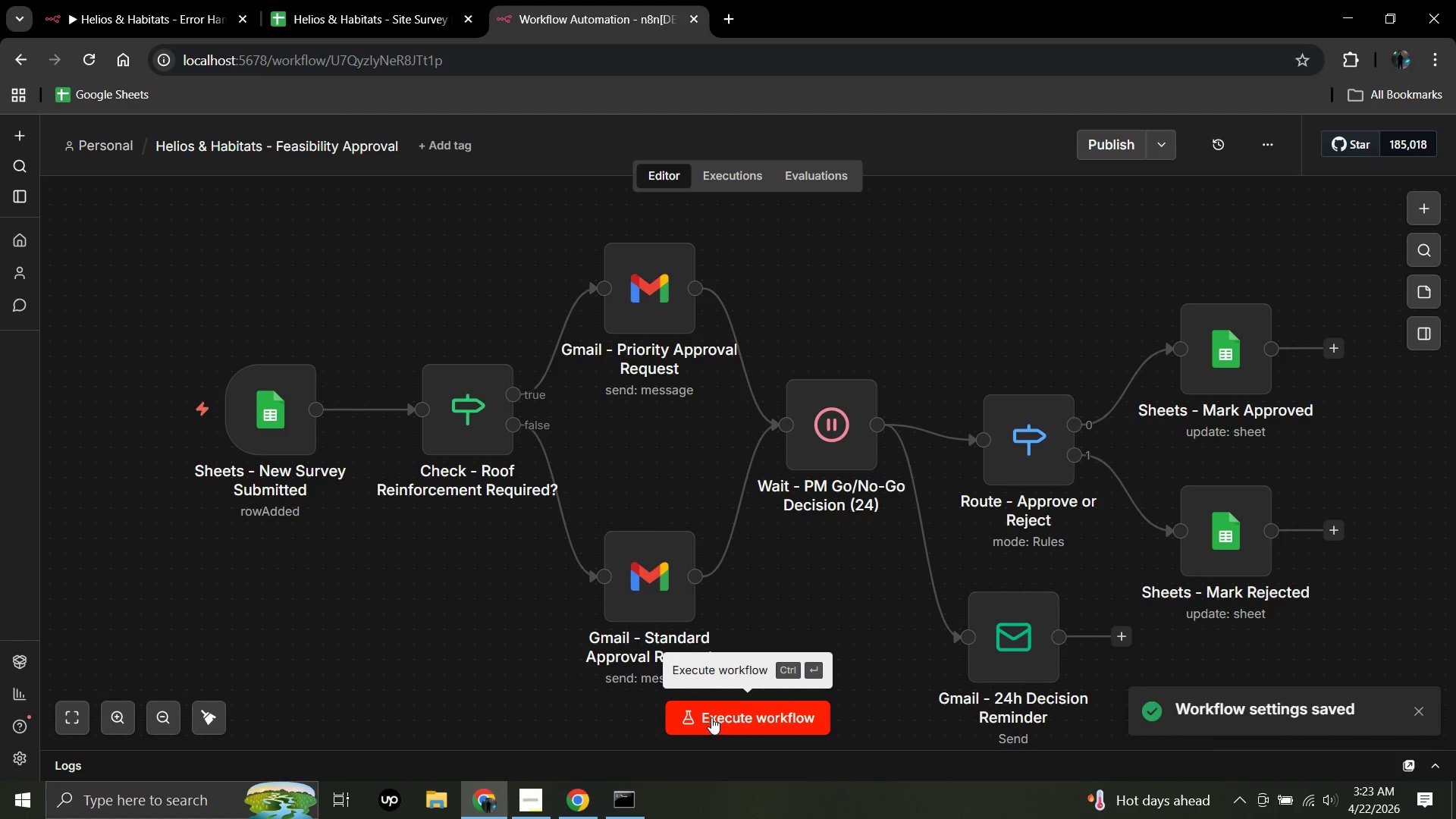 
left_click([723, 717])
 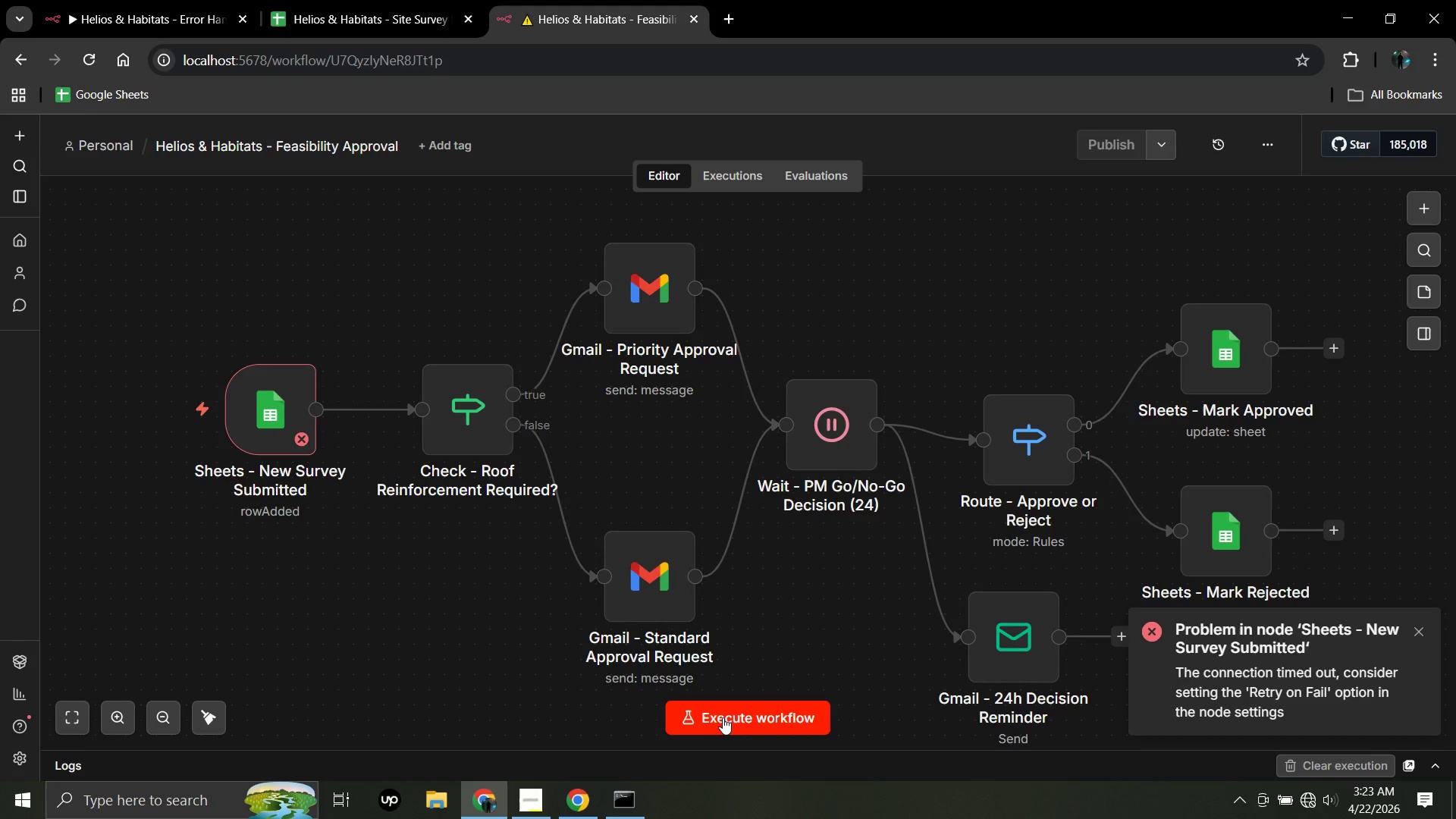 
wait(47.72)
 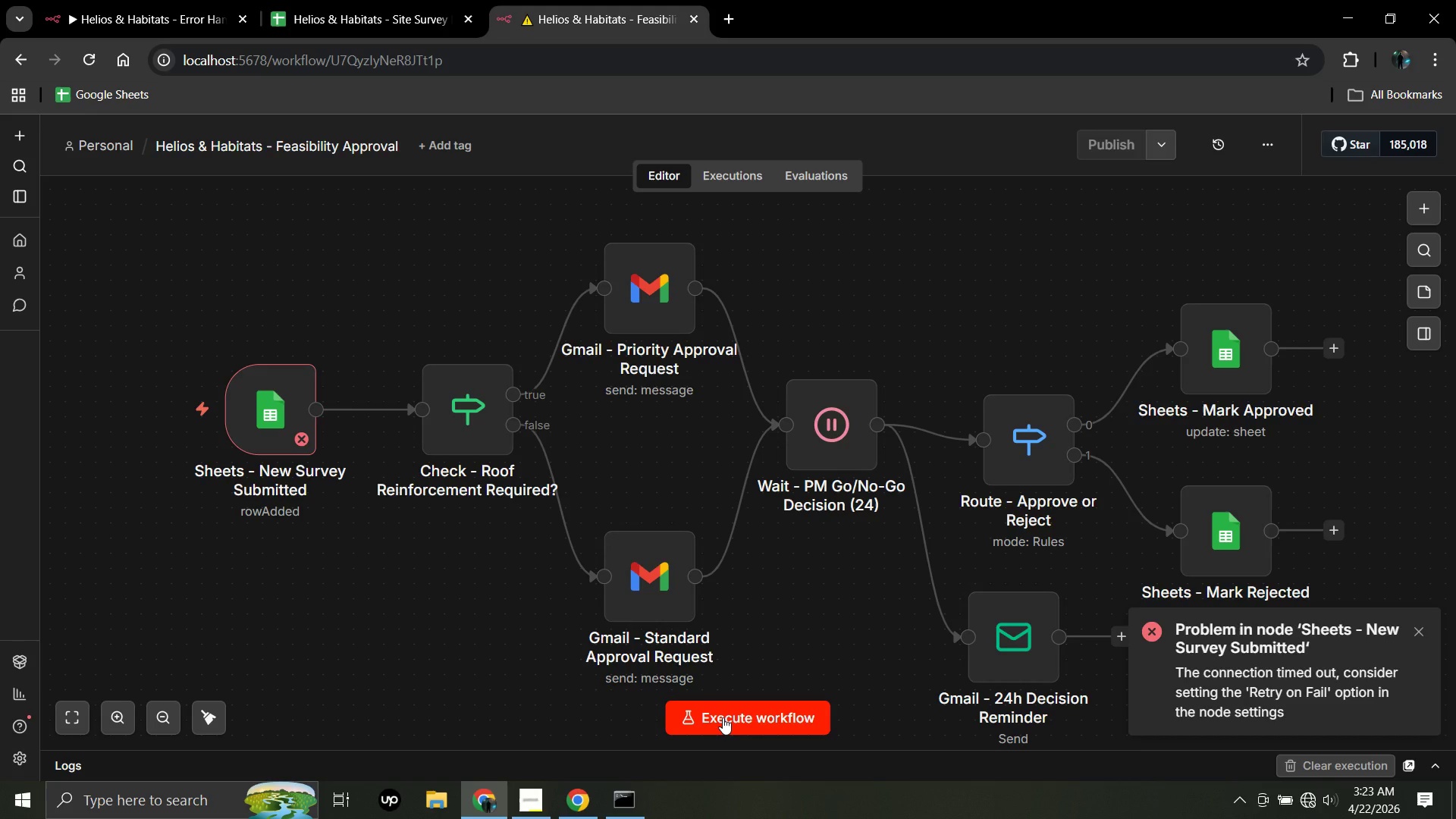 
left_click([1312, 802])
 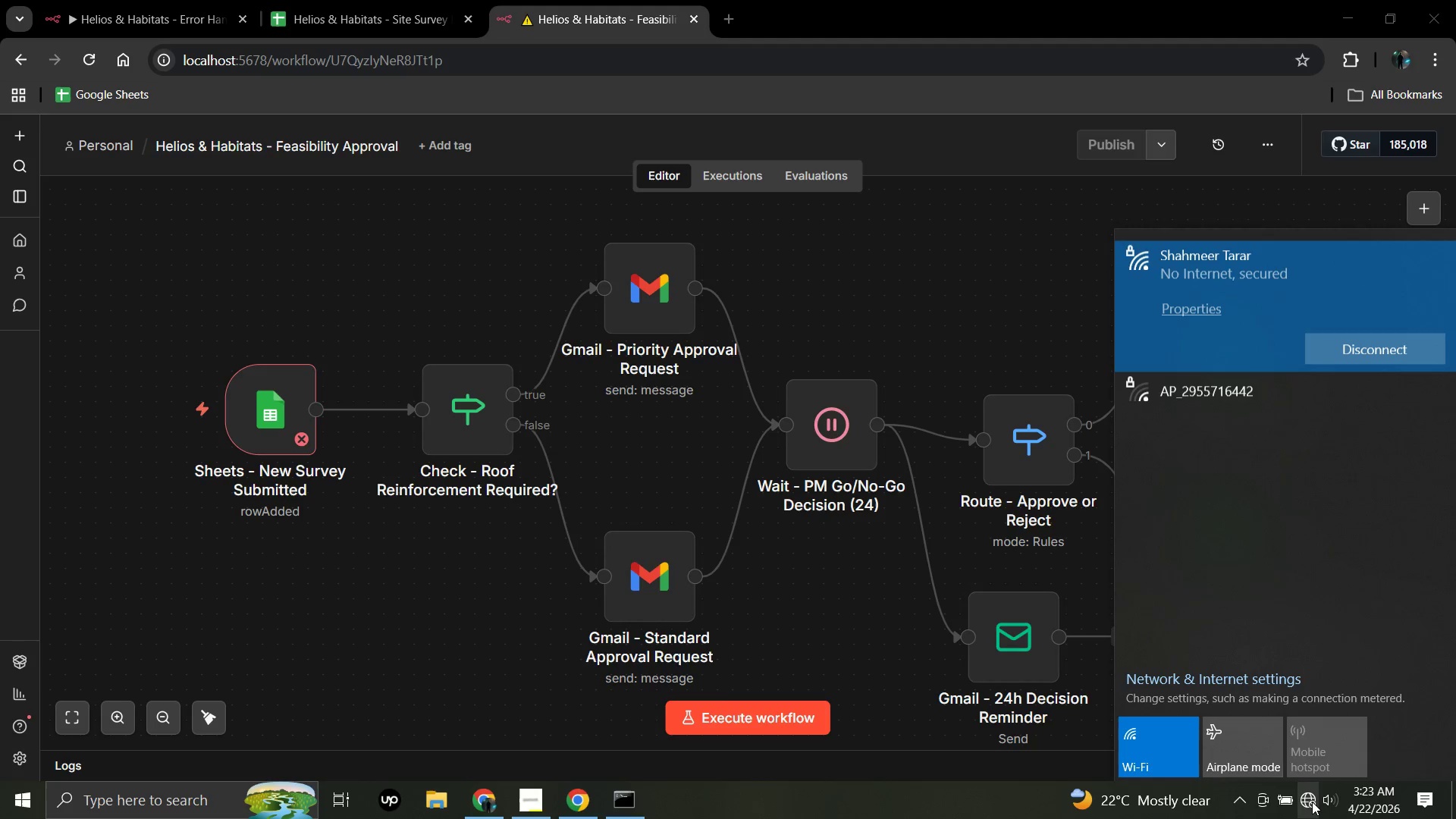 
left_click([1312, 802])
 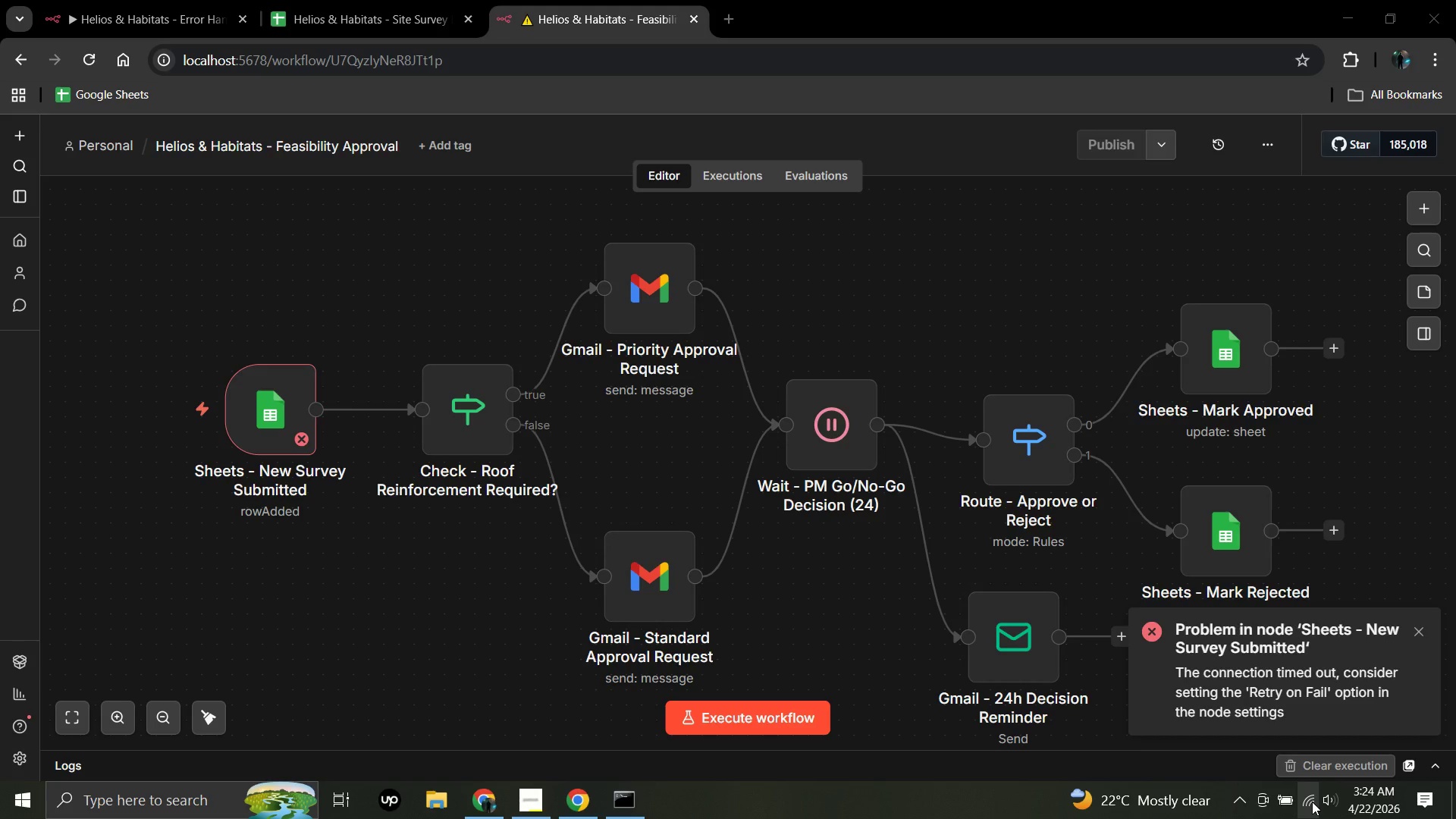 
wait(43.89)
 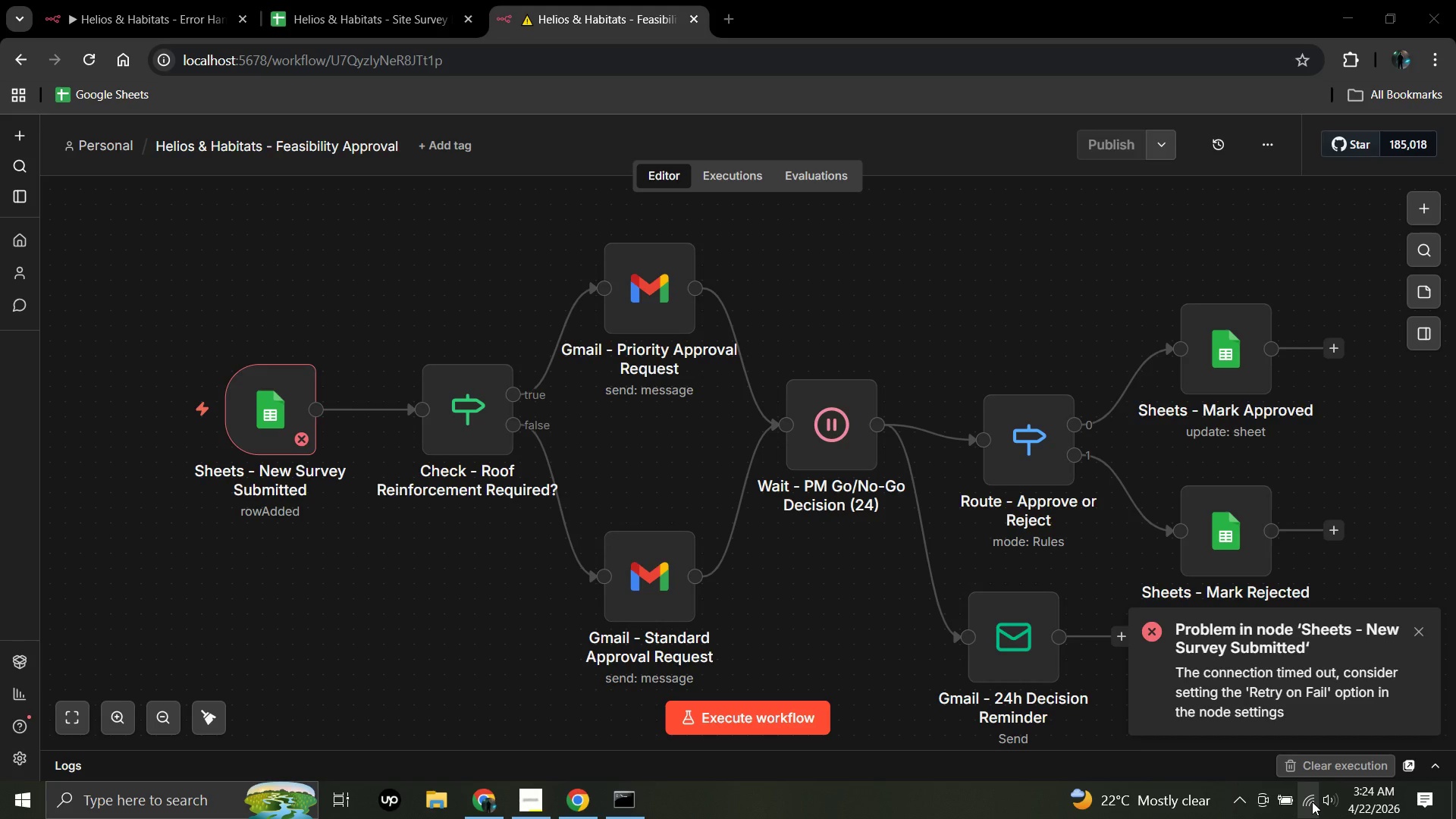 
left_click([1313, 801])
 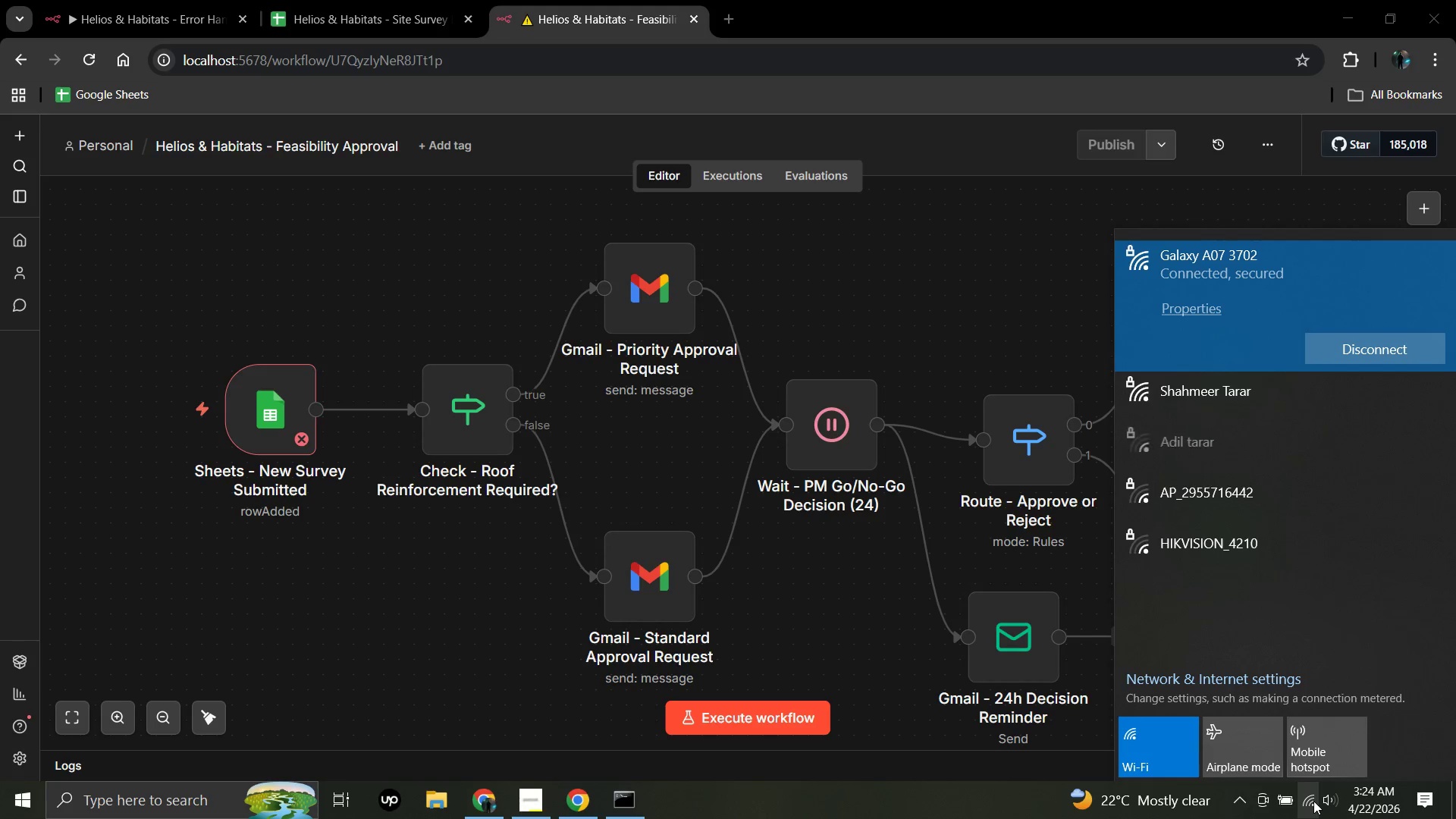 
left_click([1313, 801])
 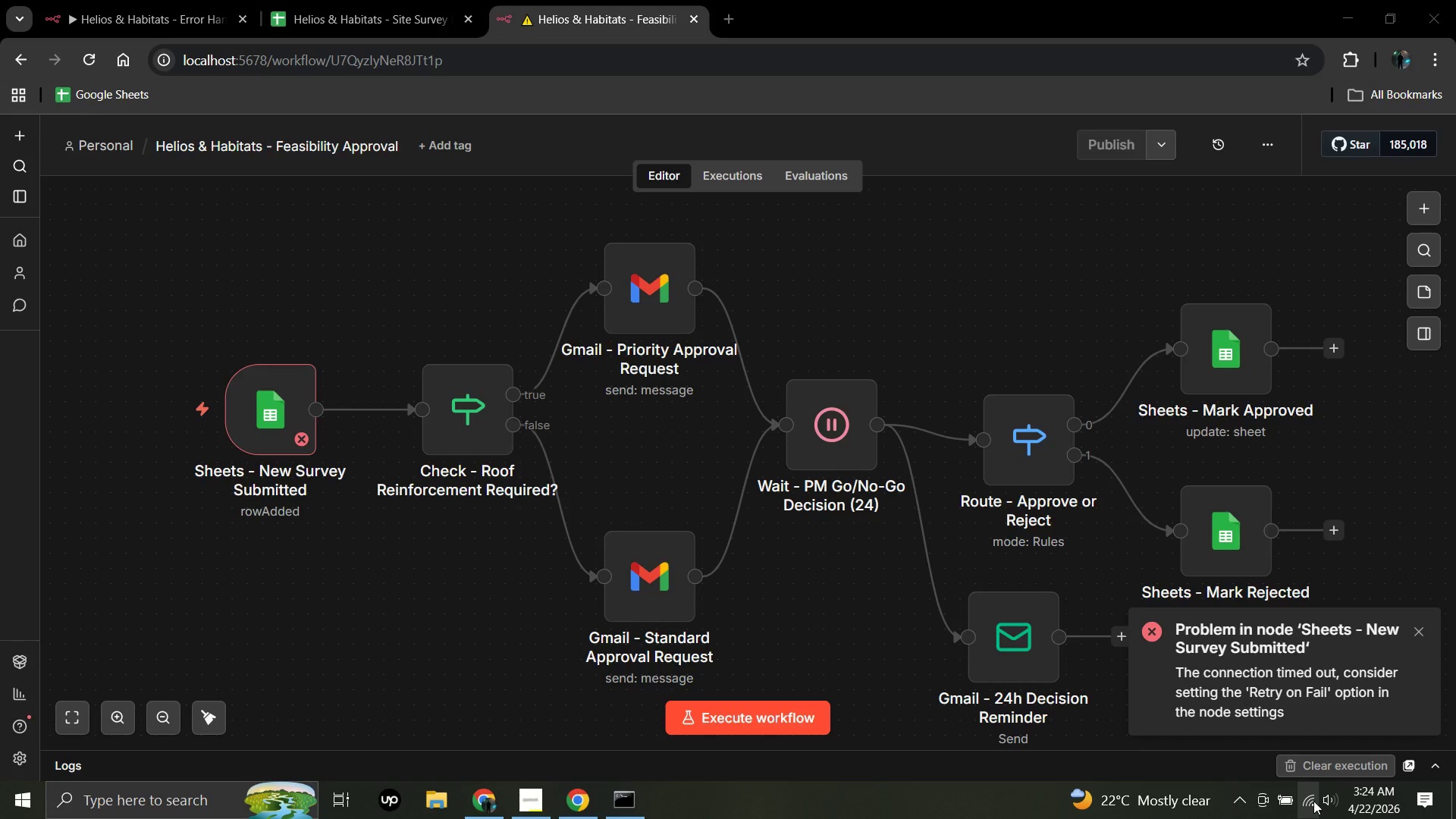 
wait(26.0)
 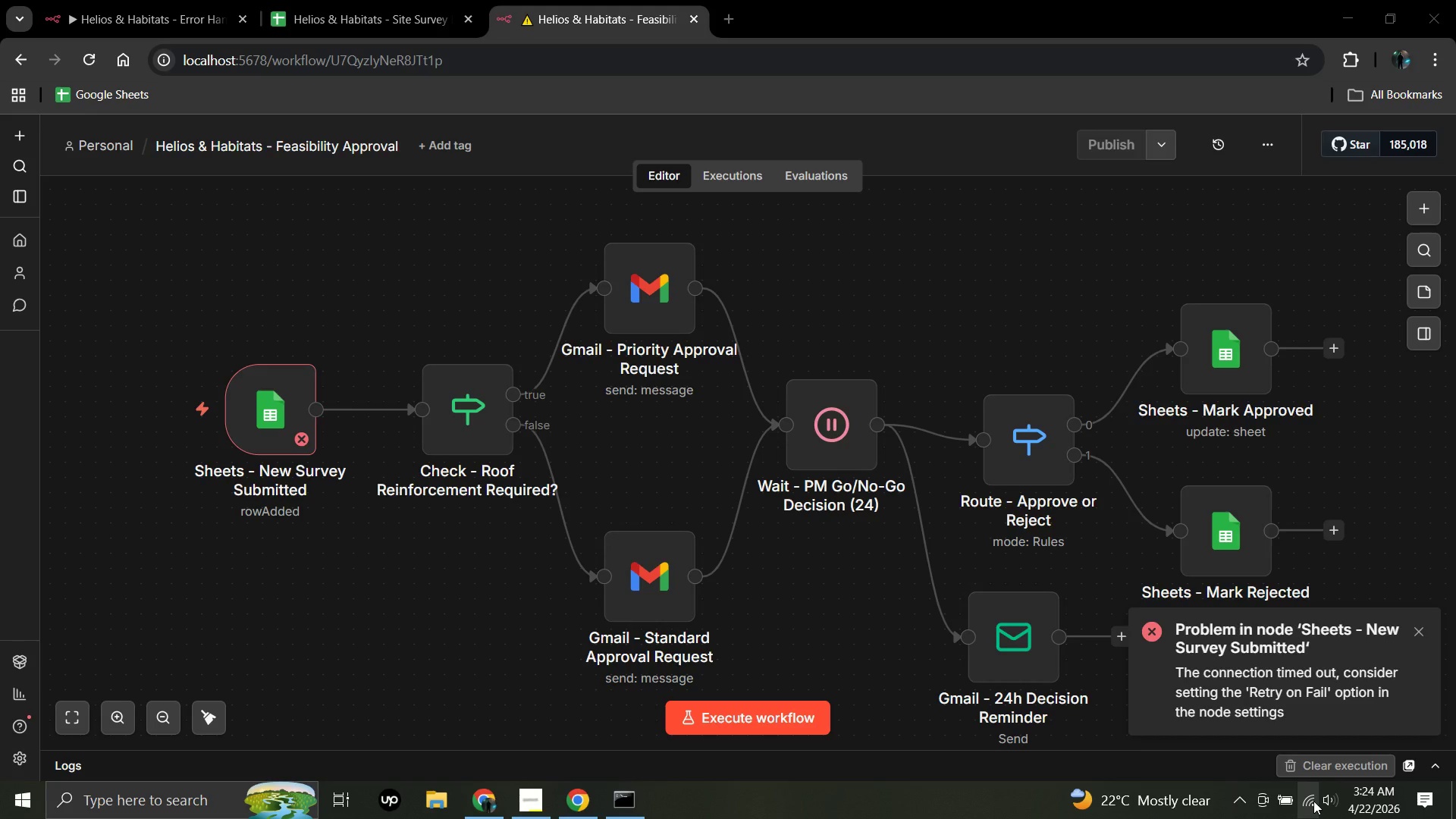 
double_click([277, 393])
 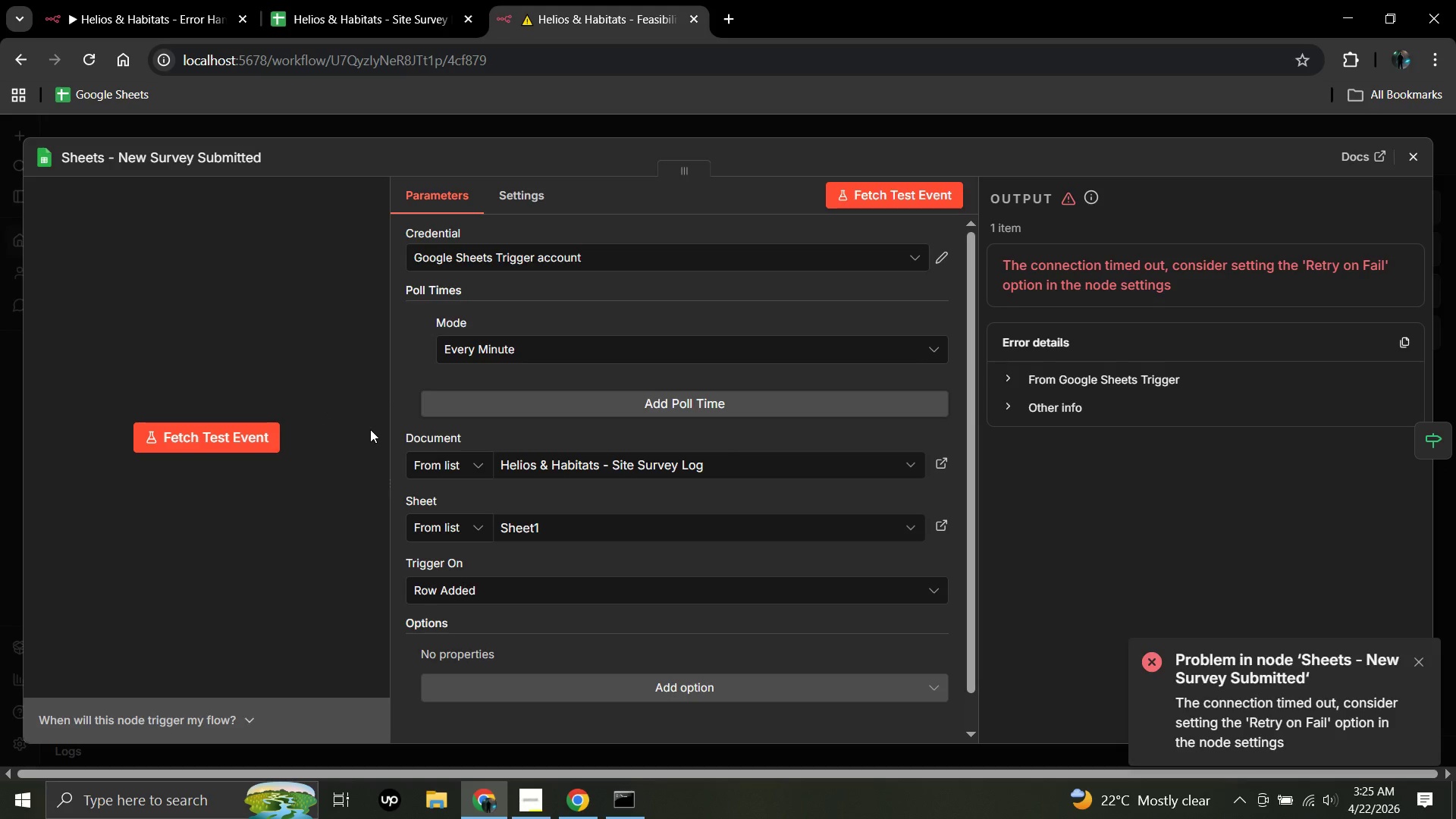 
wait(5.27)
 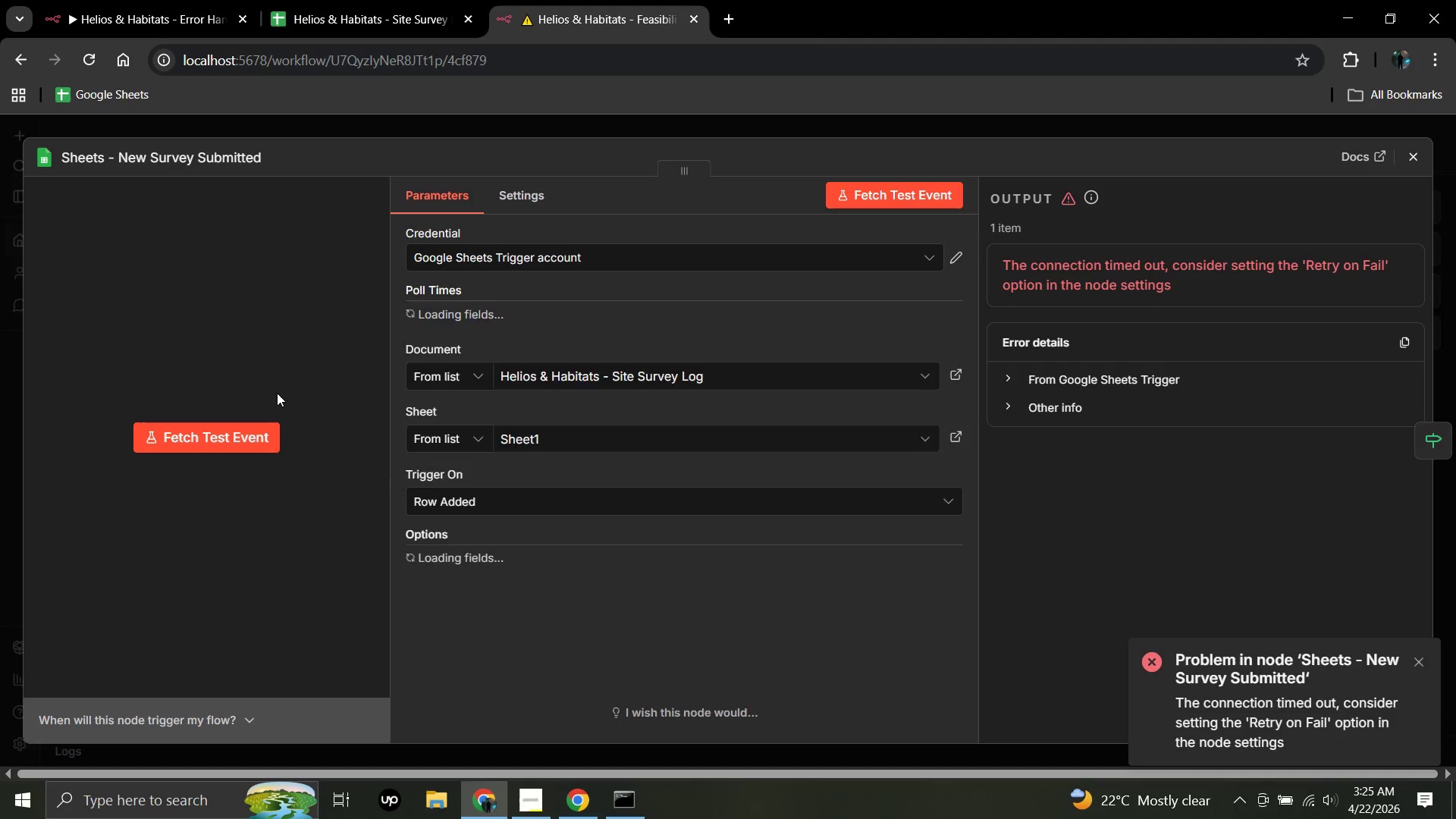 
scroll: coordinate [370, 429], scroll_direction: down, amount: 1.0
 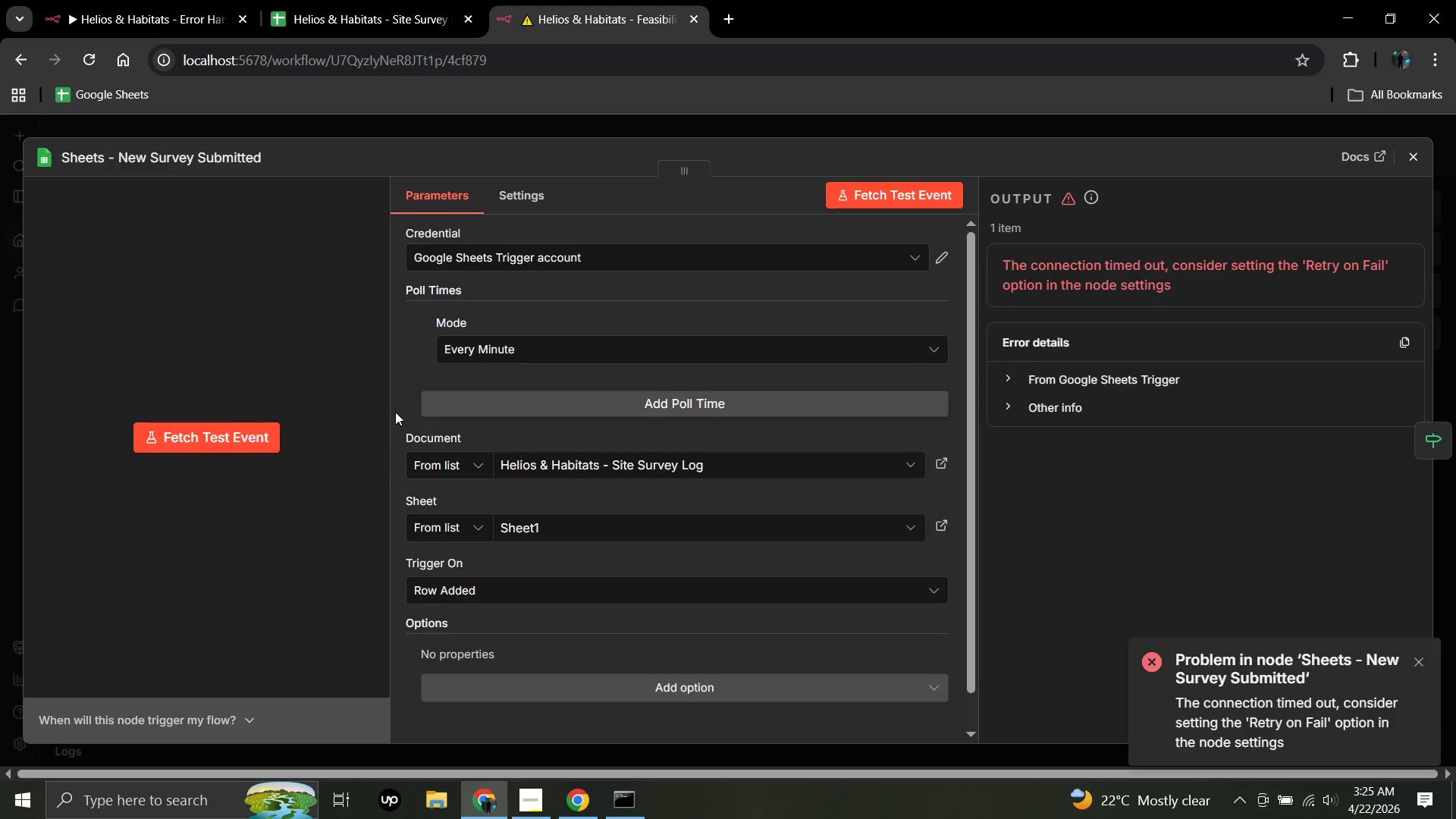 
right_click([398, 410])
 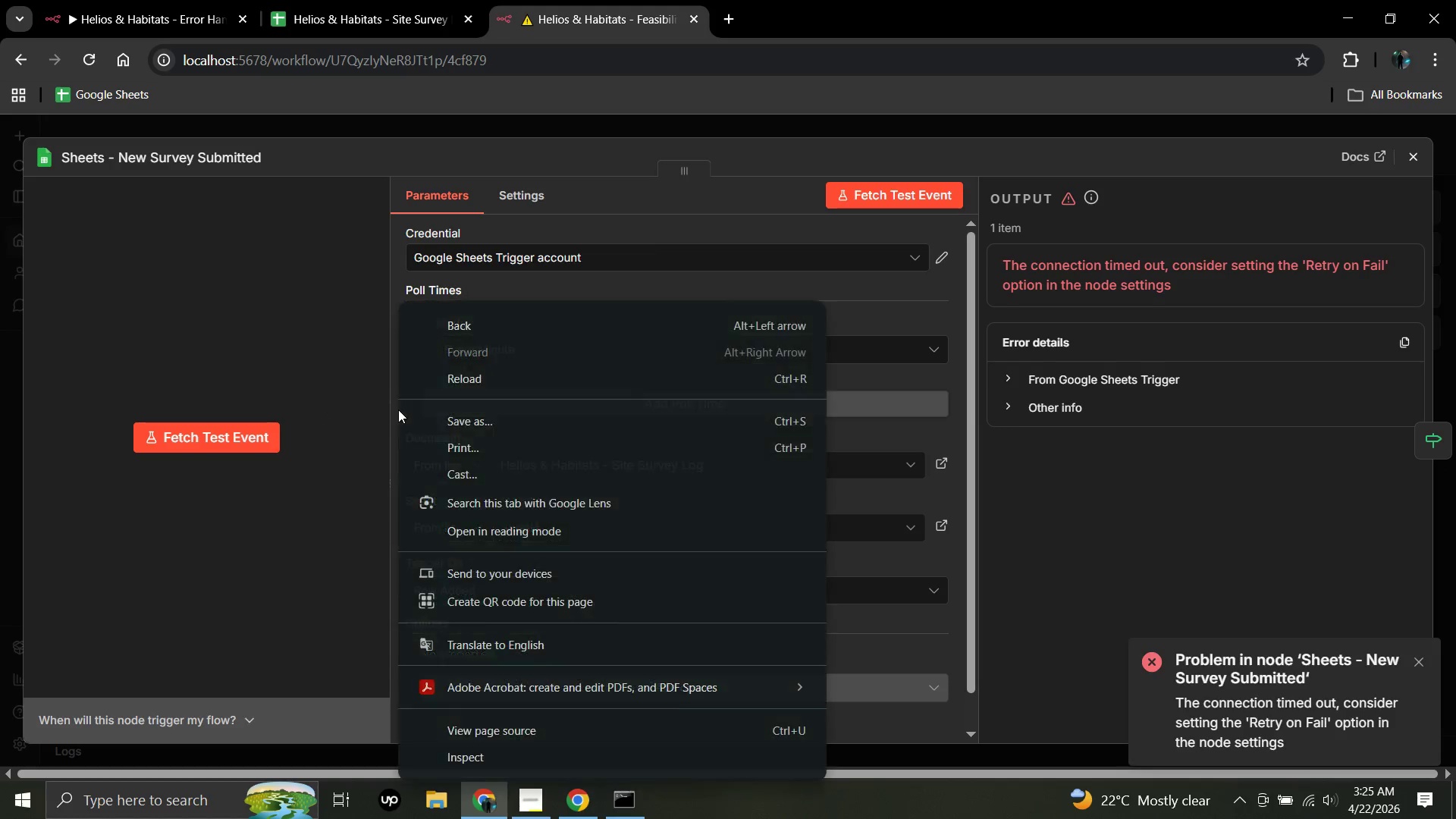 
scroll: coordinate [398, 410], scroll_direction: down, amount: 3.0
 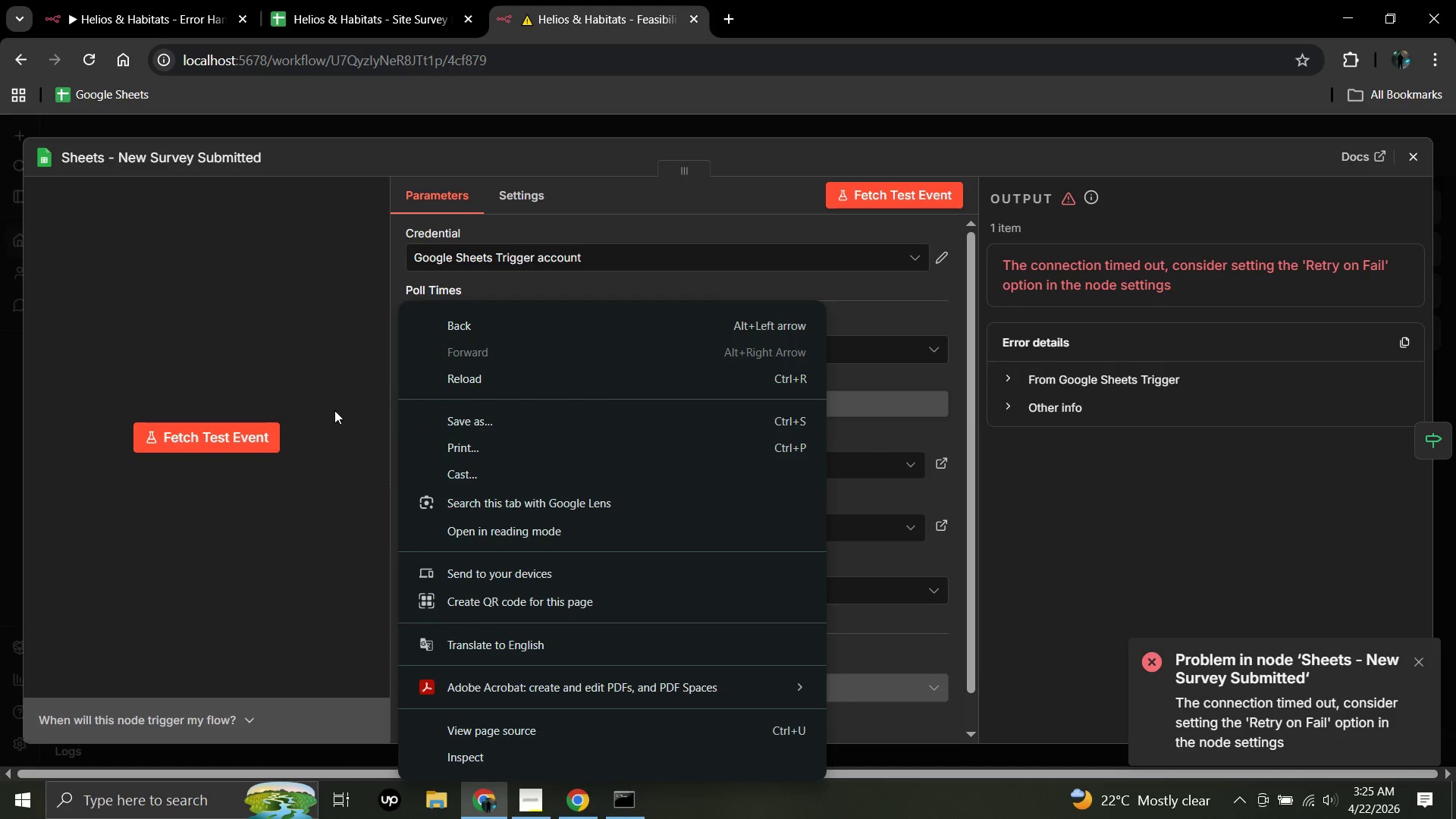 
left_click([334, 410])
 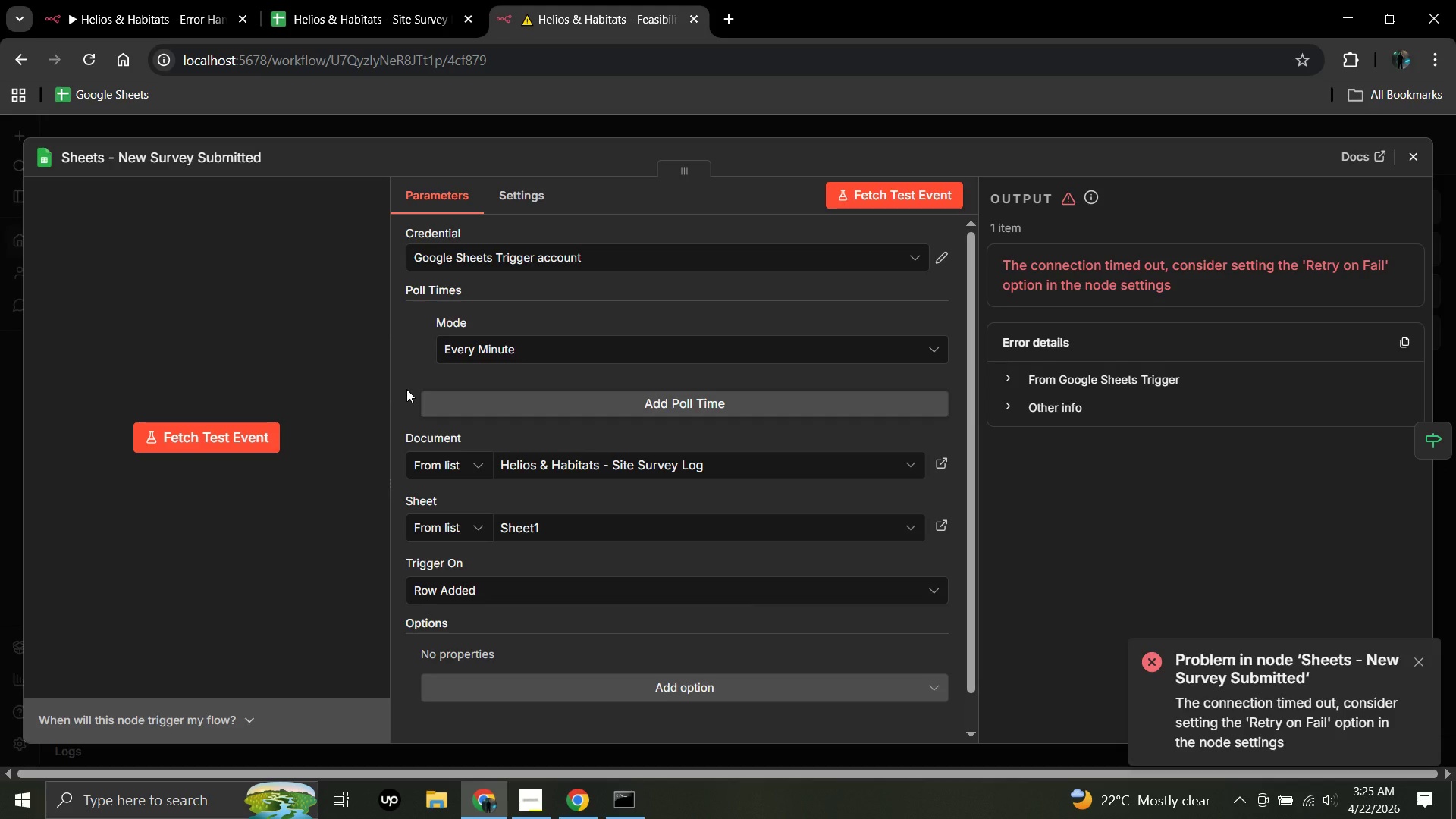 
scroll: coordinate [406, 389], scroll_direction: down, amount: 3.0
 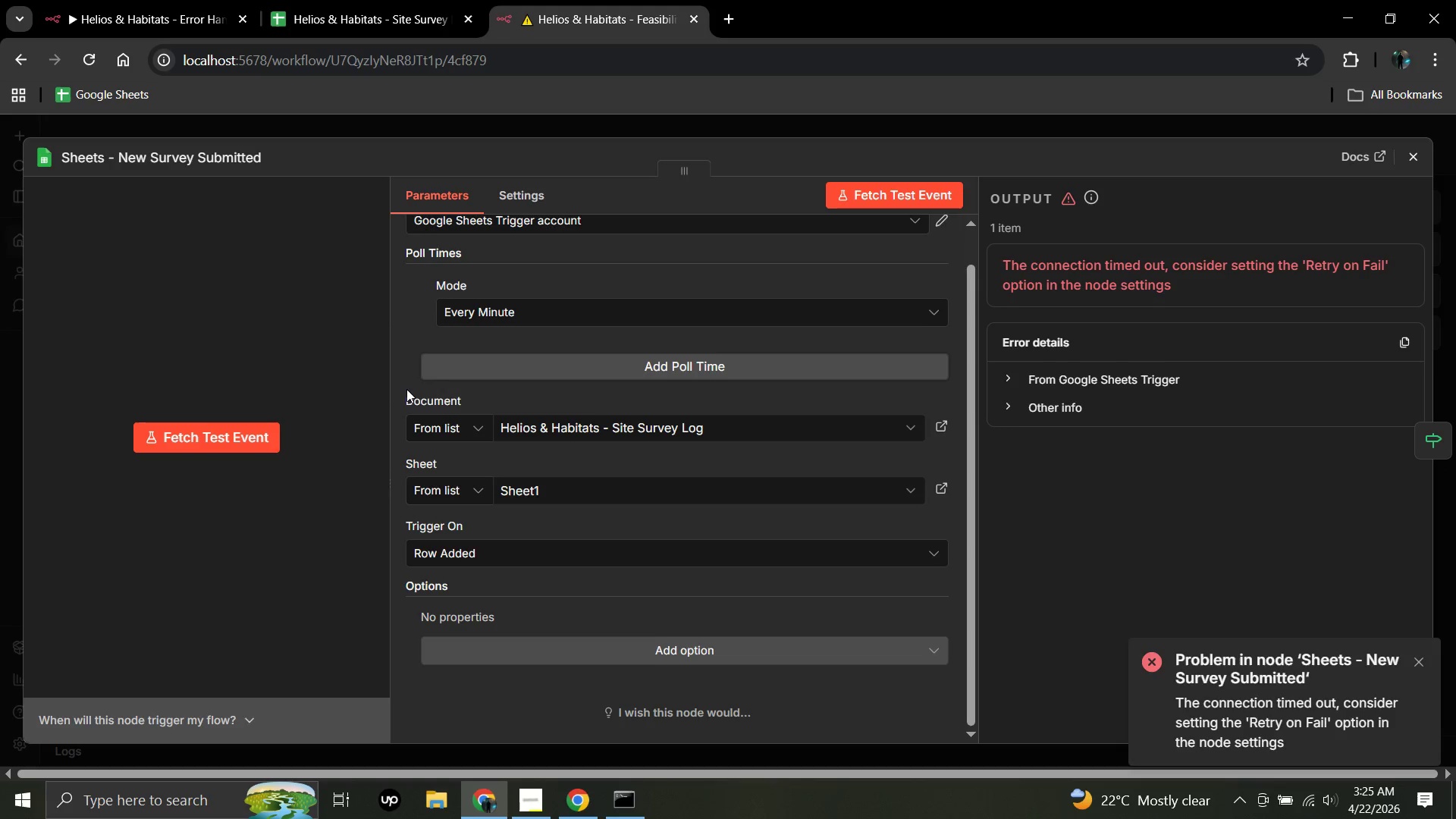 
scroll: coordinate [406, 389], scroll_direction: up, amount: 2.0
 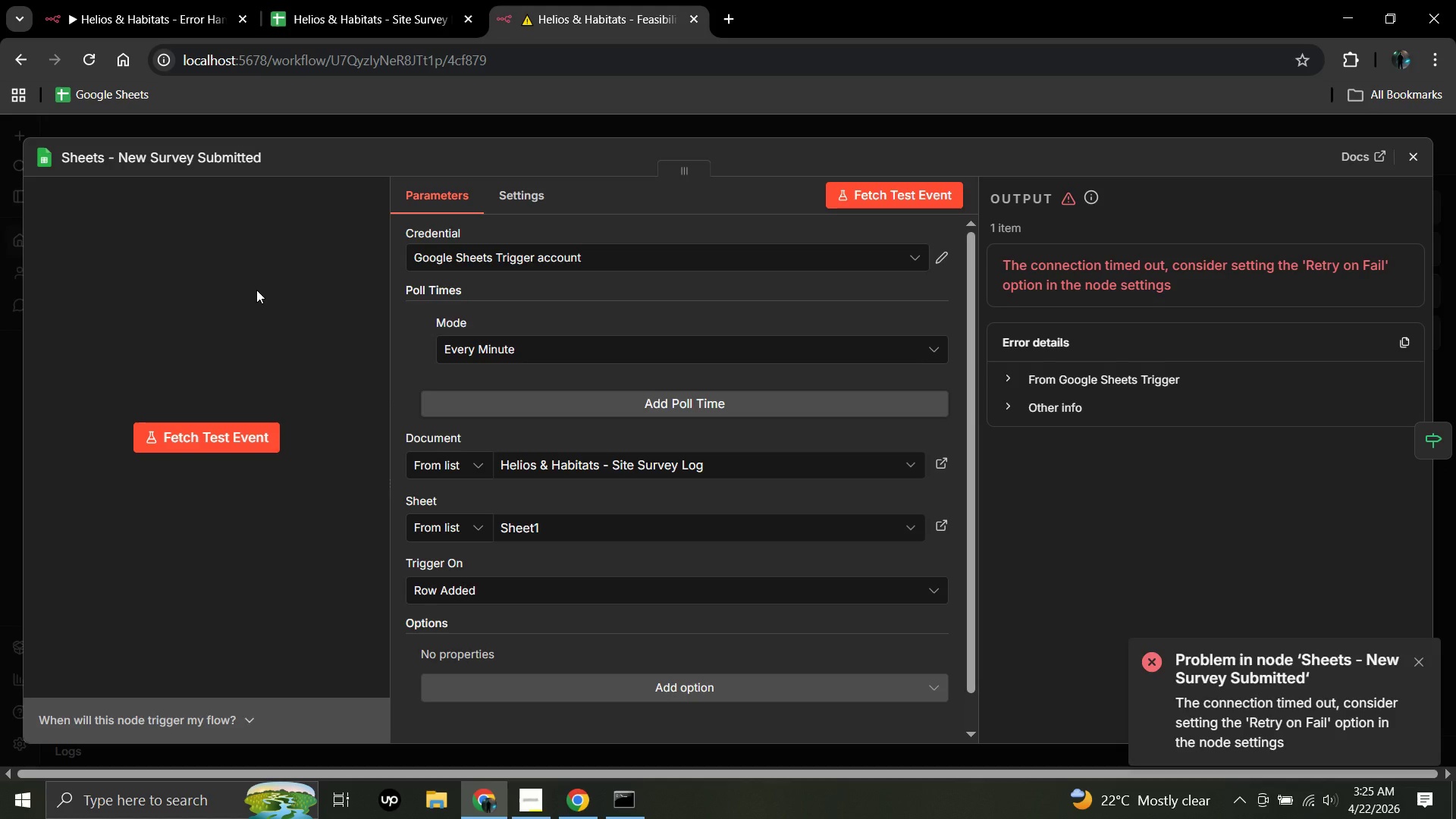 
wait(21.83)
 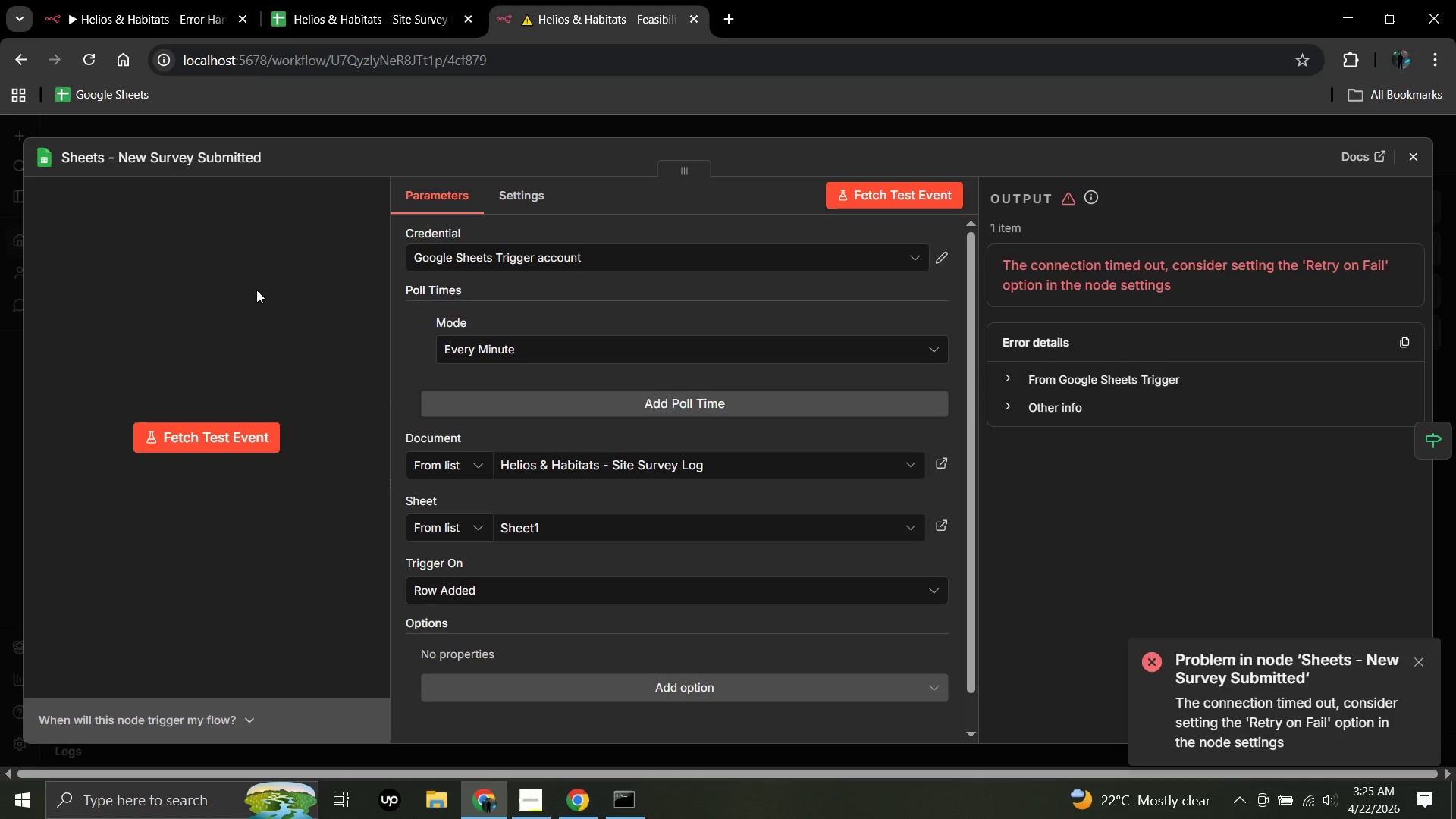 
left_click([895, 196])
 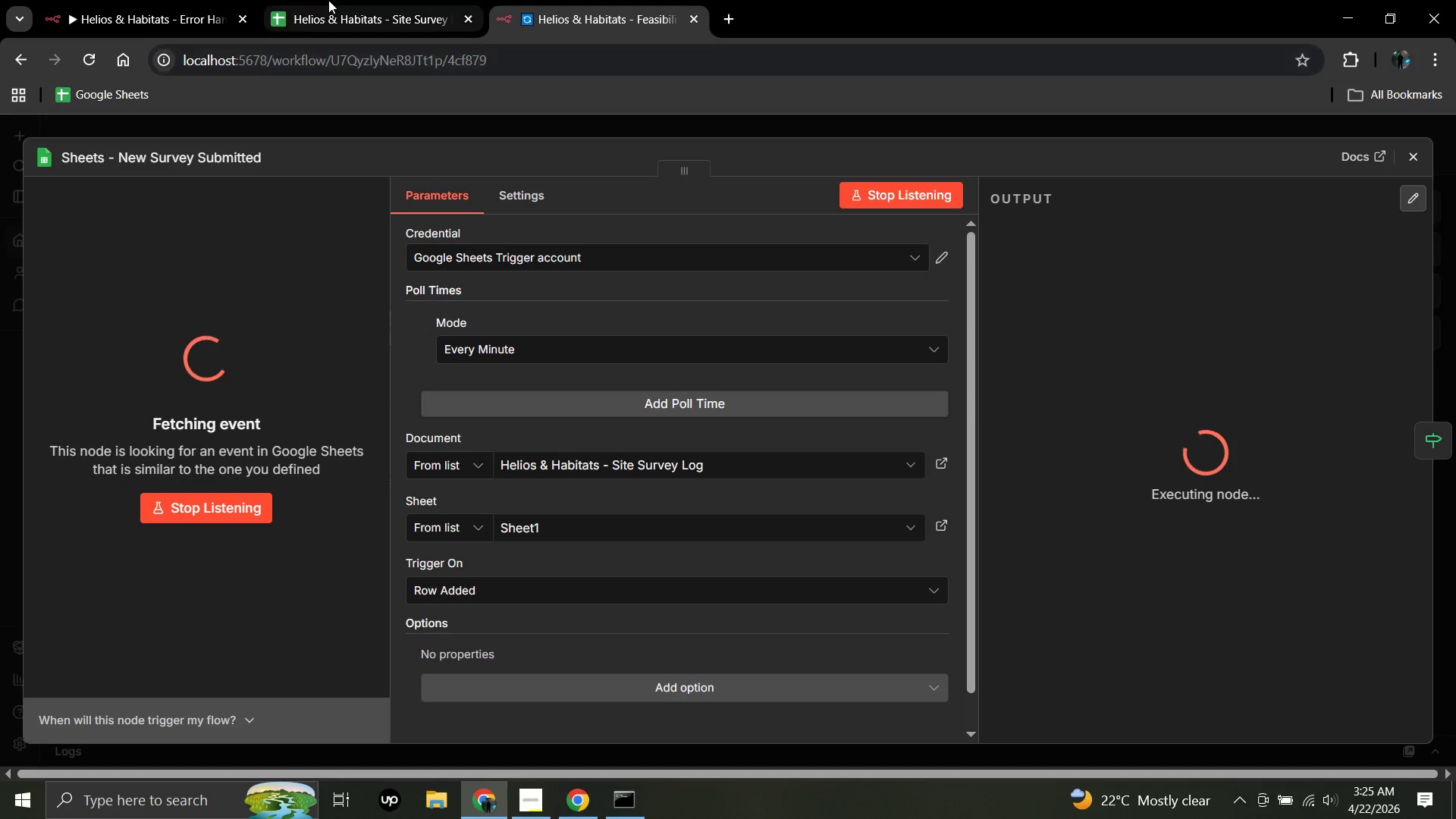 
left_click([329, 14])
 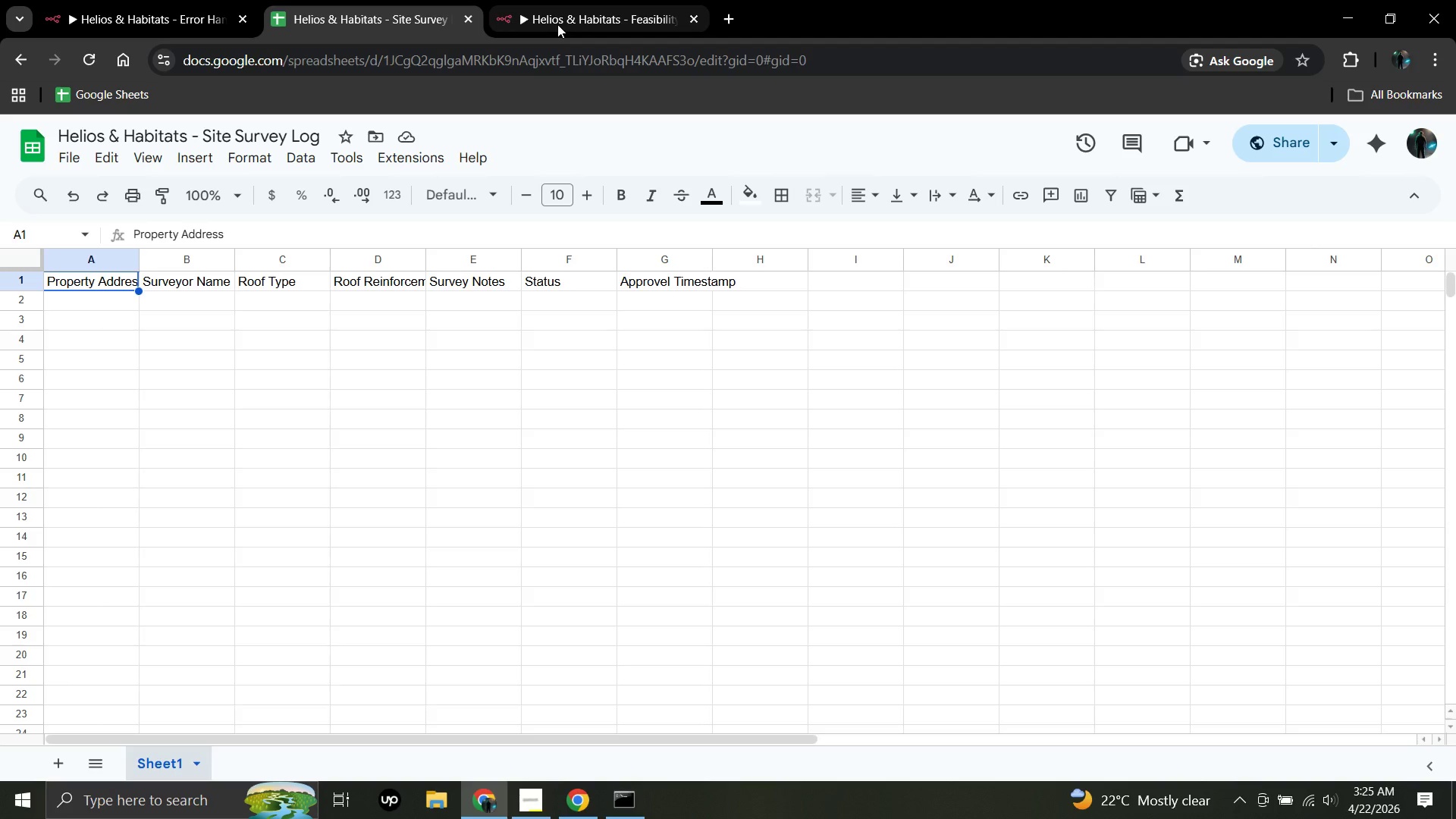 
wait(5.62)
 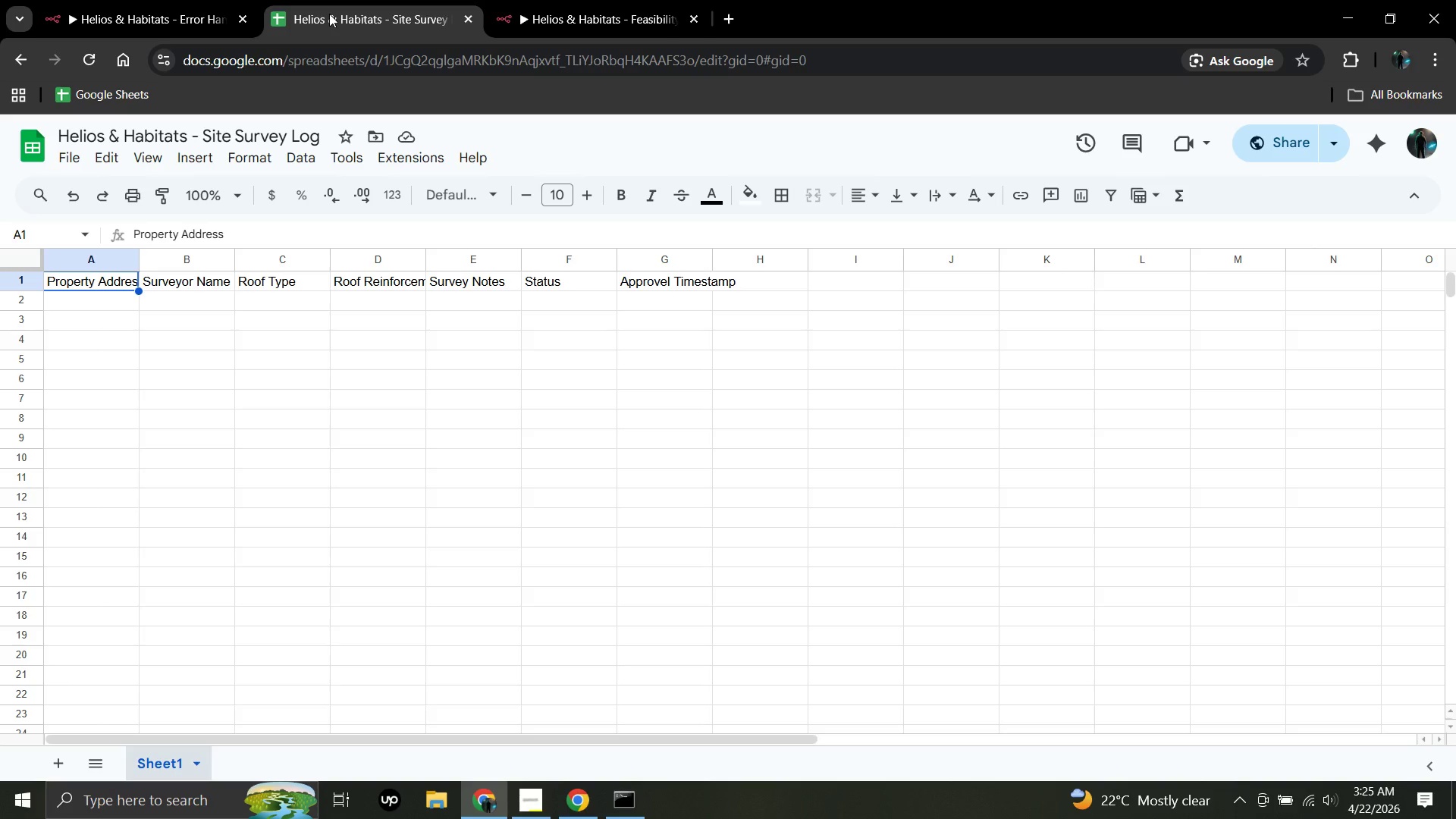 
left_click([105, 301])
 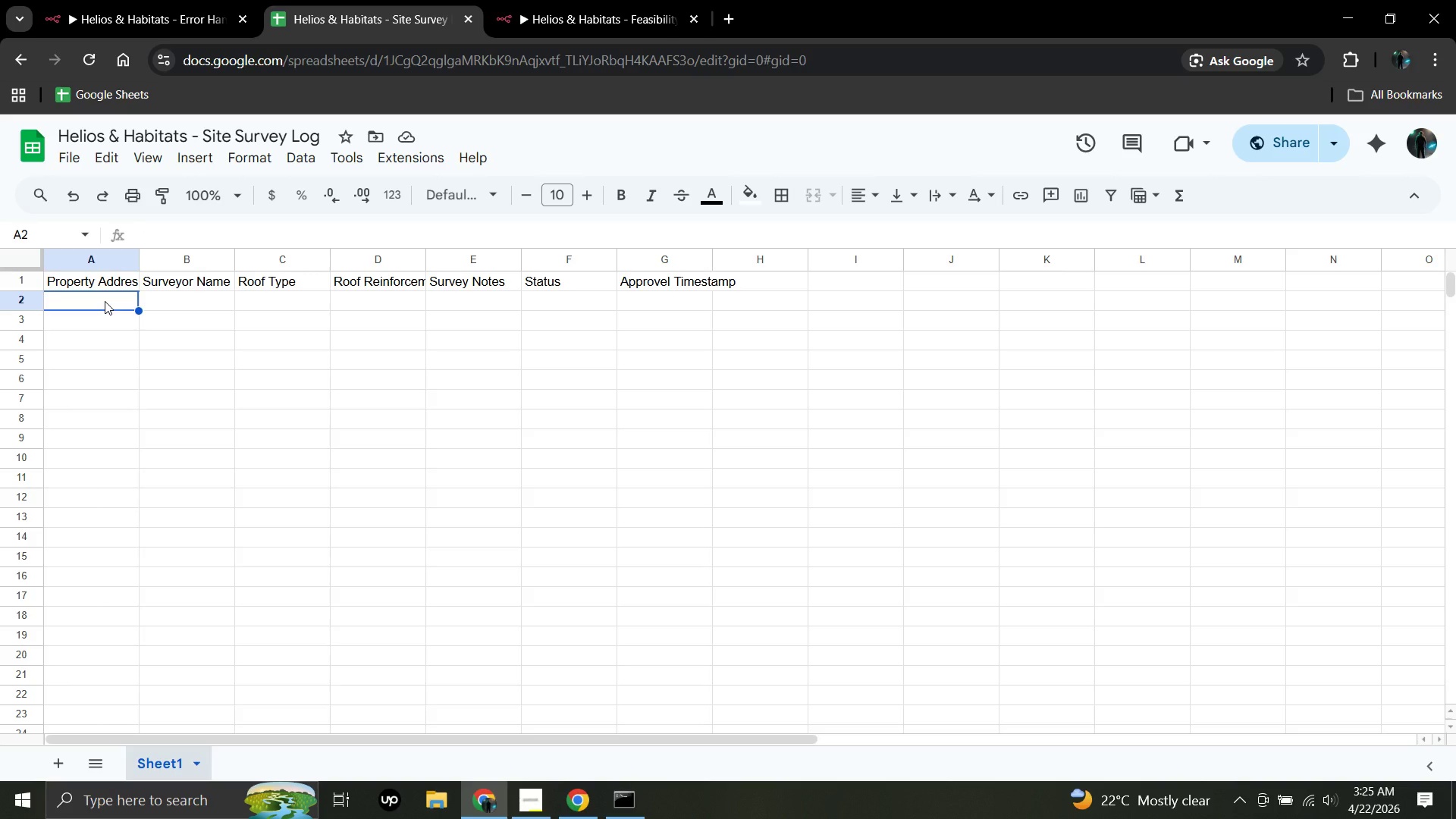 
double_click([105, 301])
 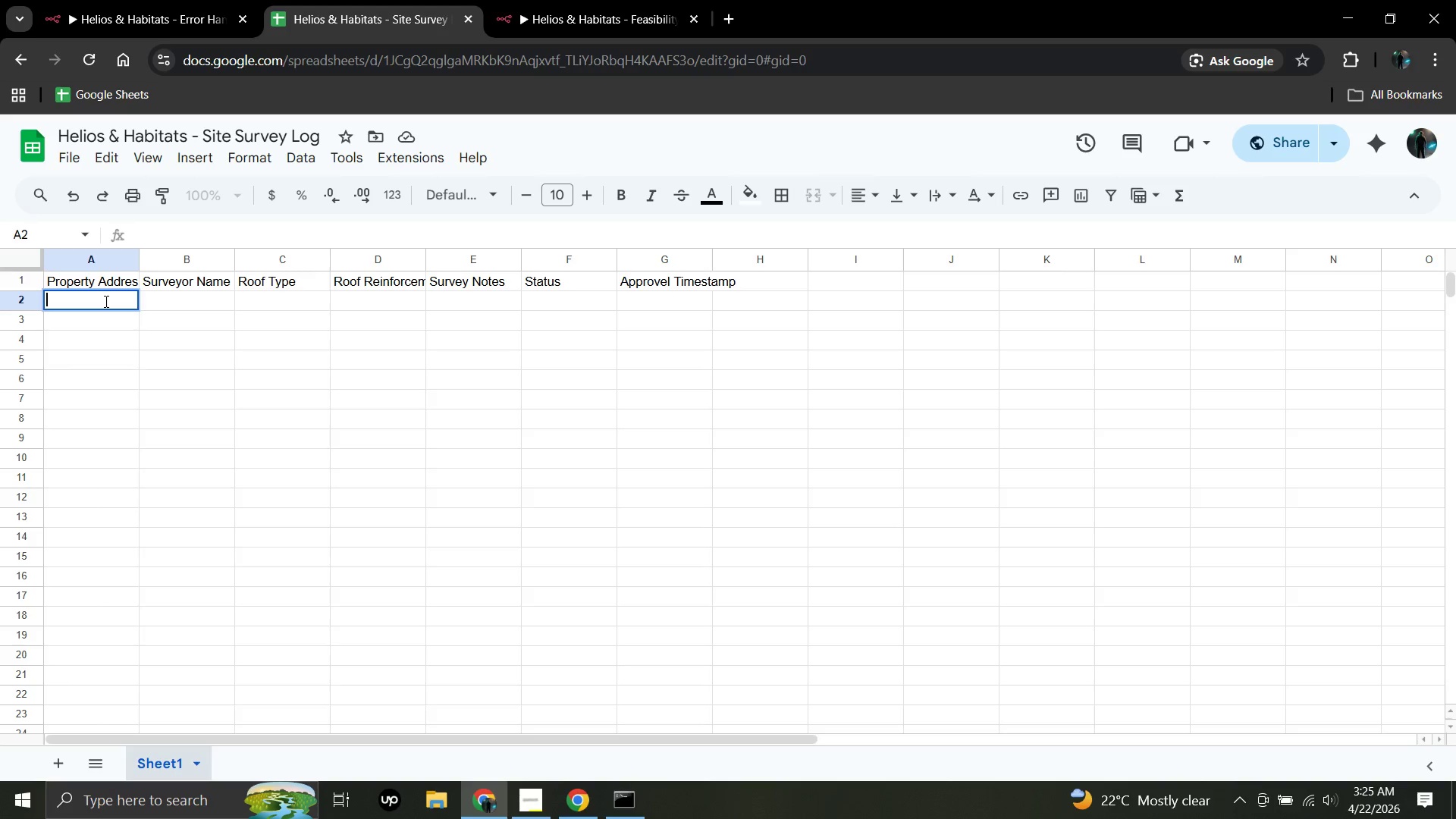 
type(42 Heritage Lane, Boston Ma)
 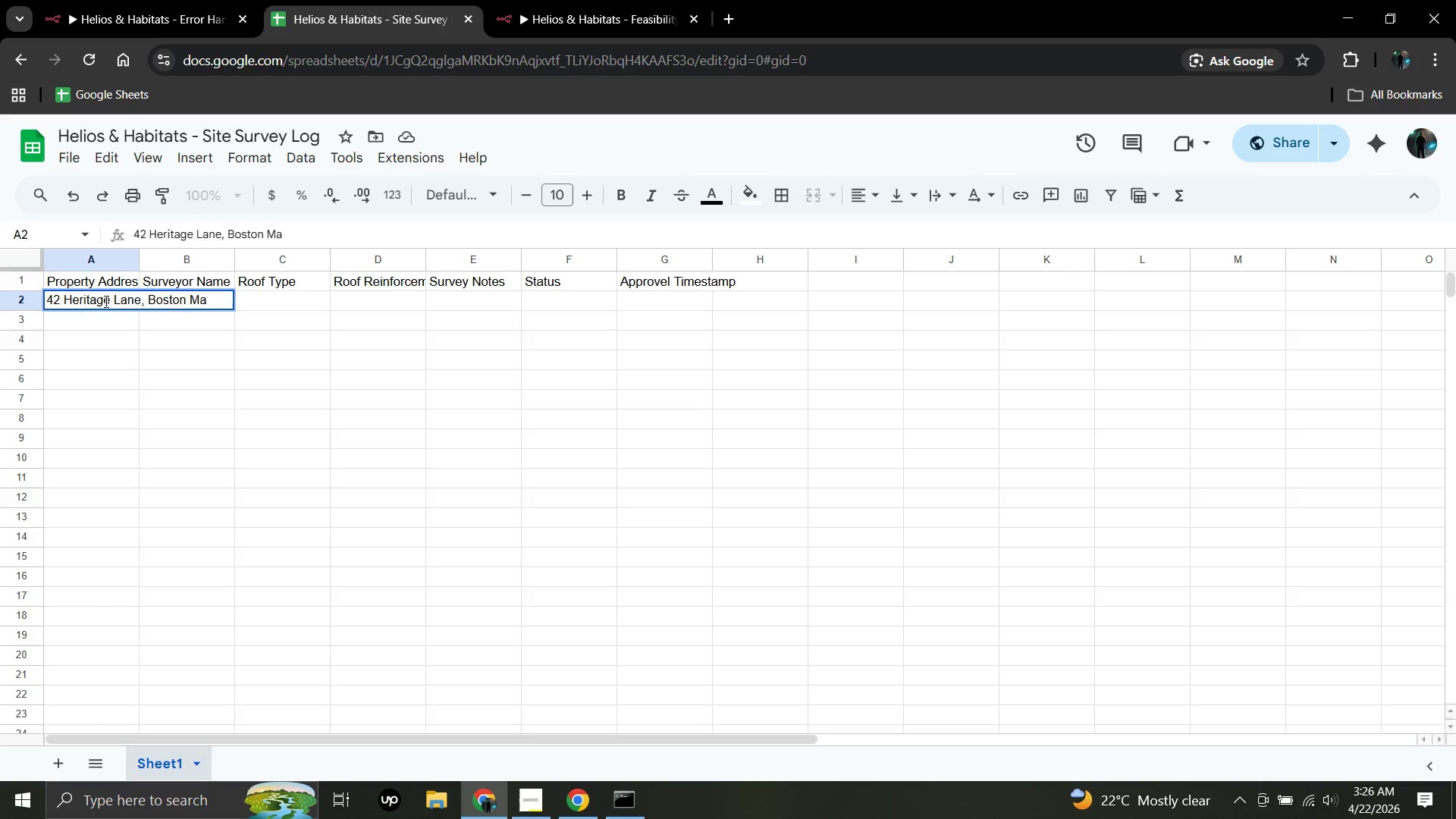 
left_click_drag(start_coordinate=[142, 263], to_coordinate=[243, 266])
 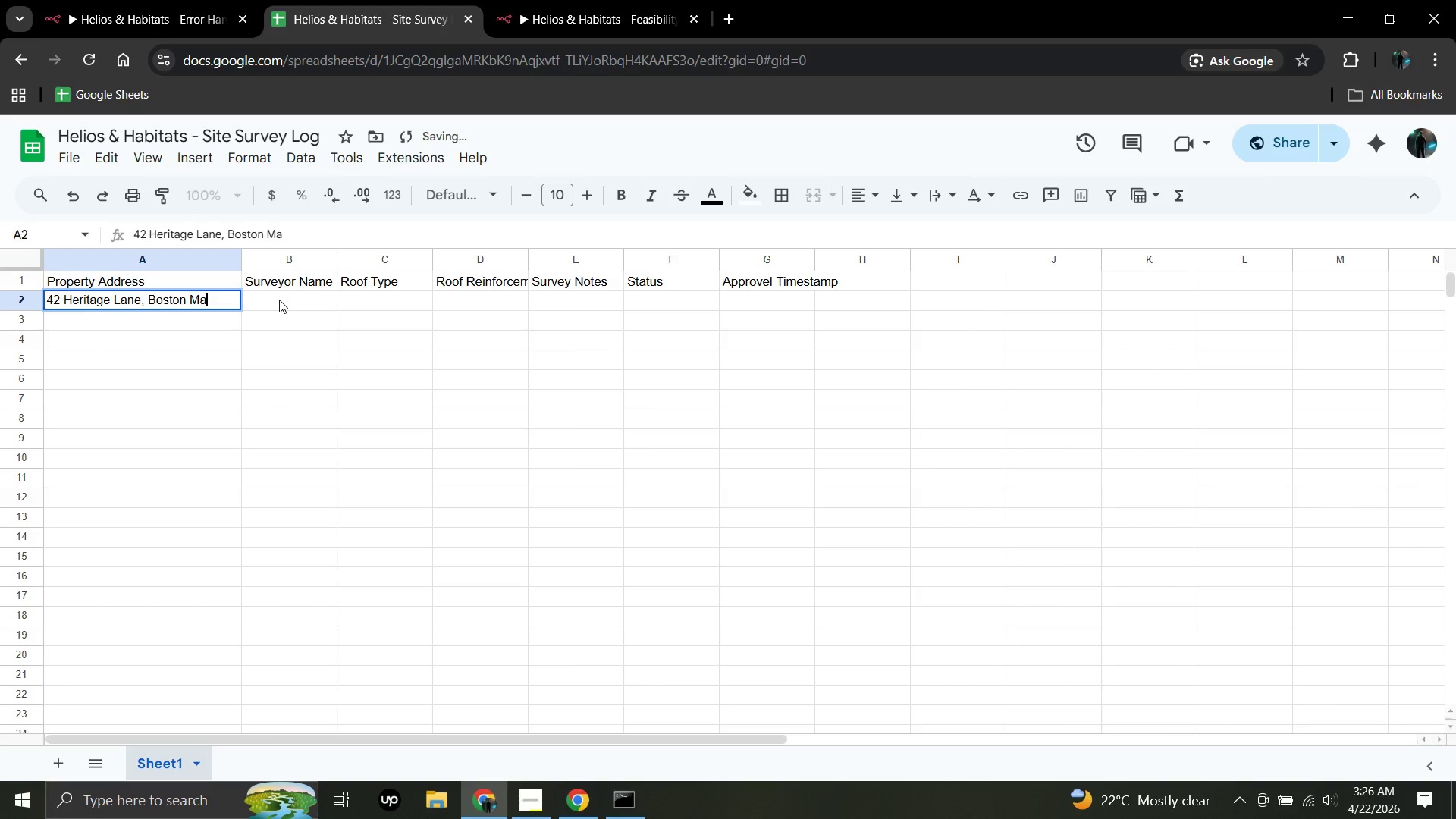 
left_click([279, 299])
 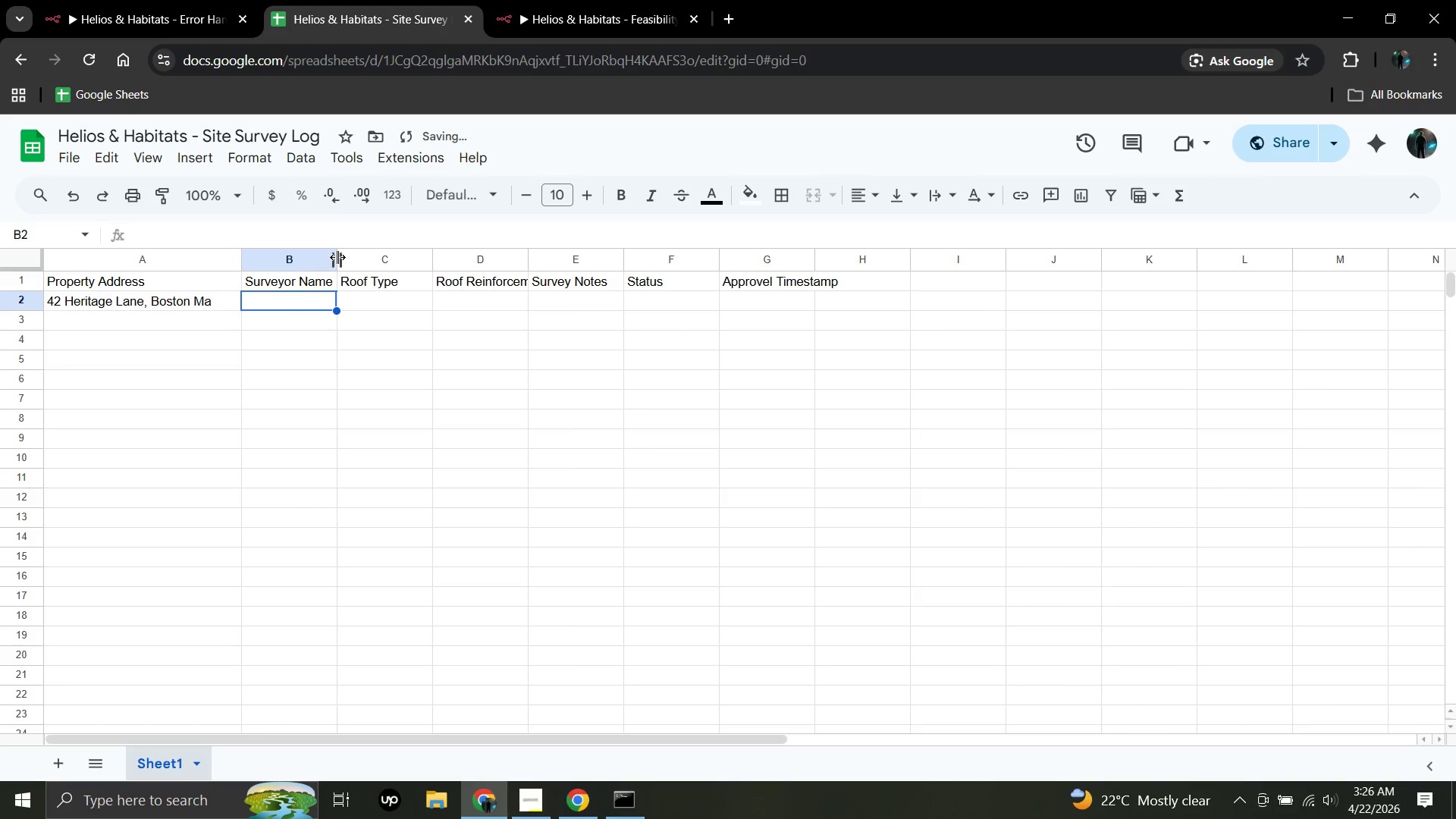 
left_click_drag(start_coordinate=[337, 257], to_coordinate=[433, 256])
 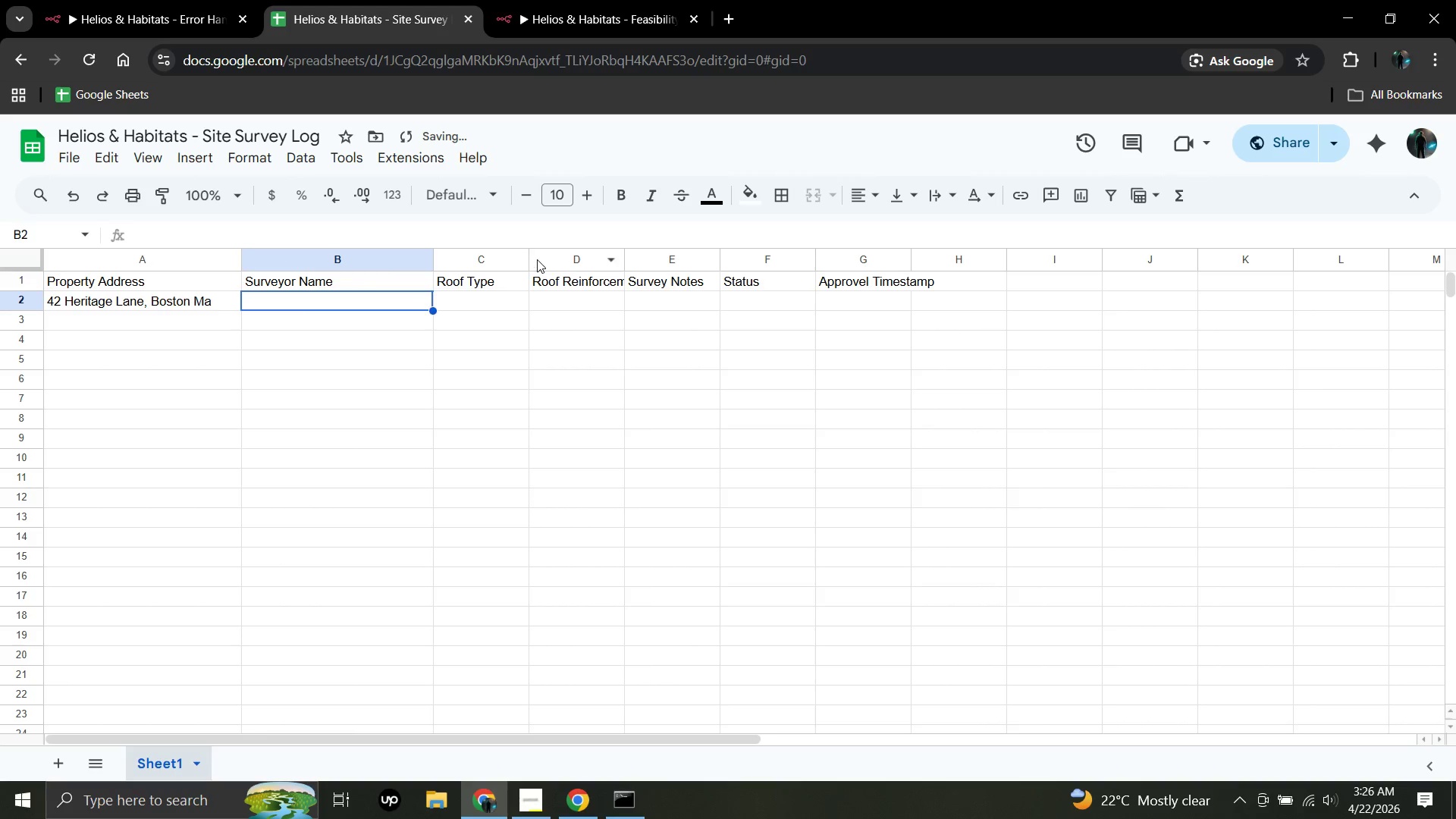 
left_click_drag(start_coordinate=[531, 259], to_coordinate=[634, 250])
 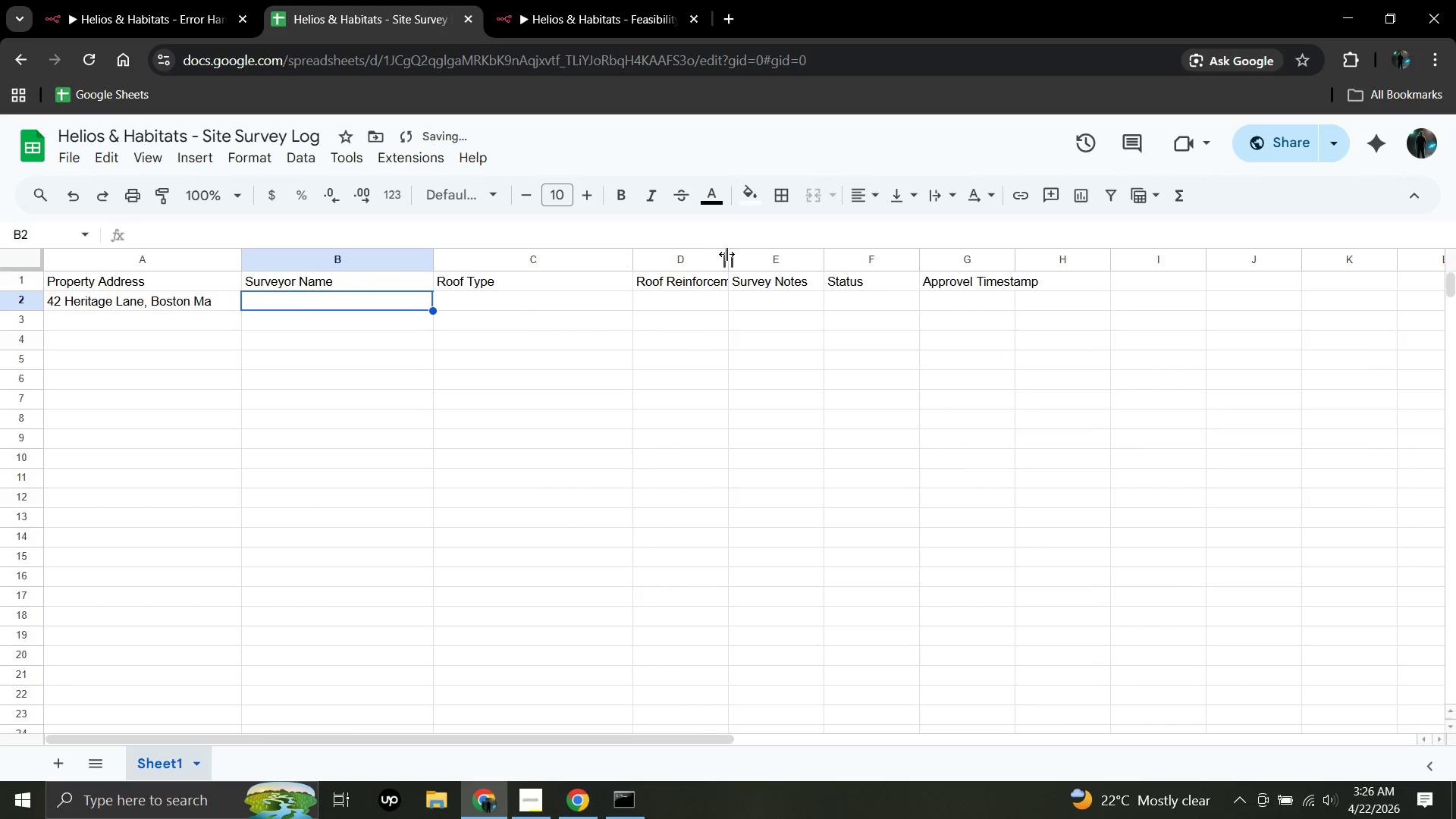 
left_click_drag(start_coordinate=[730, 254], to_coordinate=[843, 254])
 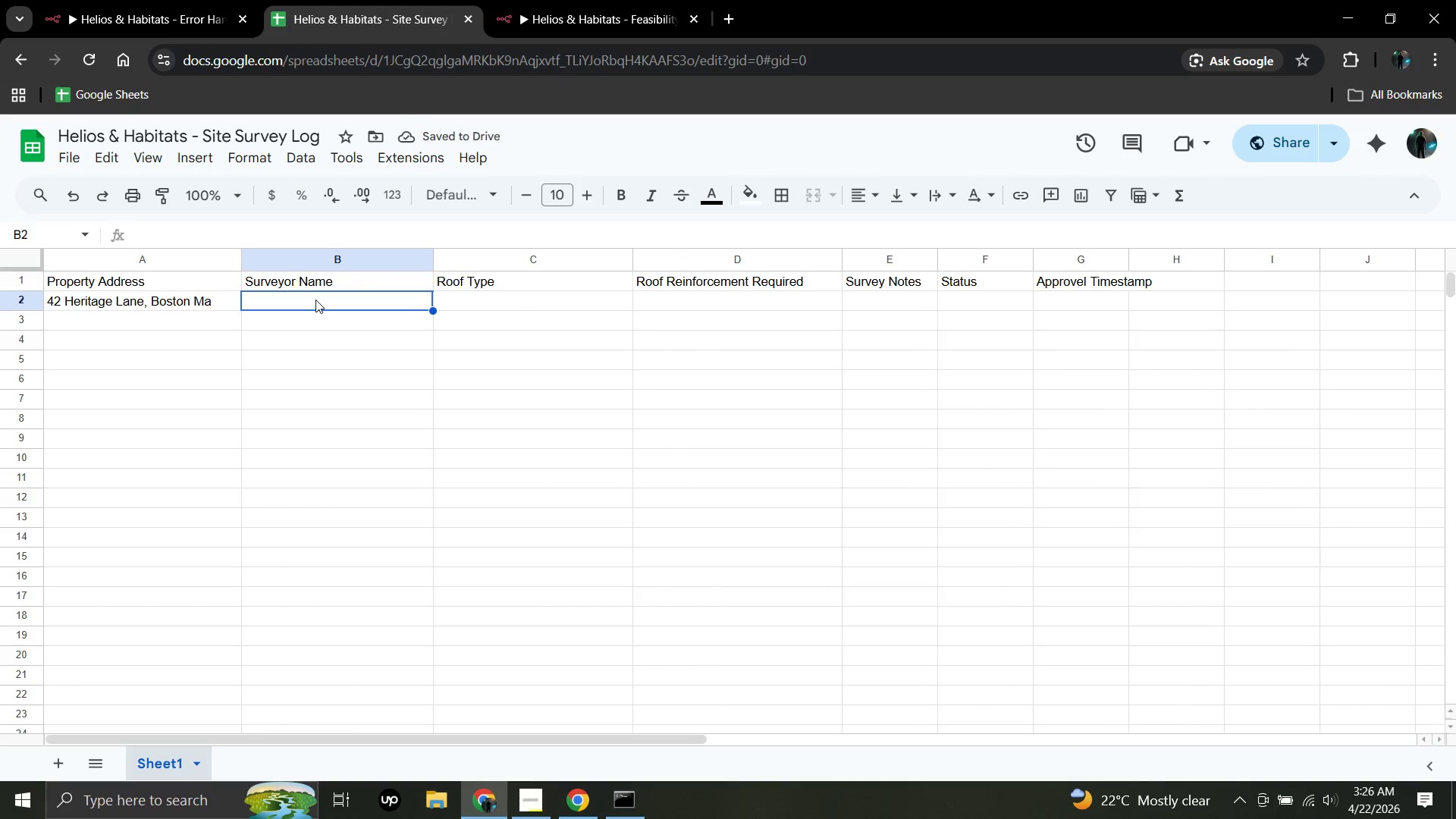 
double_click([315, 300])
 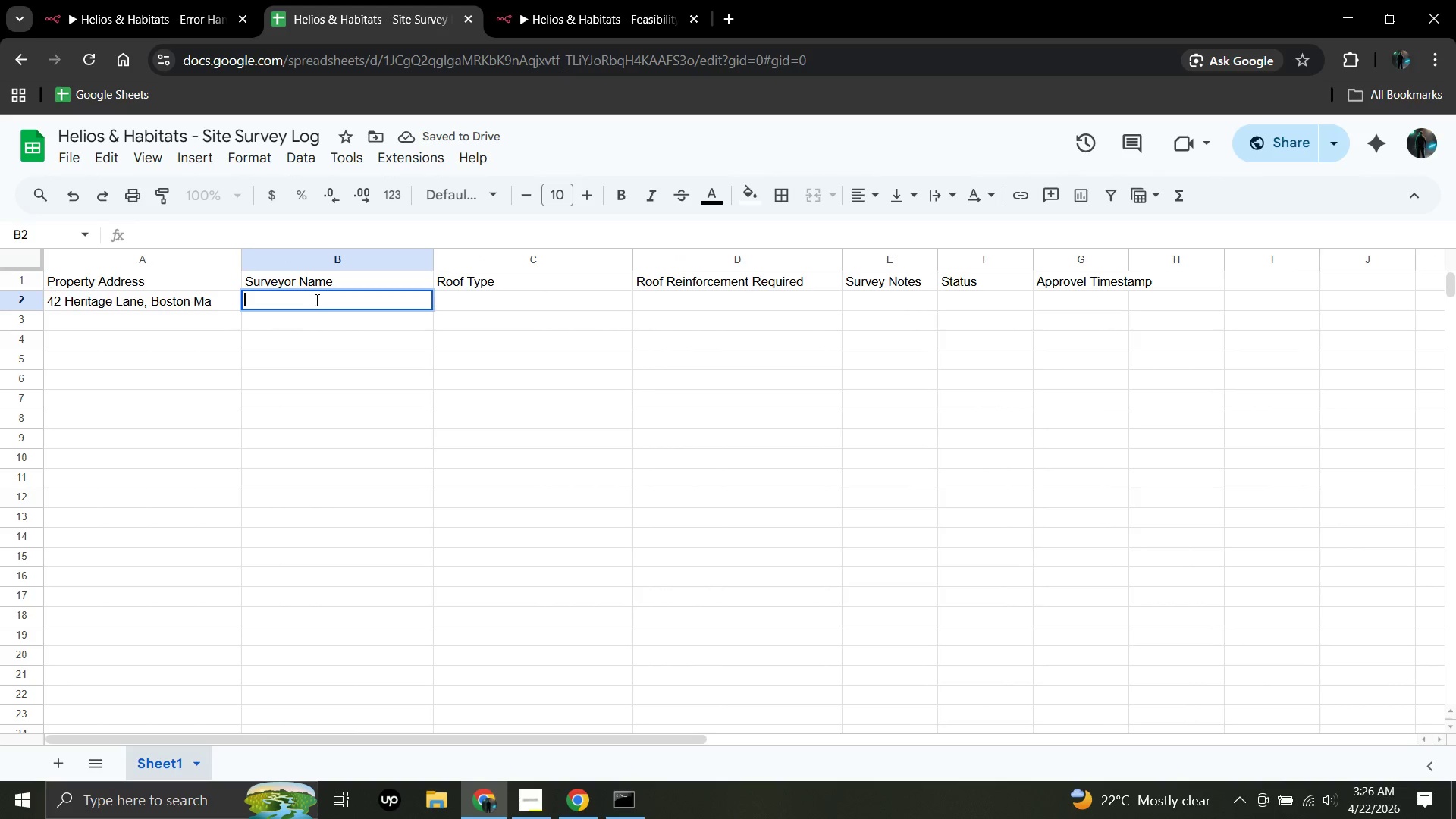 
type(James Whit)
 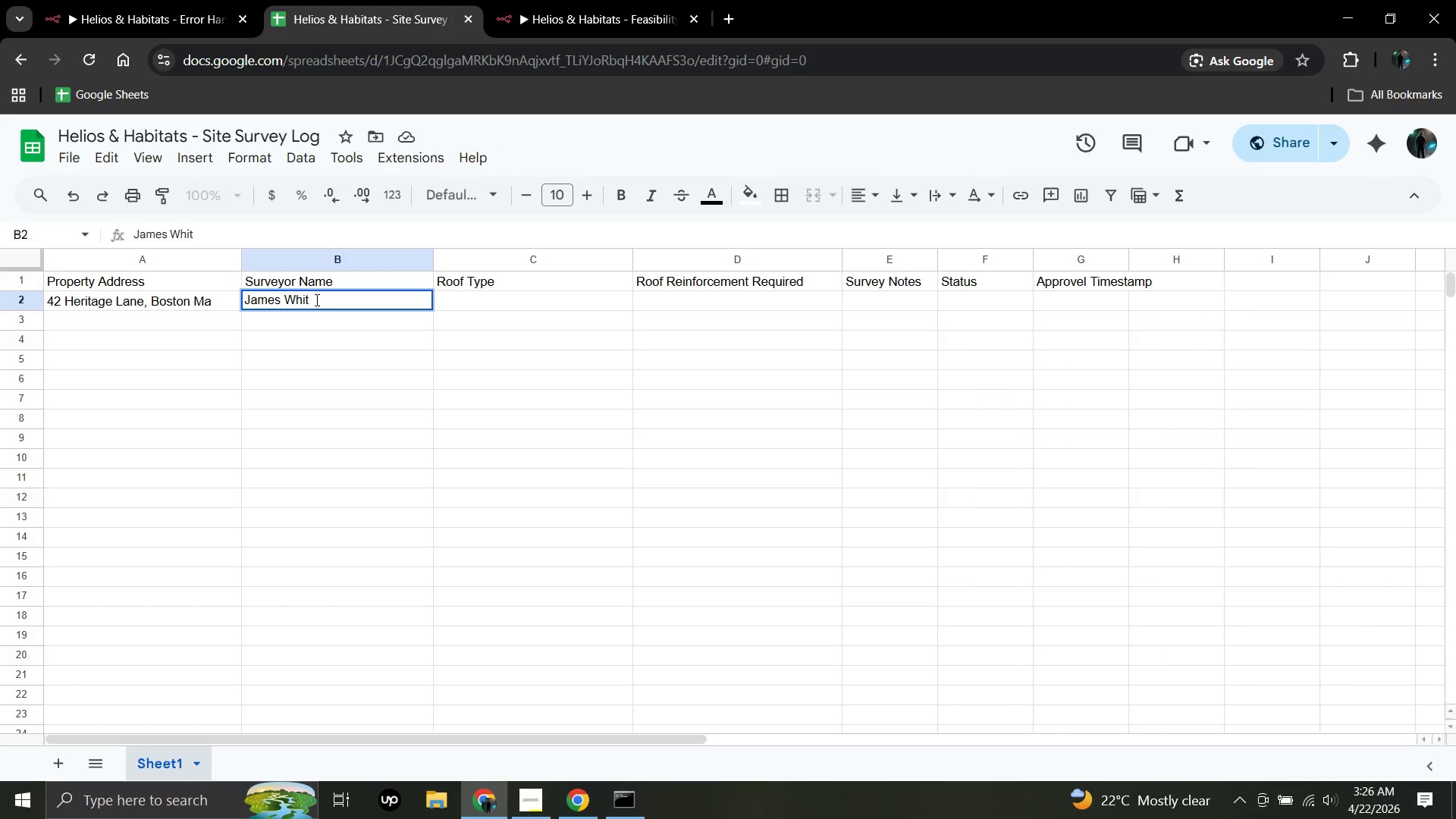 
wait(5.58)
 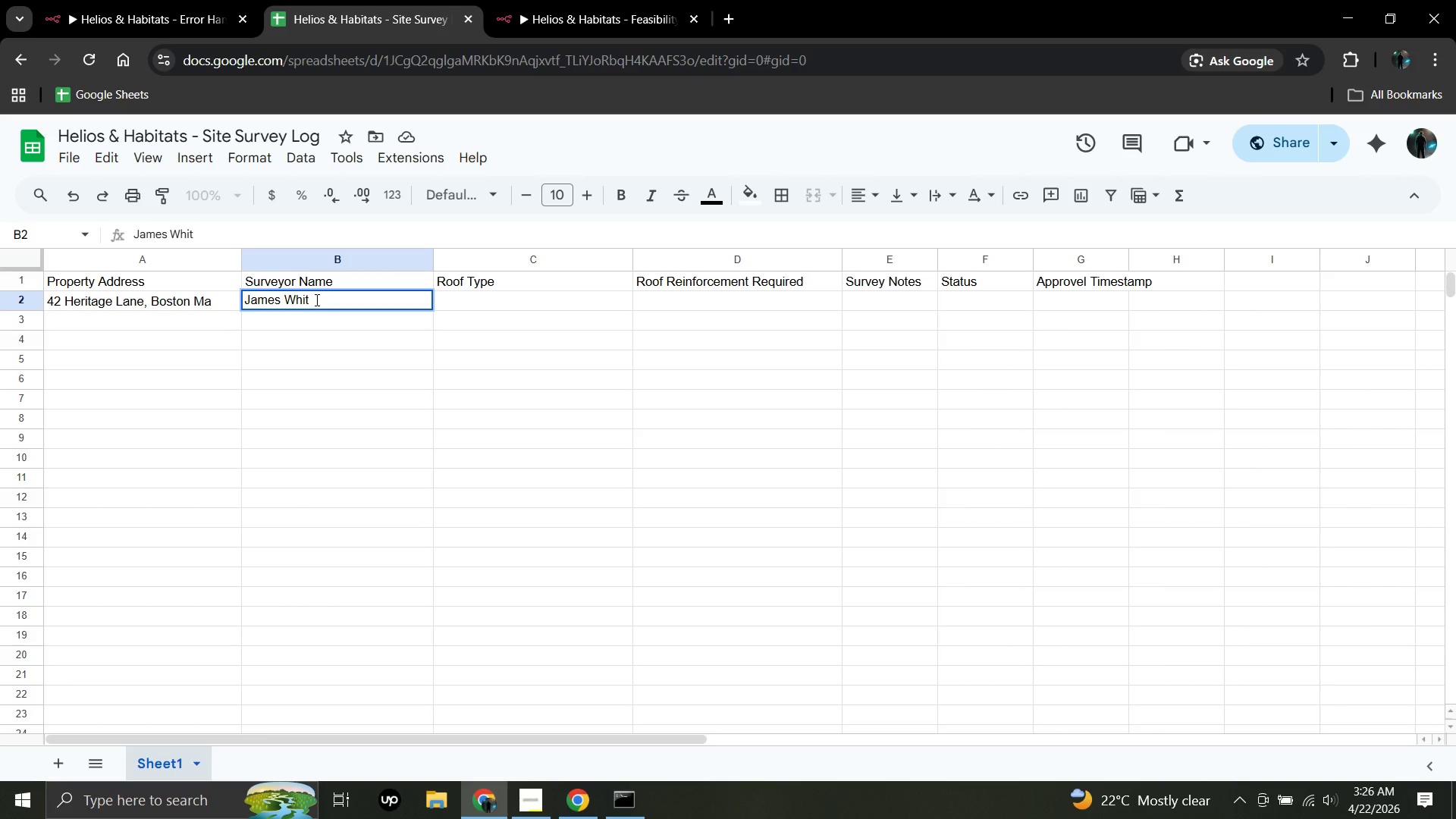 
type(field)
key(Tab)
 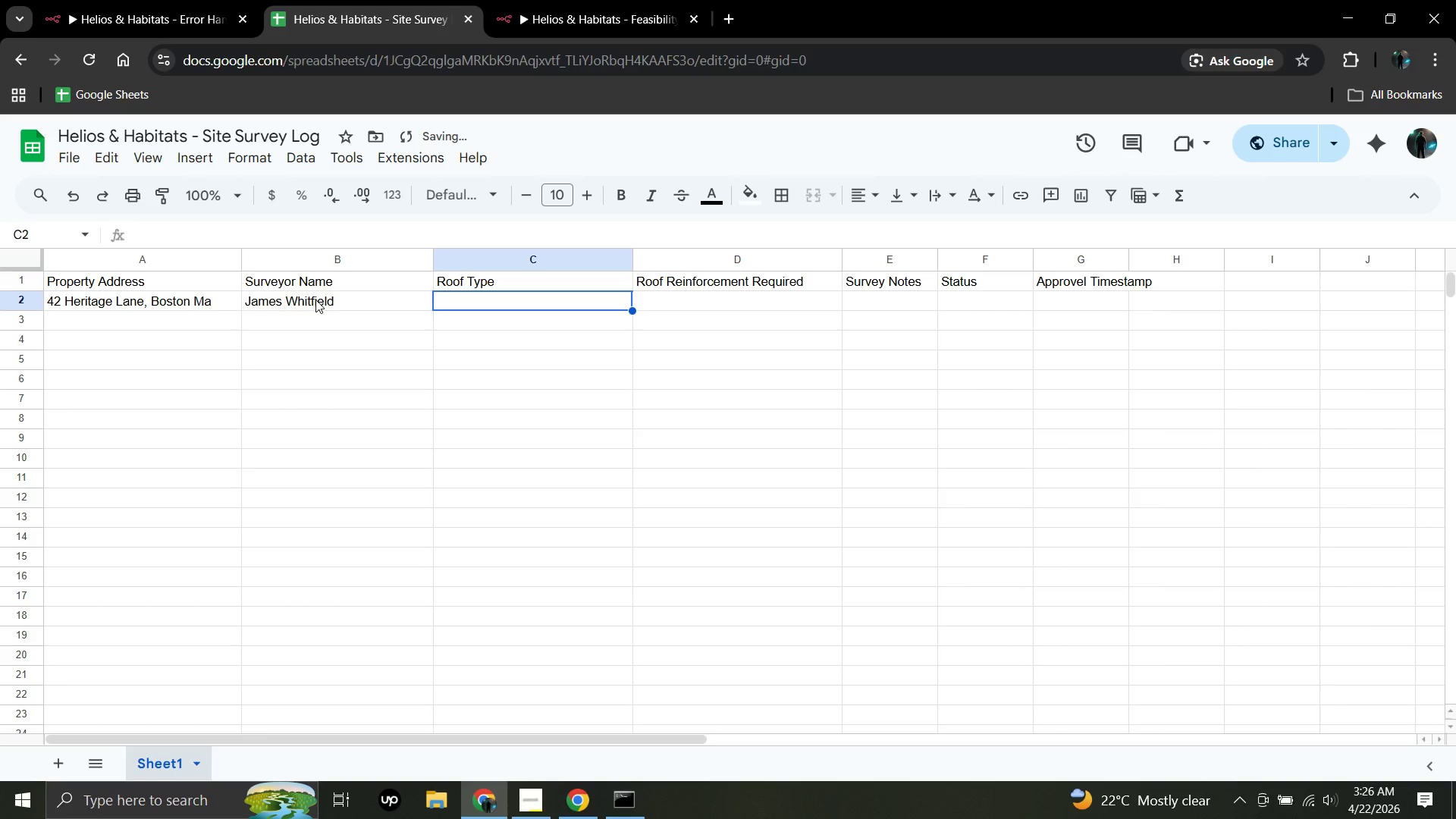 
key(Enter)
 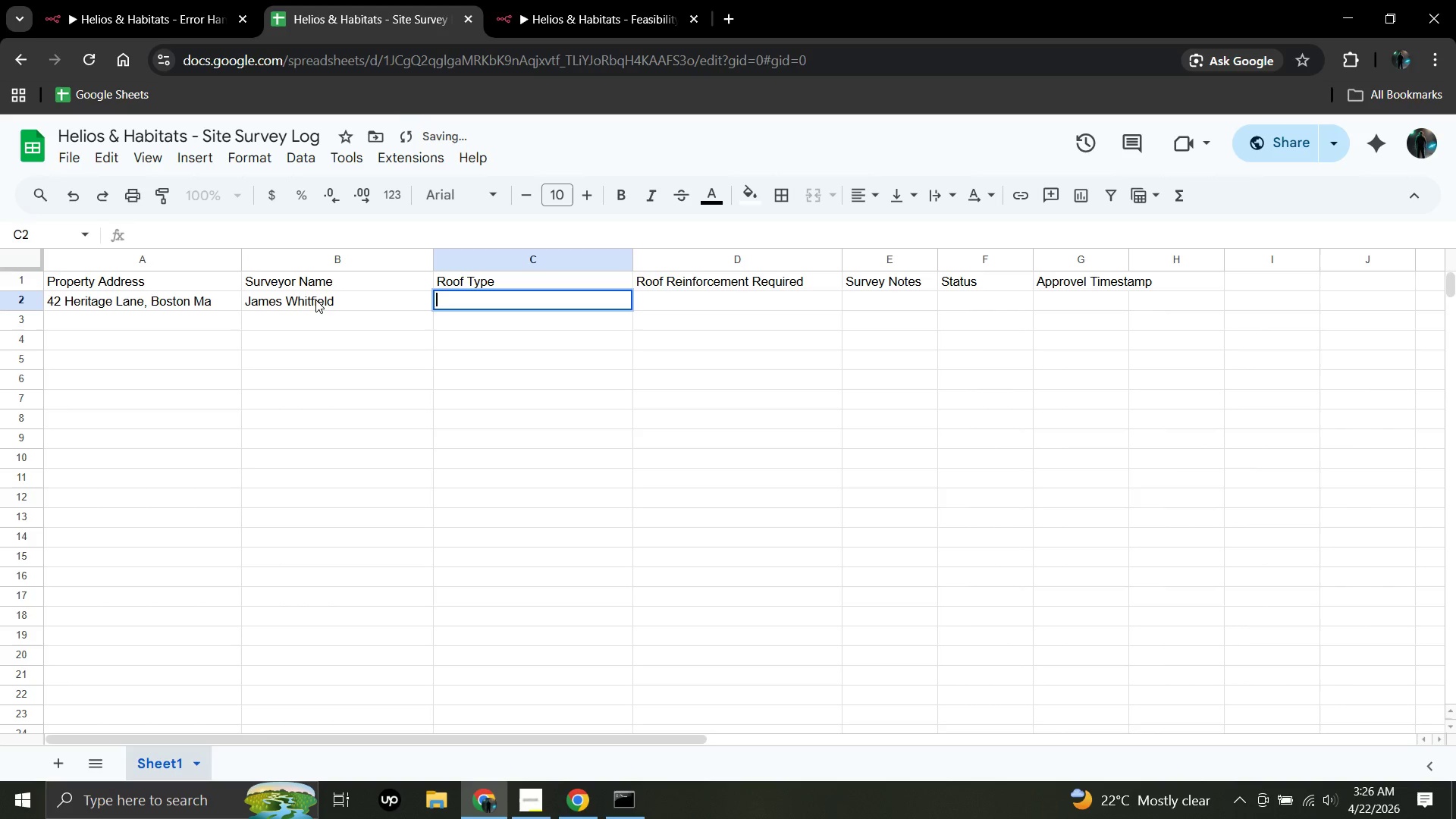 
type(Clay tile)
 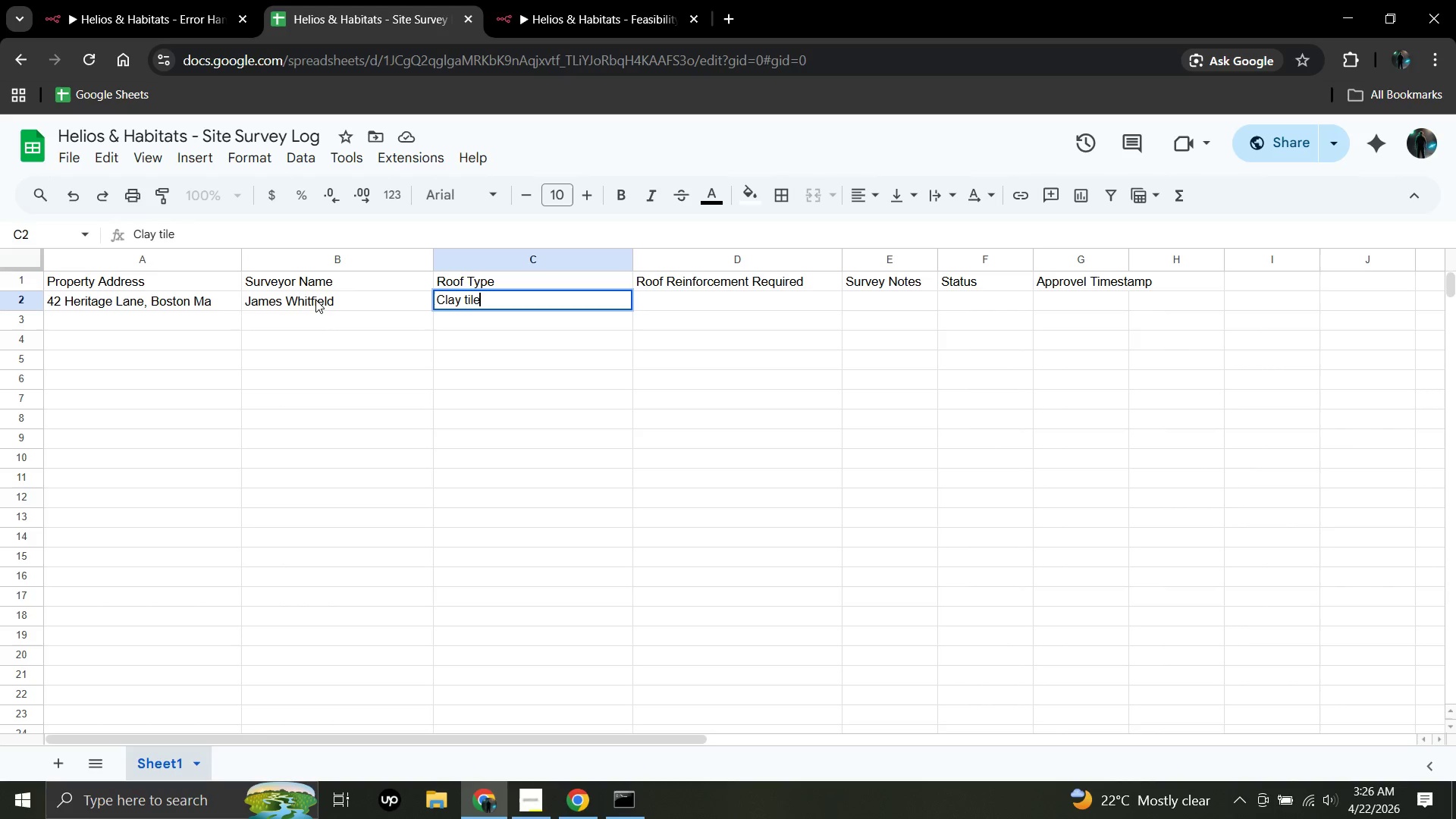 
key(ArrowLeft)
 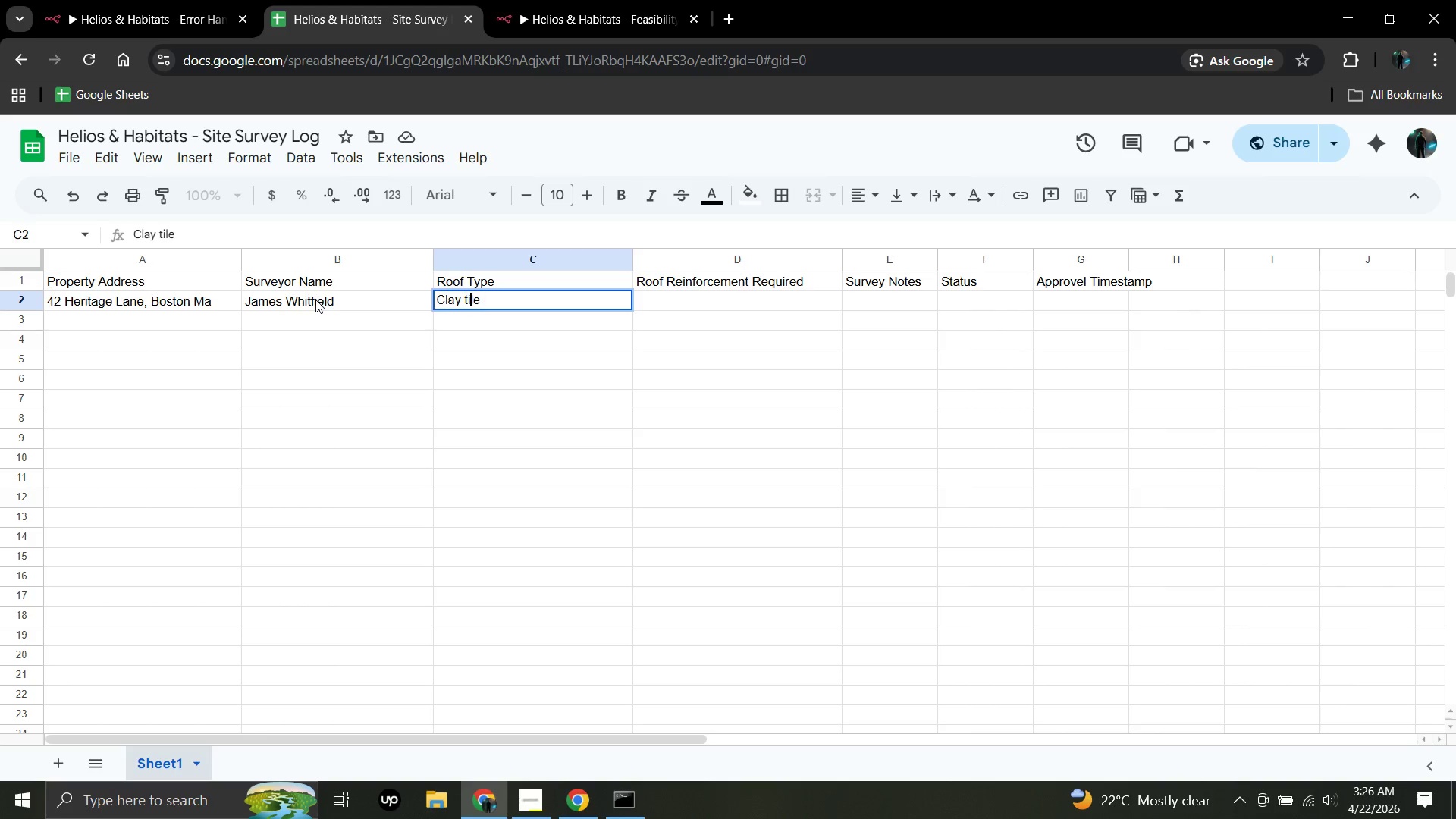 
key(ArrowLeft)
 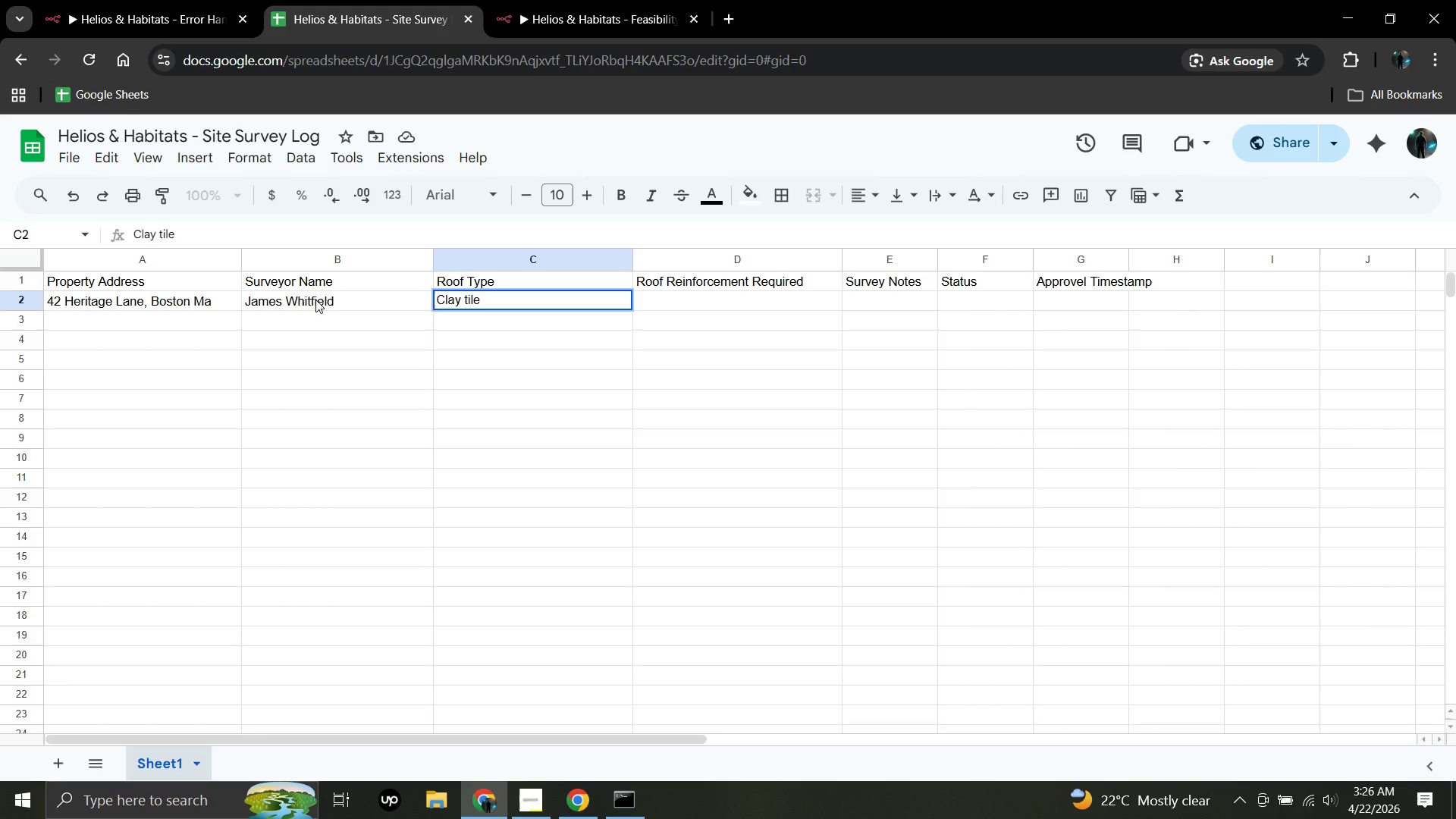 
key(ArrowLeft)
 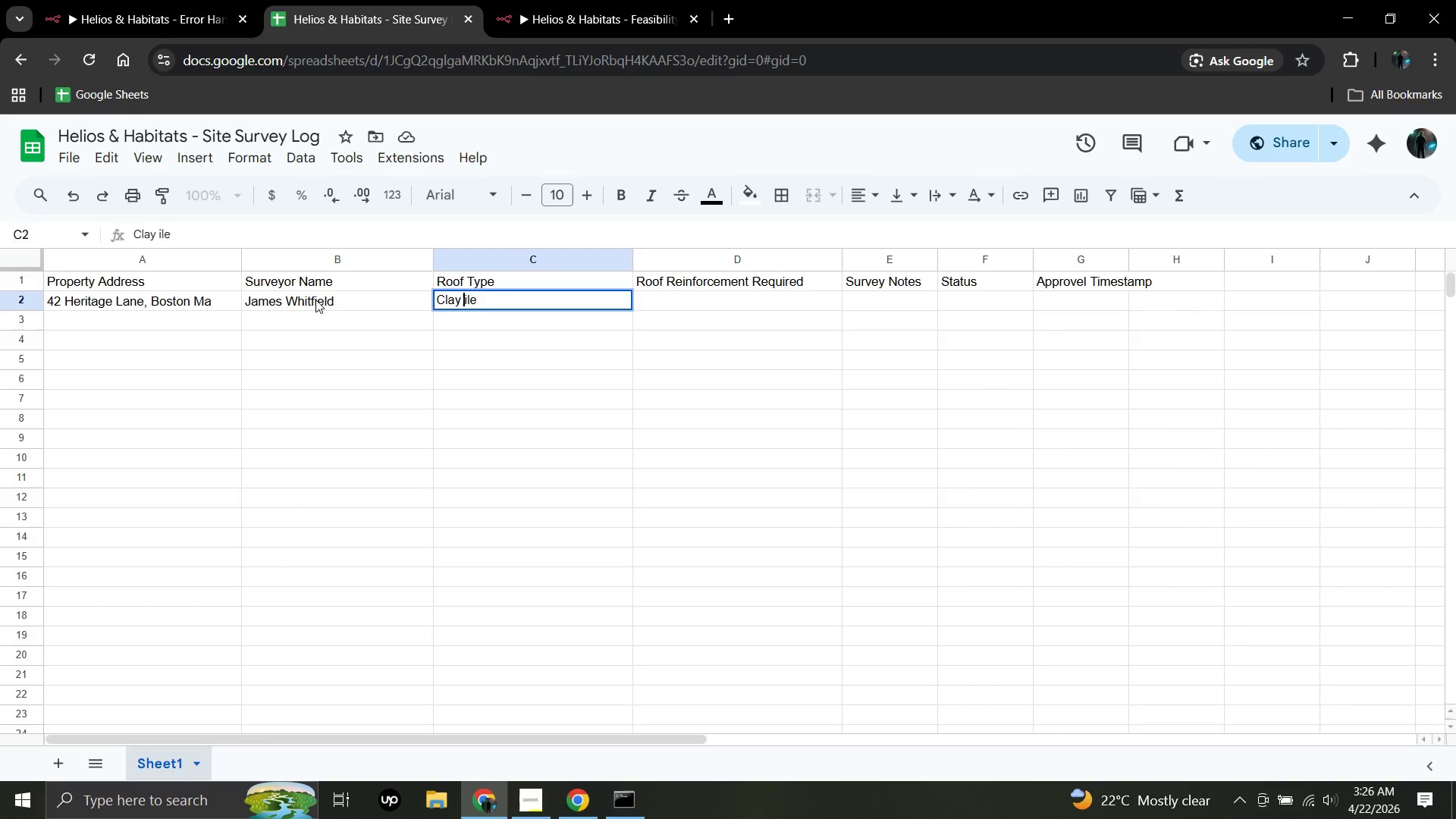 
key(Backspace)
 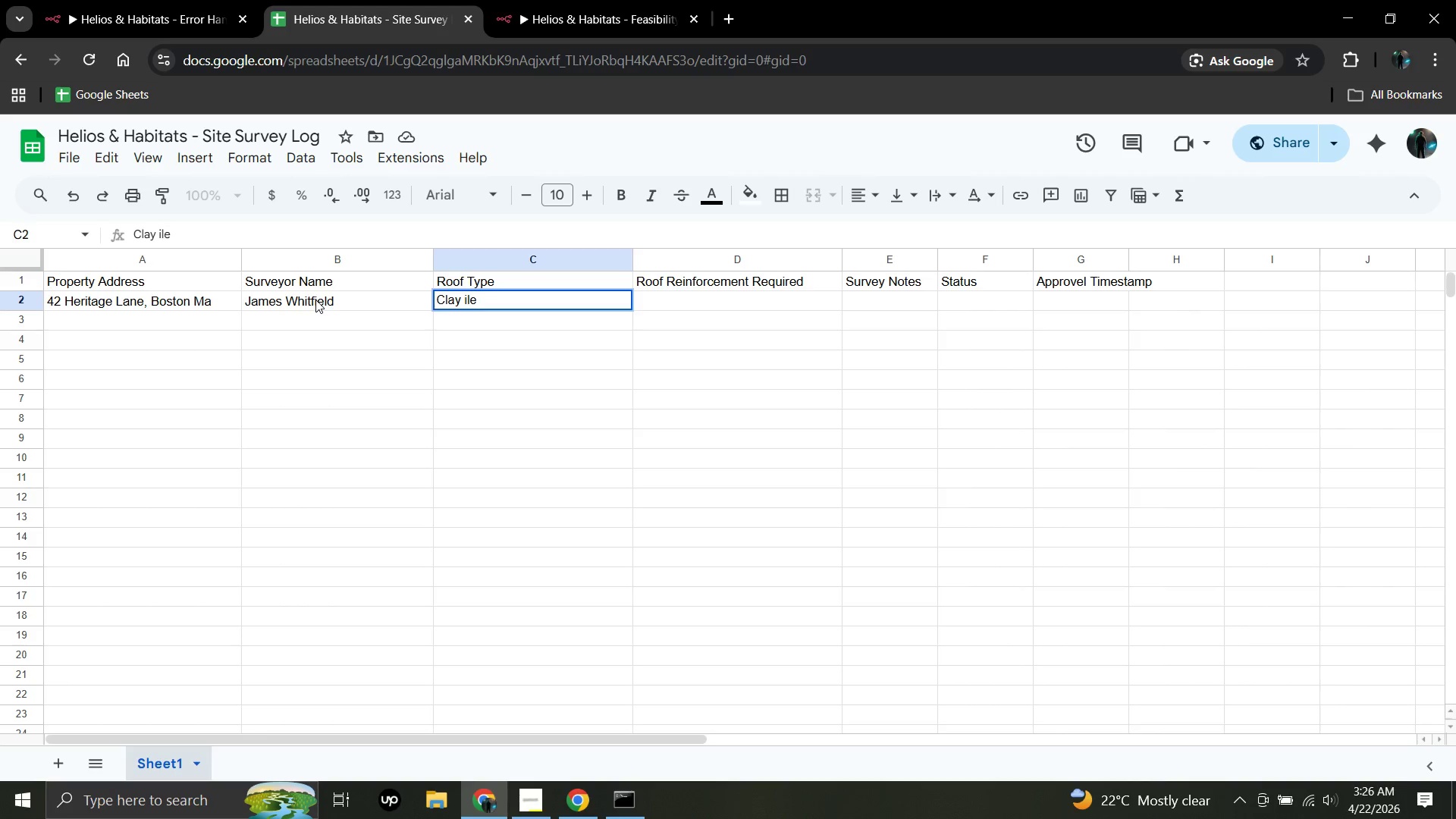 
key(Shift+T)
 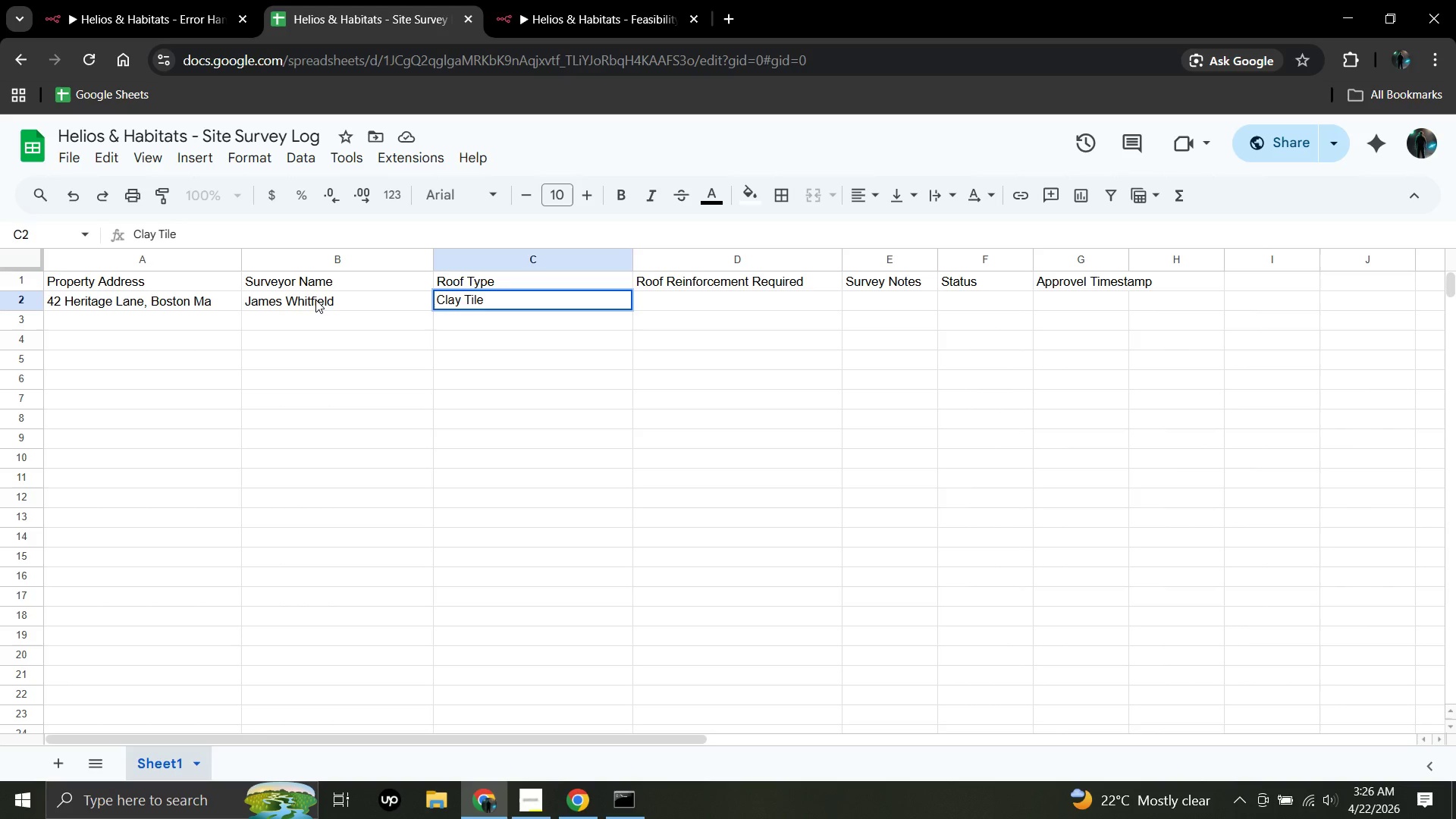 
key(Tab)
 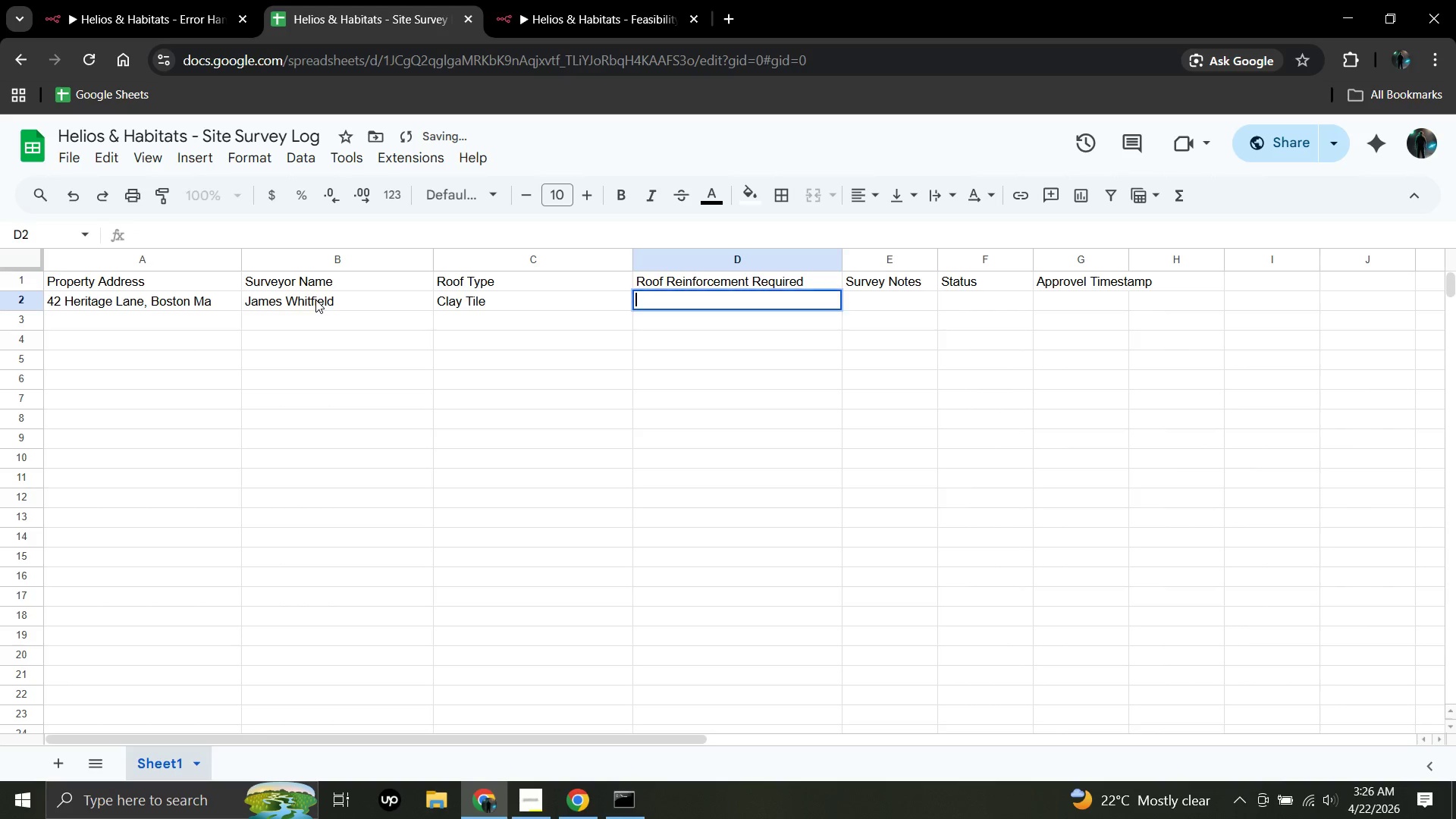 
key(Enter)
 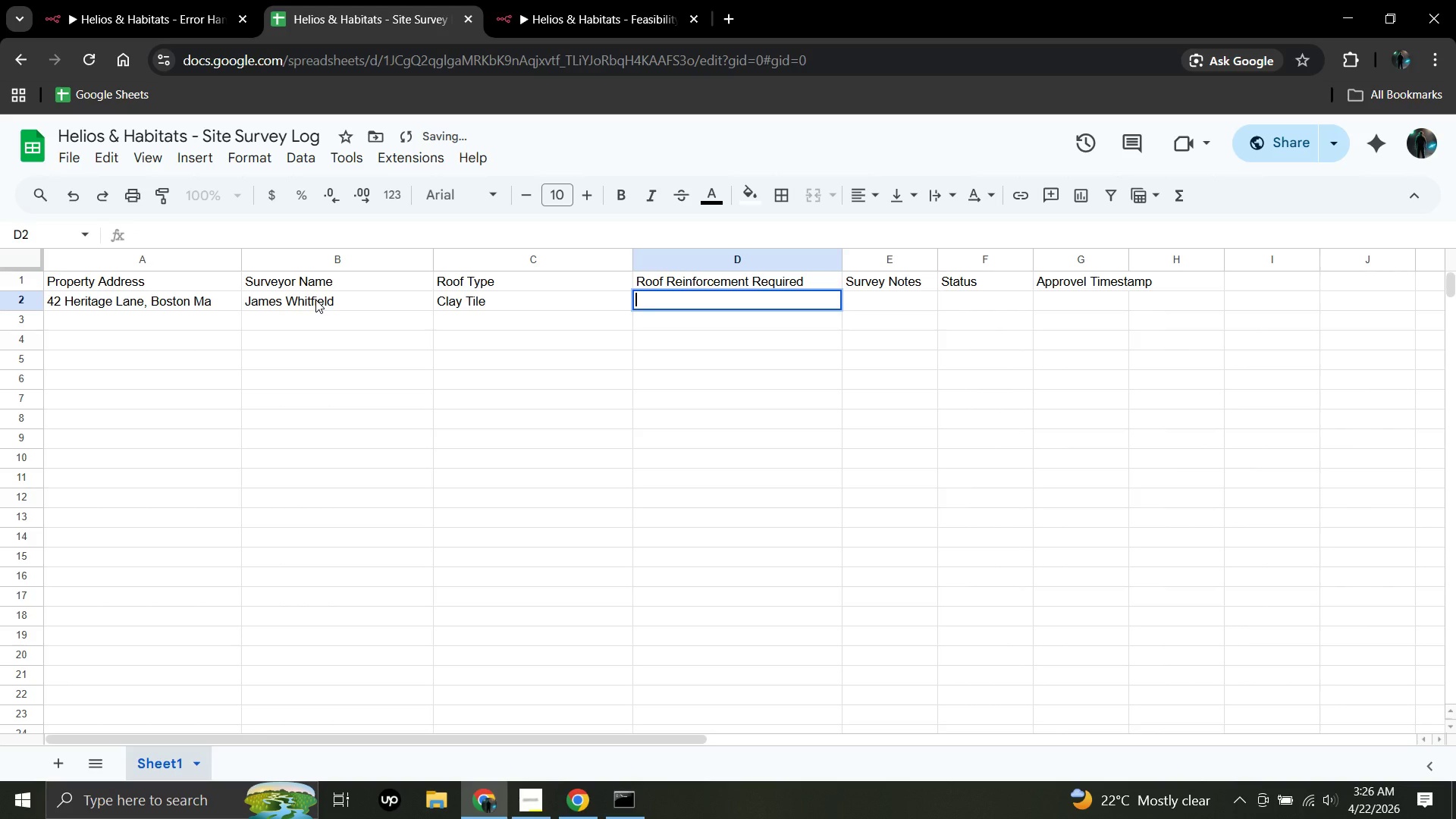 
type(Yes)
key(Tab)
 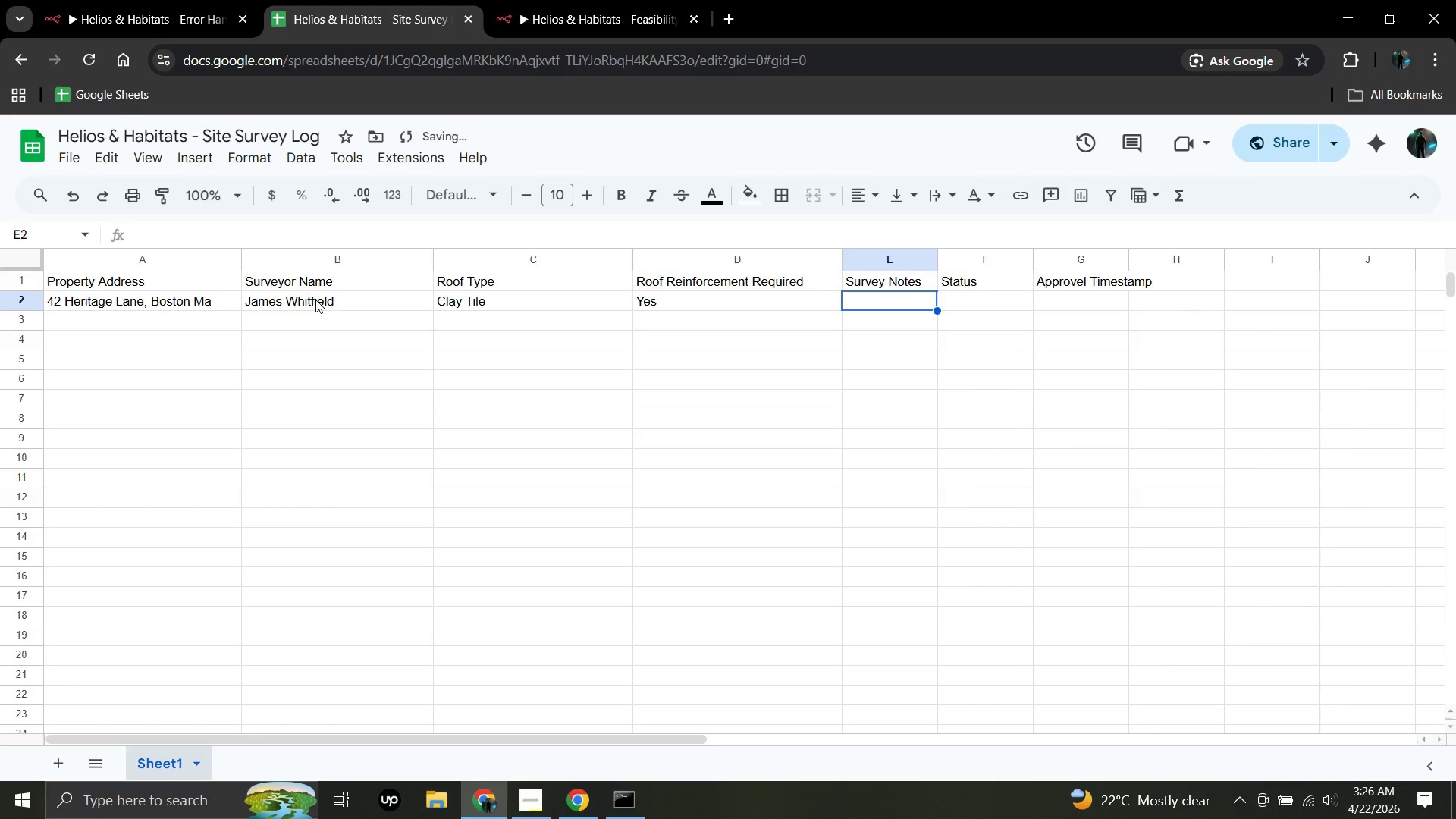 
key(Enter)
 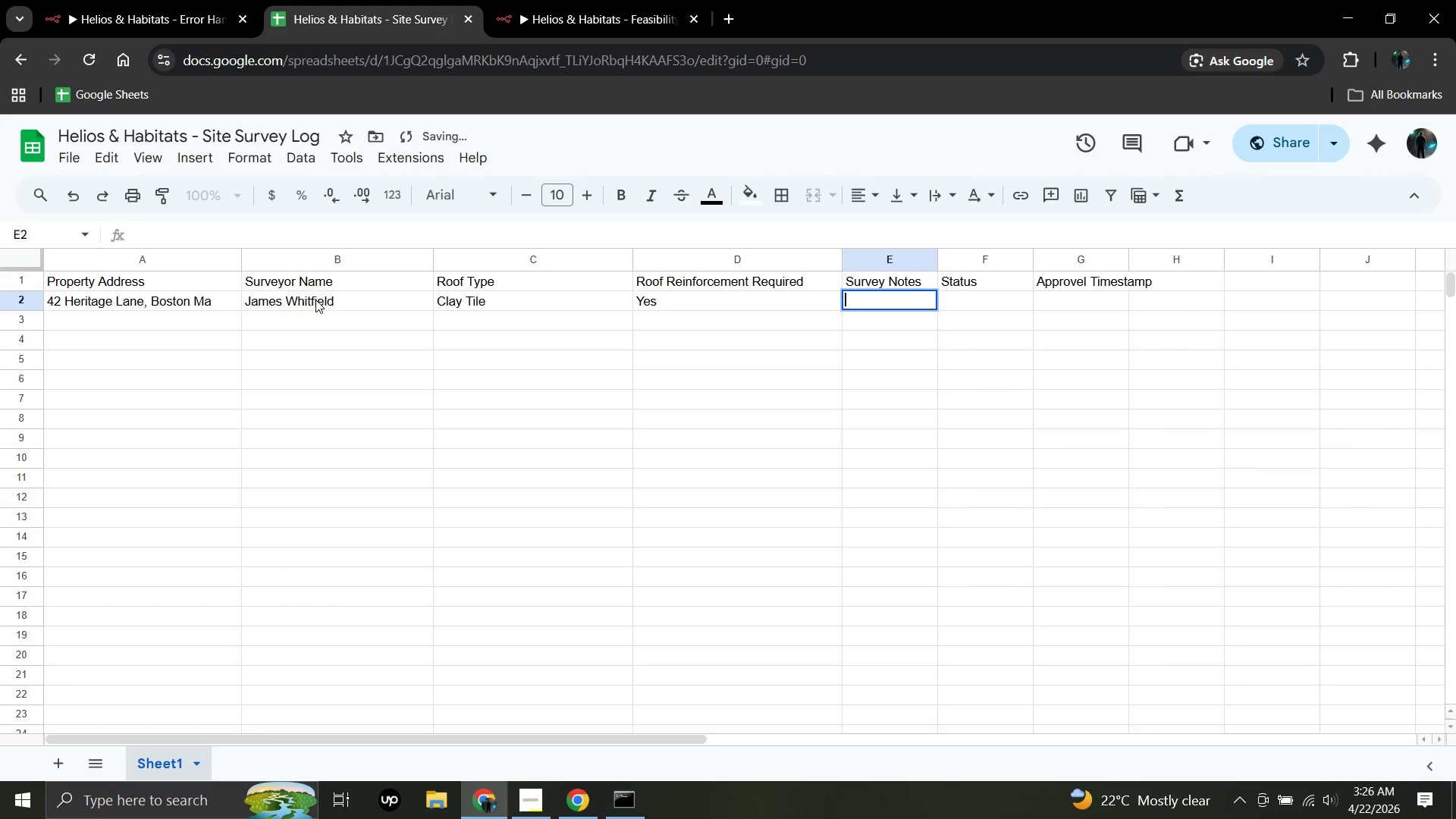 
type(South)
 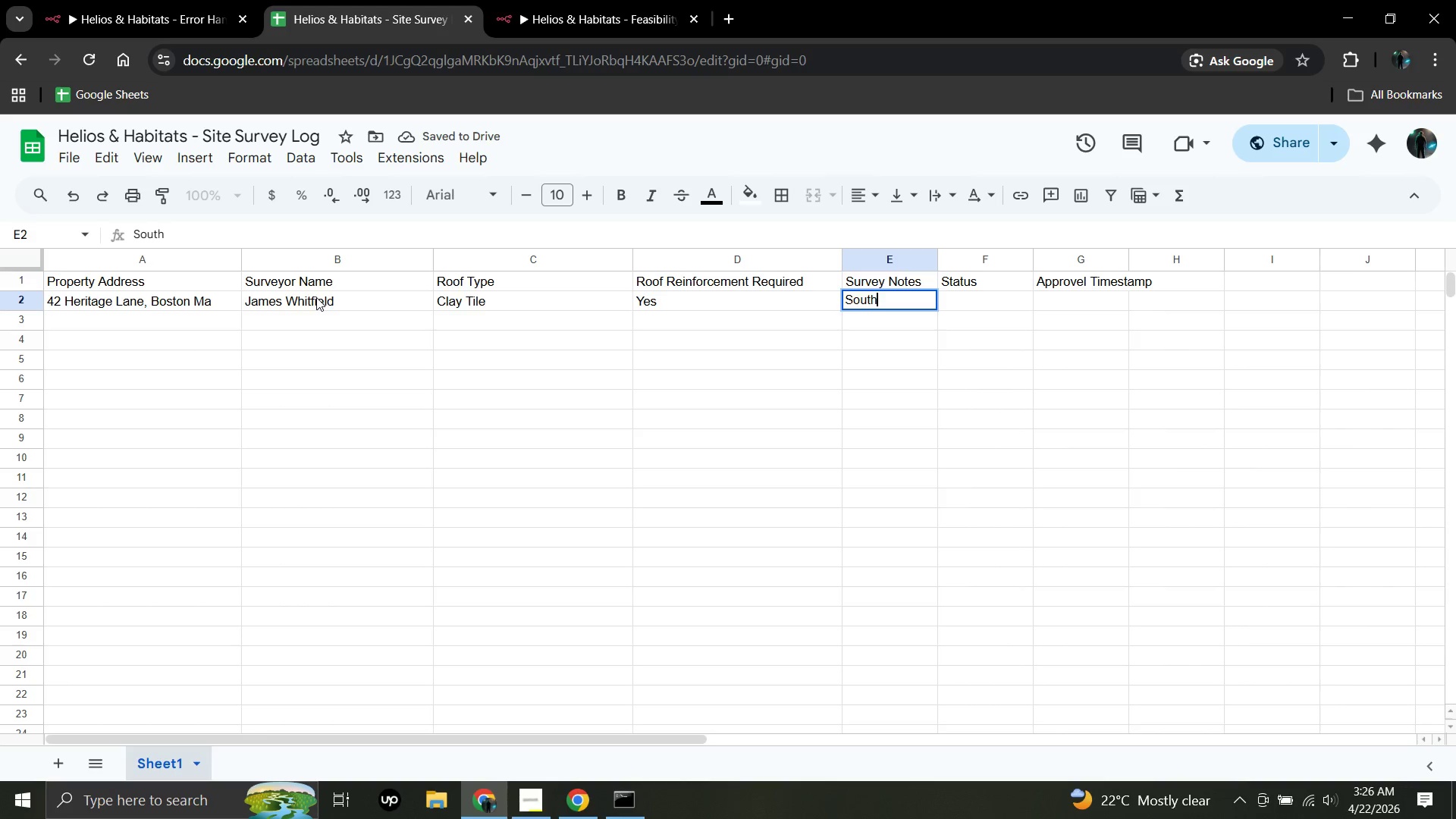 
type( slop requires additional bracket reinforcement)
 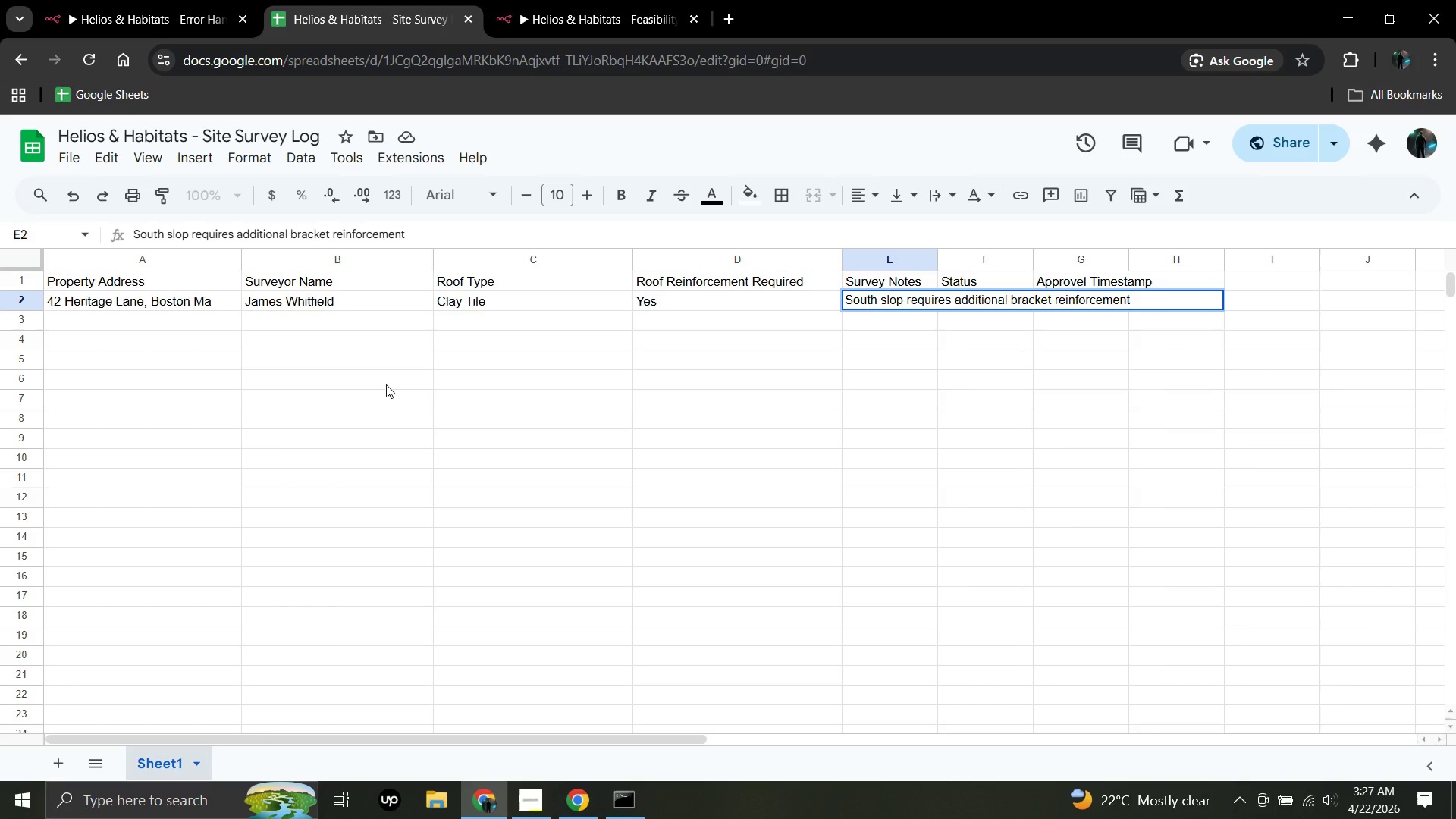 
left_click([371, 427])
 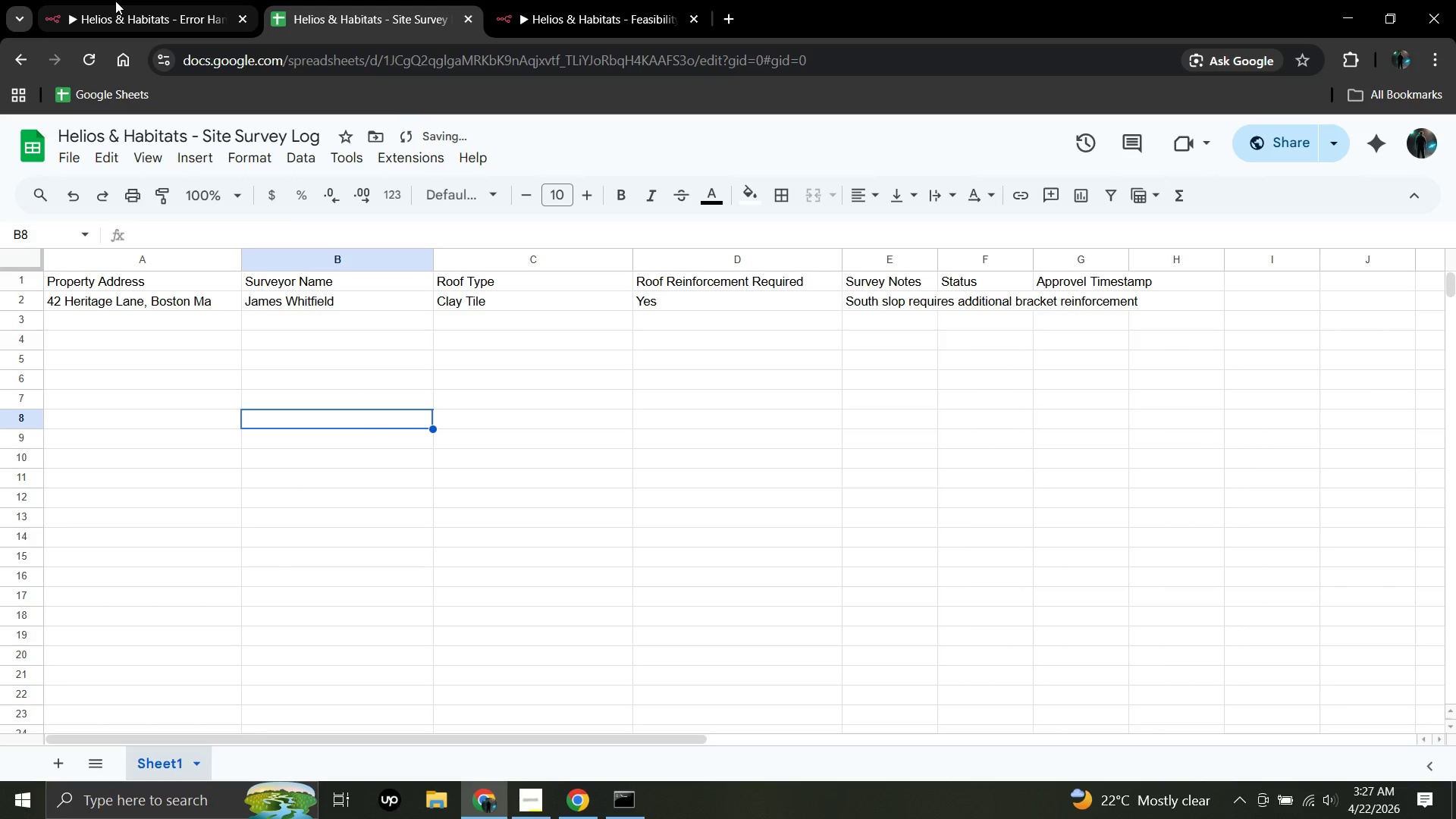 
left_click([115, 1])
 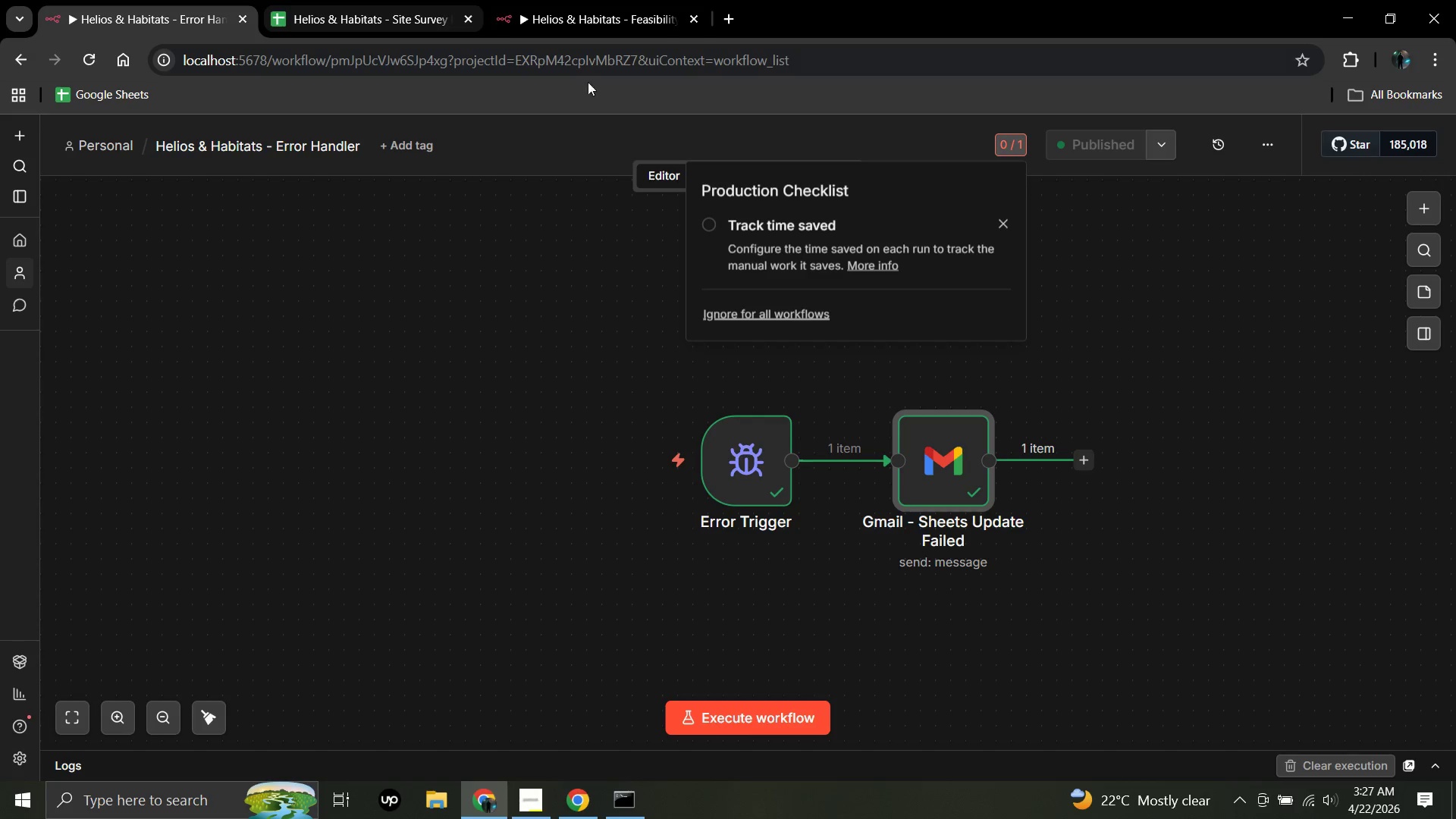 
left_click([589, 5])
 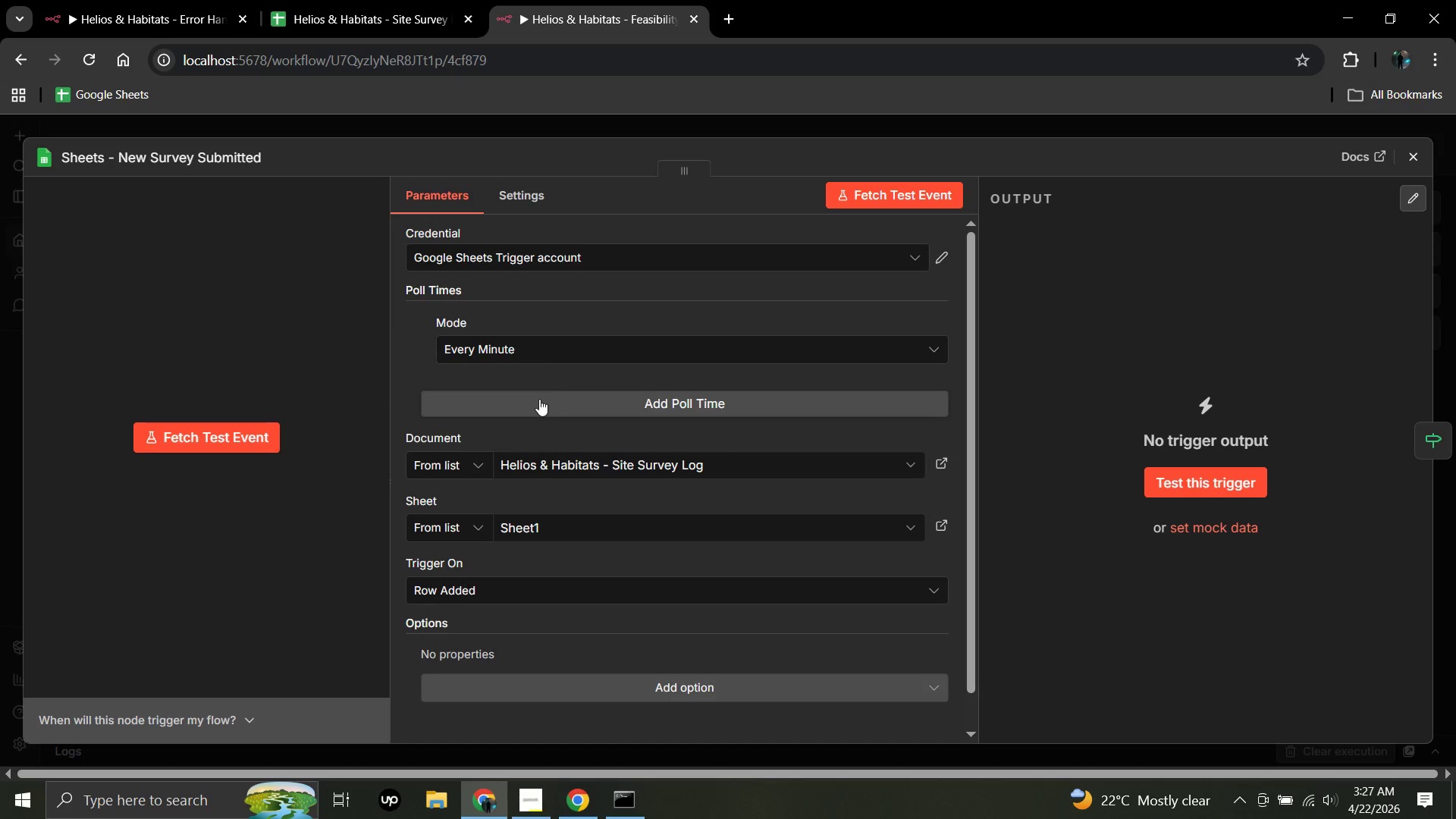 
mouse_move([785, 352])
 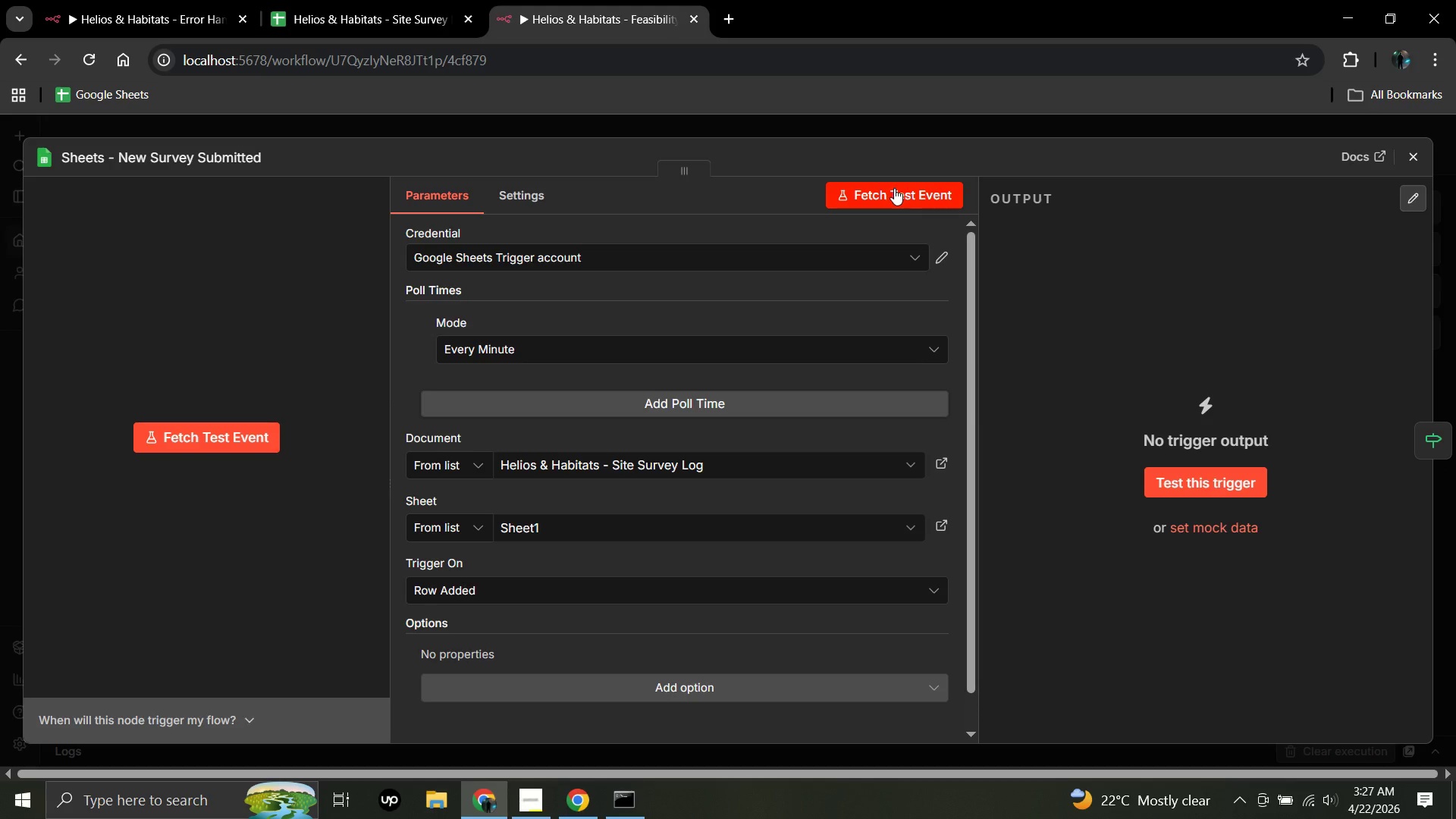 
left_click([894, 188])
 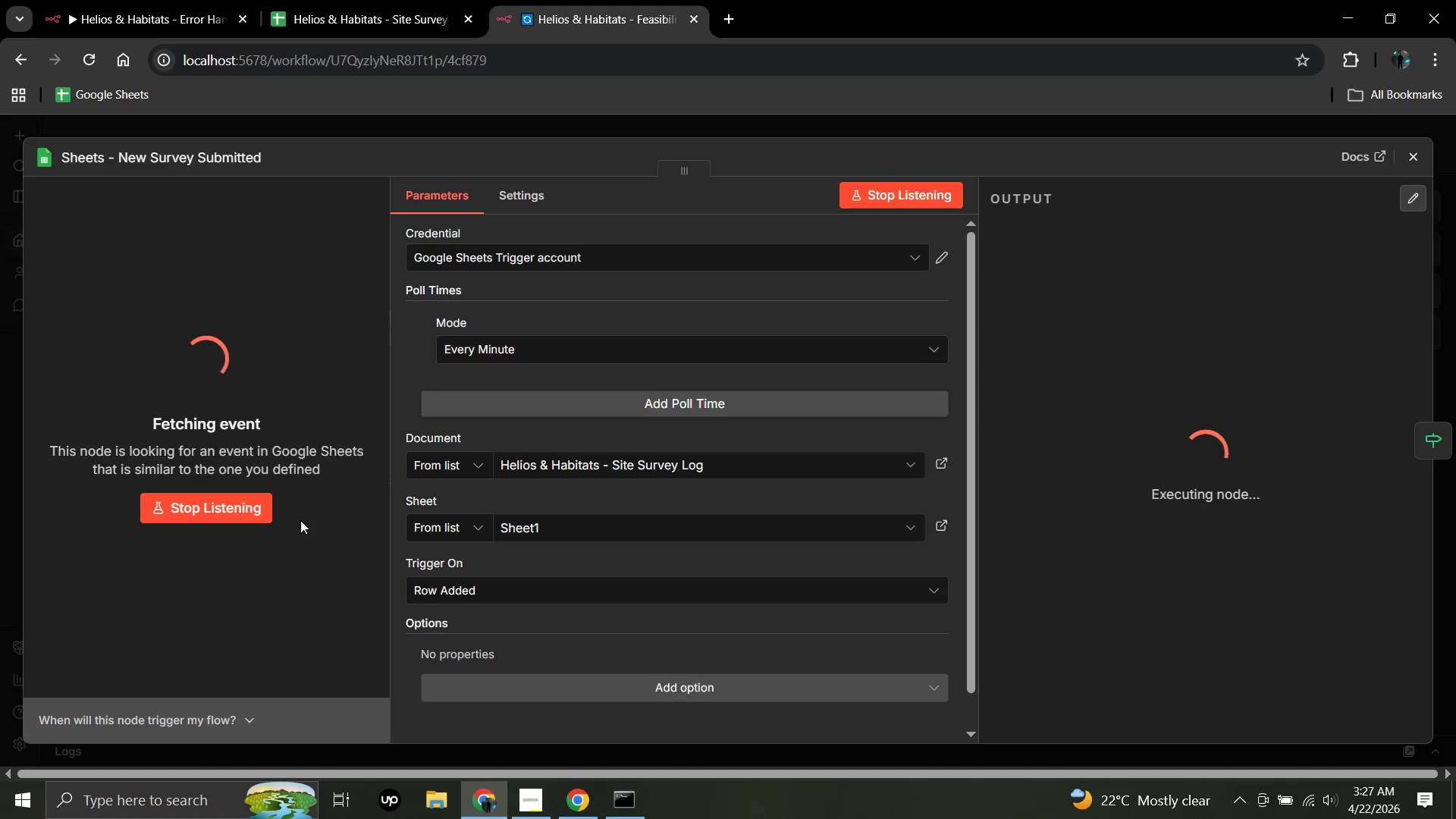 
scroll: coordinate [300, 520], scroll_direction: none, amount: 0.0
 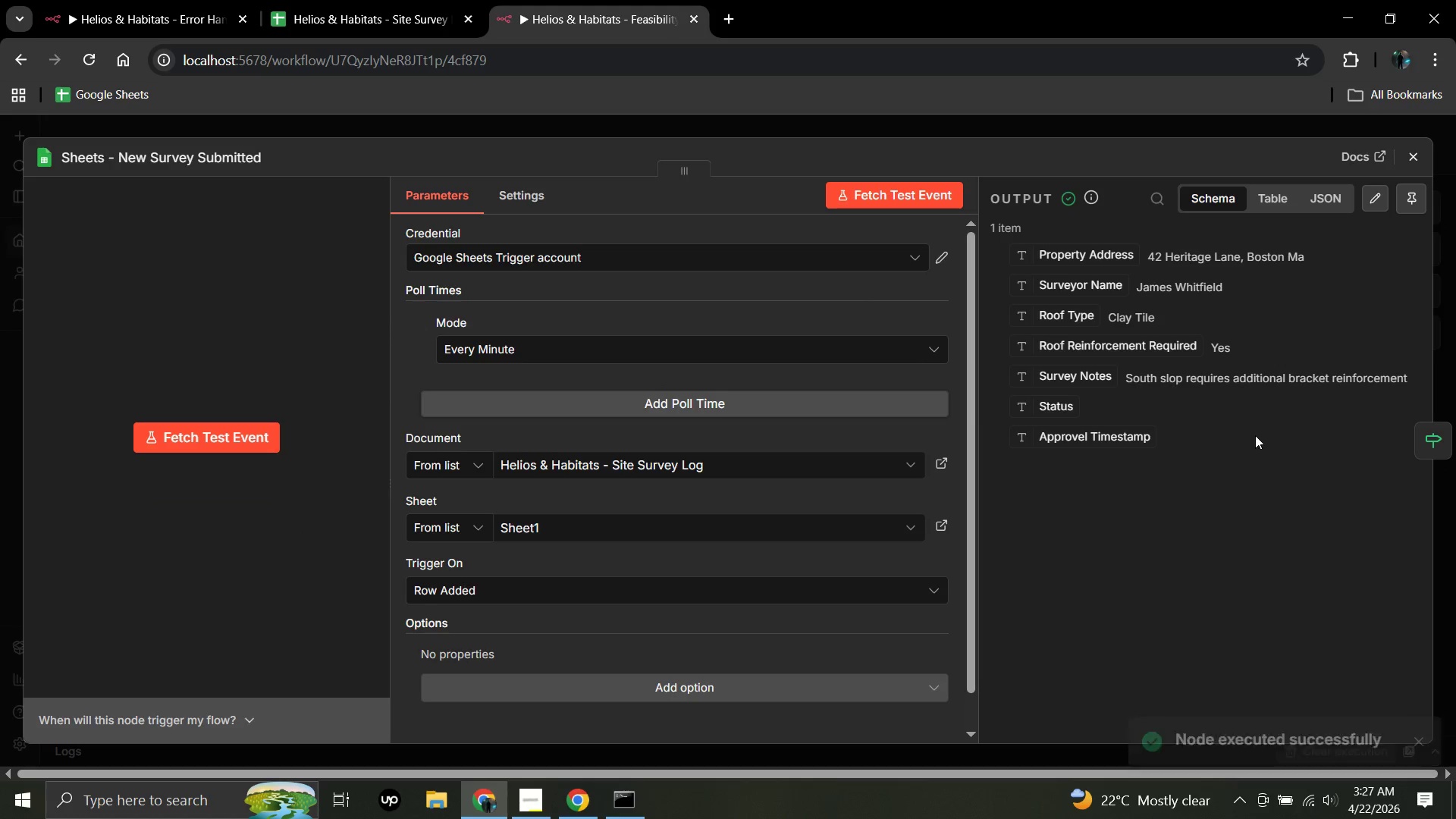 
left_click([1432, 442])
 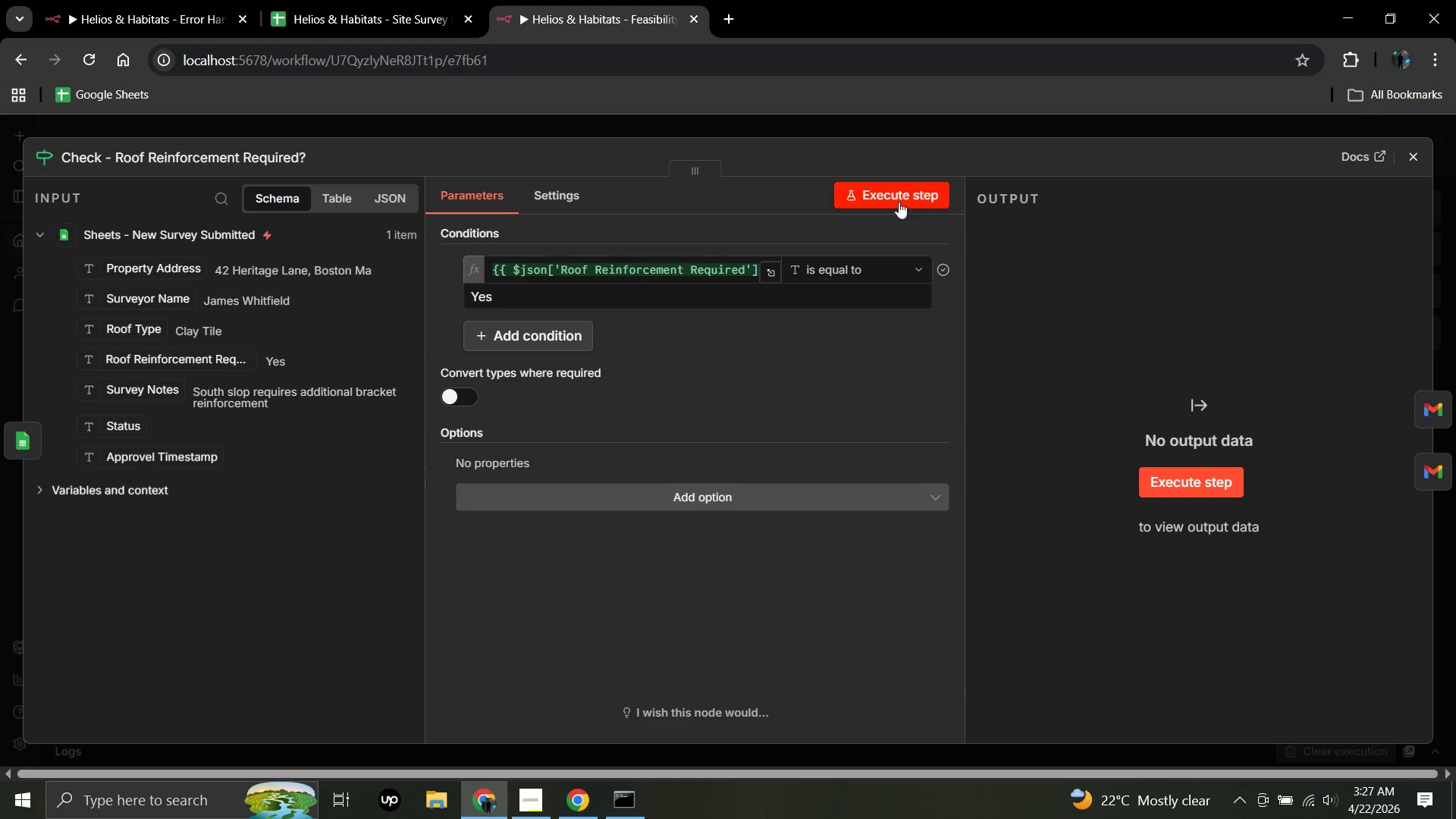 
left_click([900, 199])
 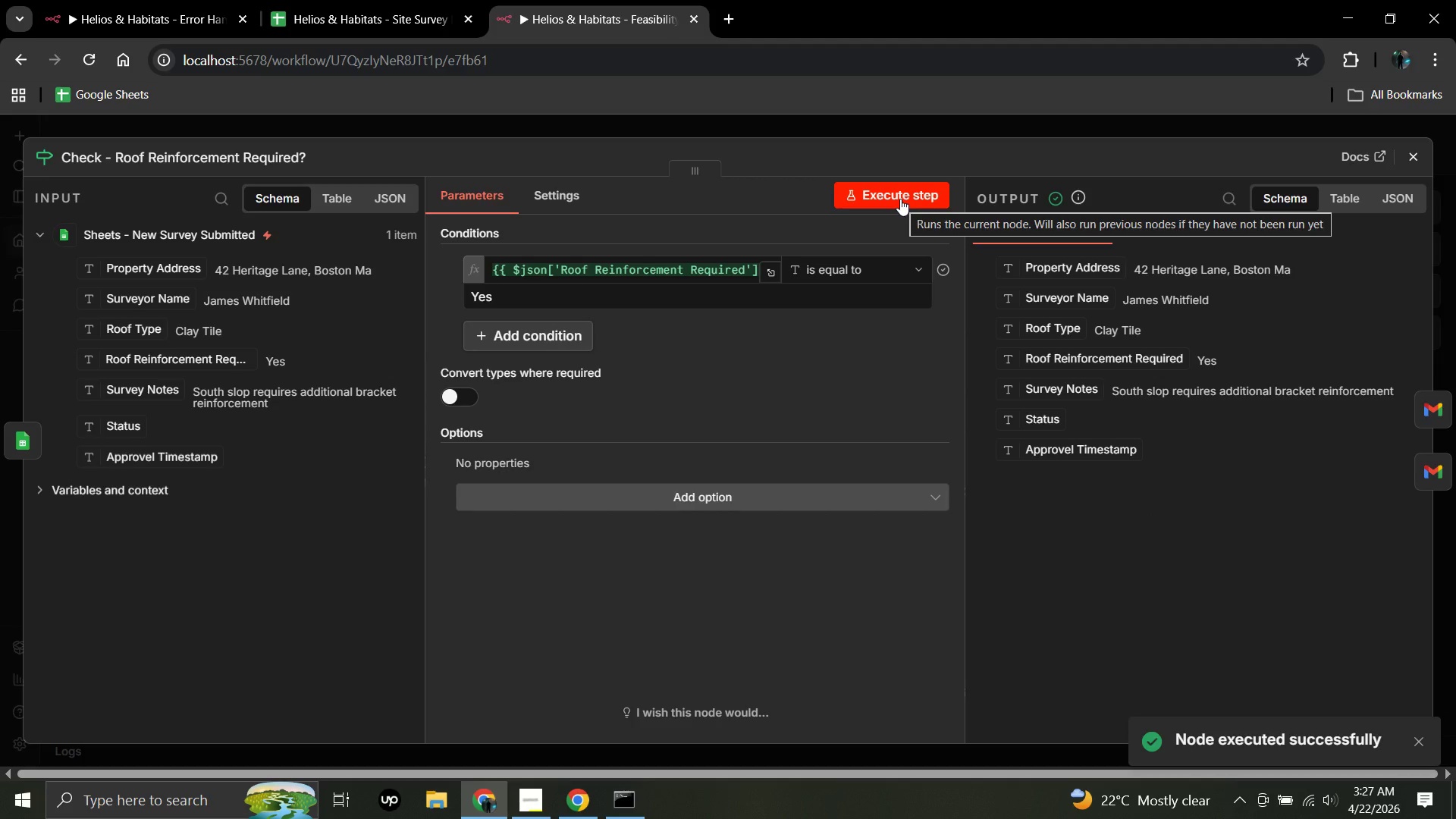 
wait(8.06)
 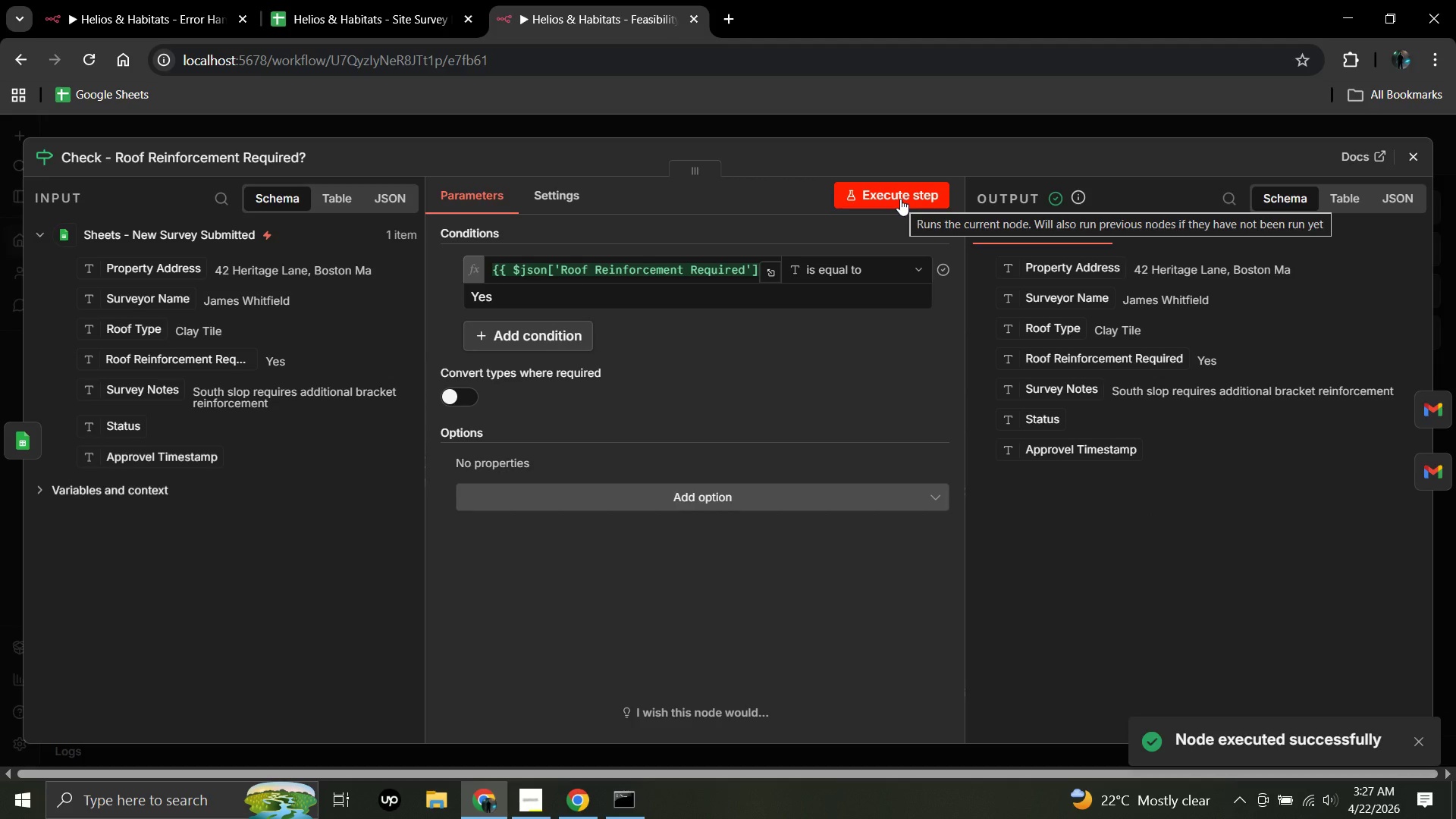 
left_click([1429, 403])
 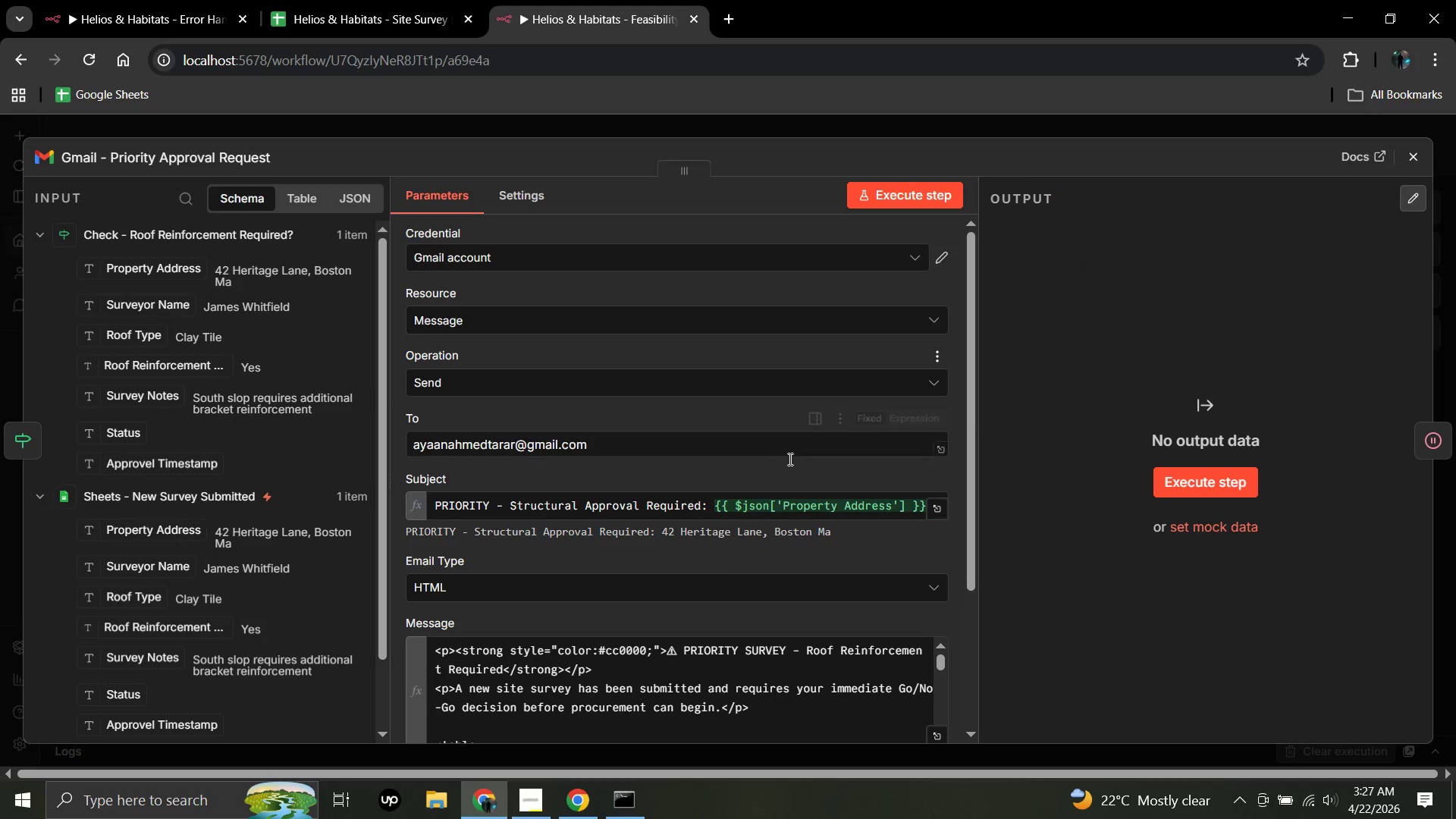 
scroll: coordinate [789, 457], scroll_direction: down, amount: 13.0
 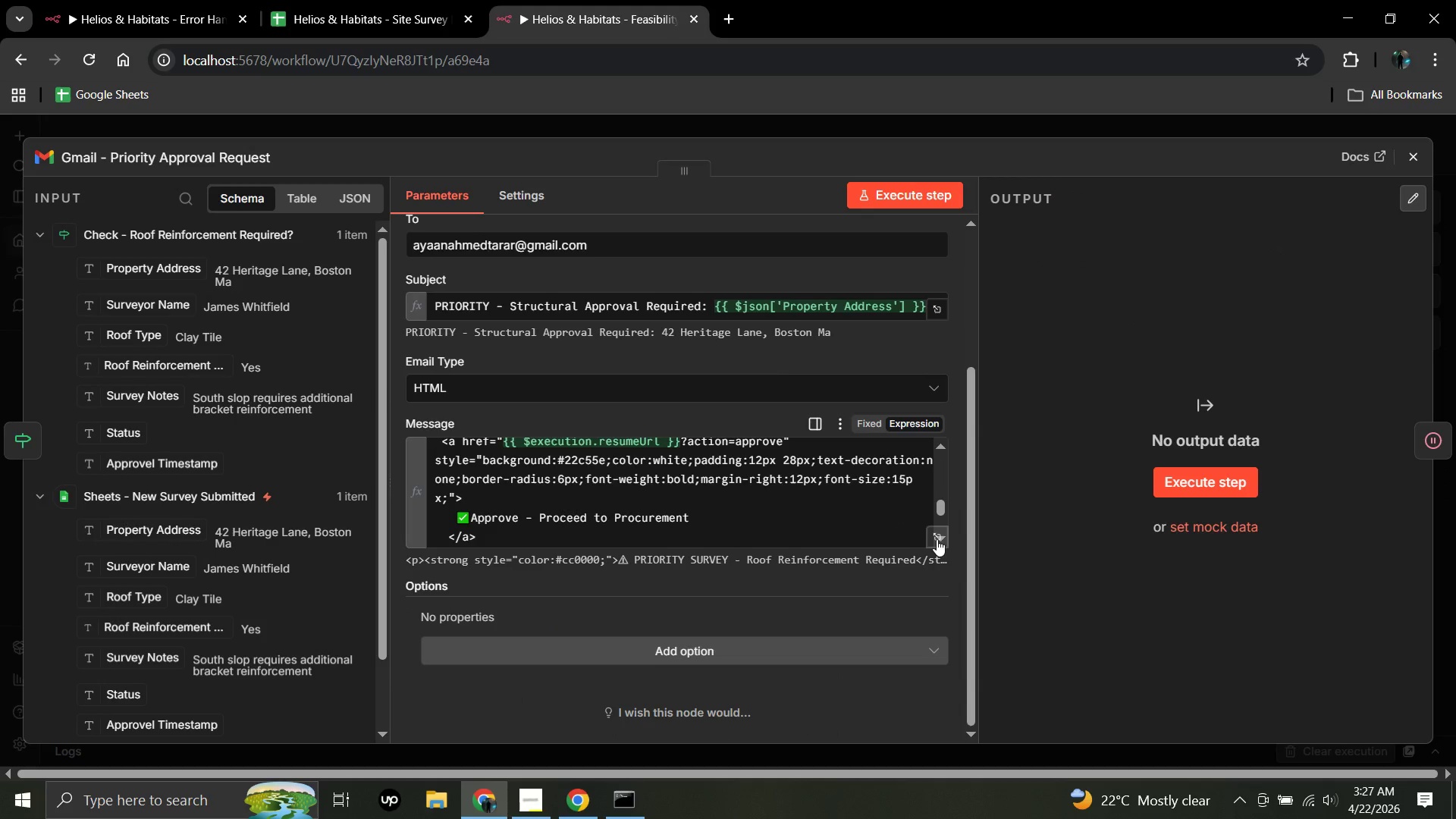 
left_click([937, 539])
 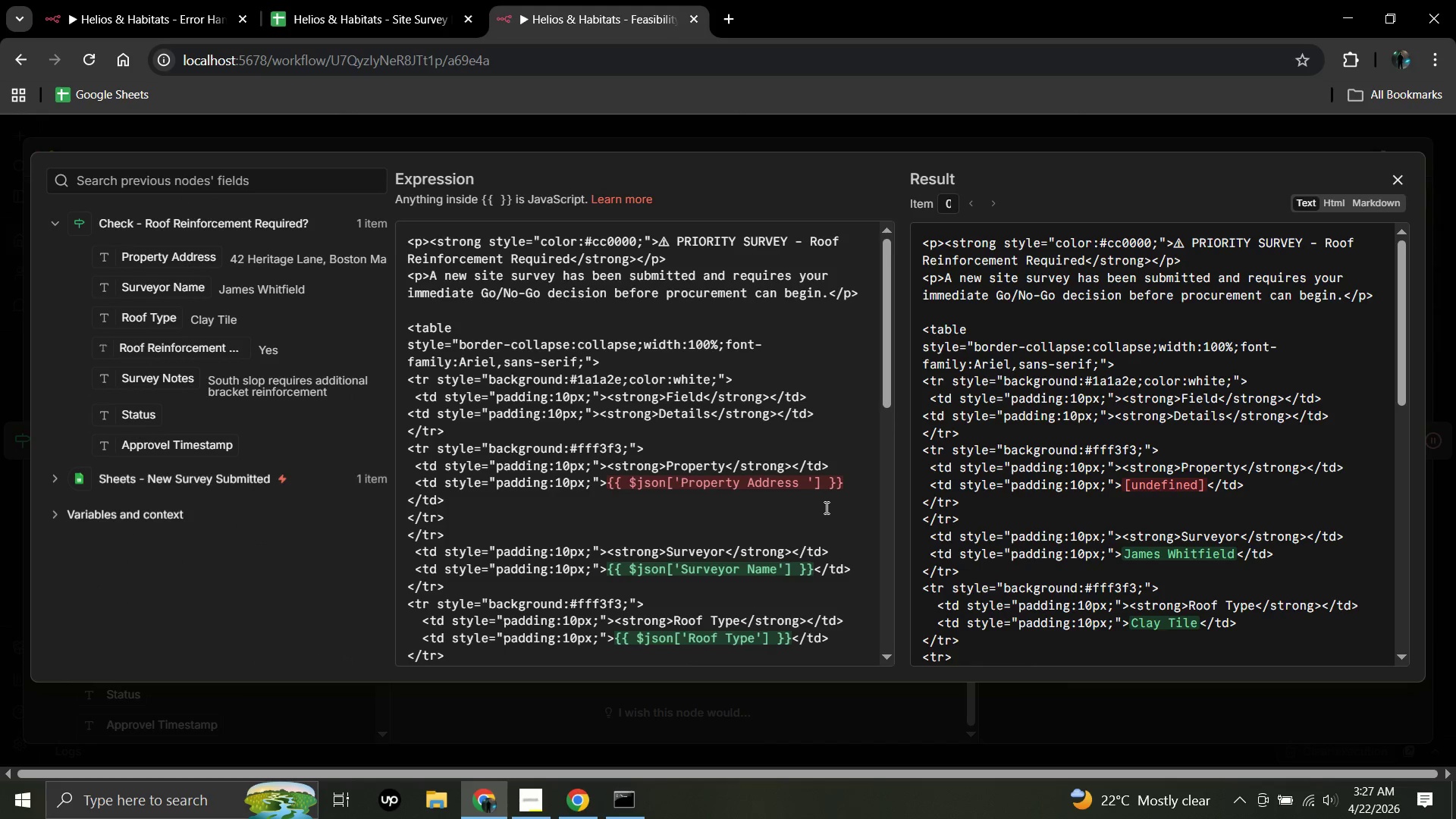 
scroll: coordinate [1048, 537], scroll_direction: down, amount: 13.0
 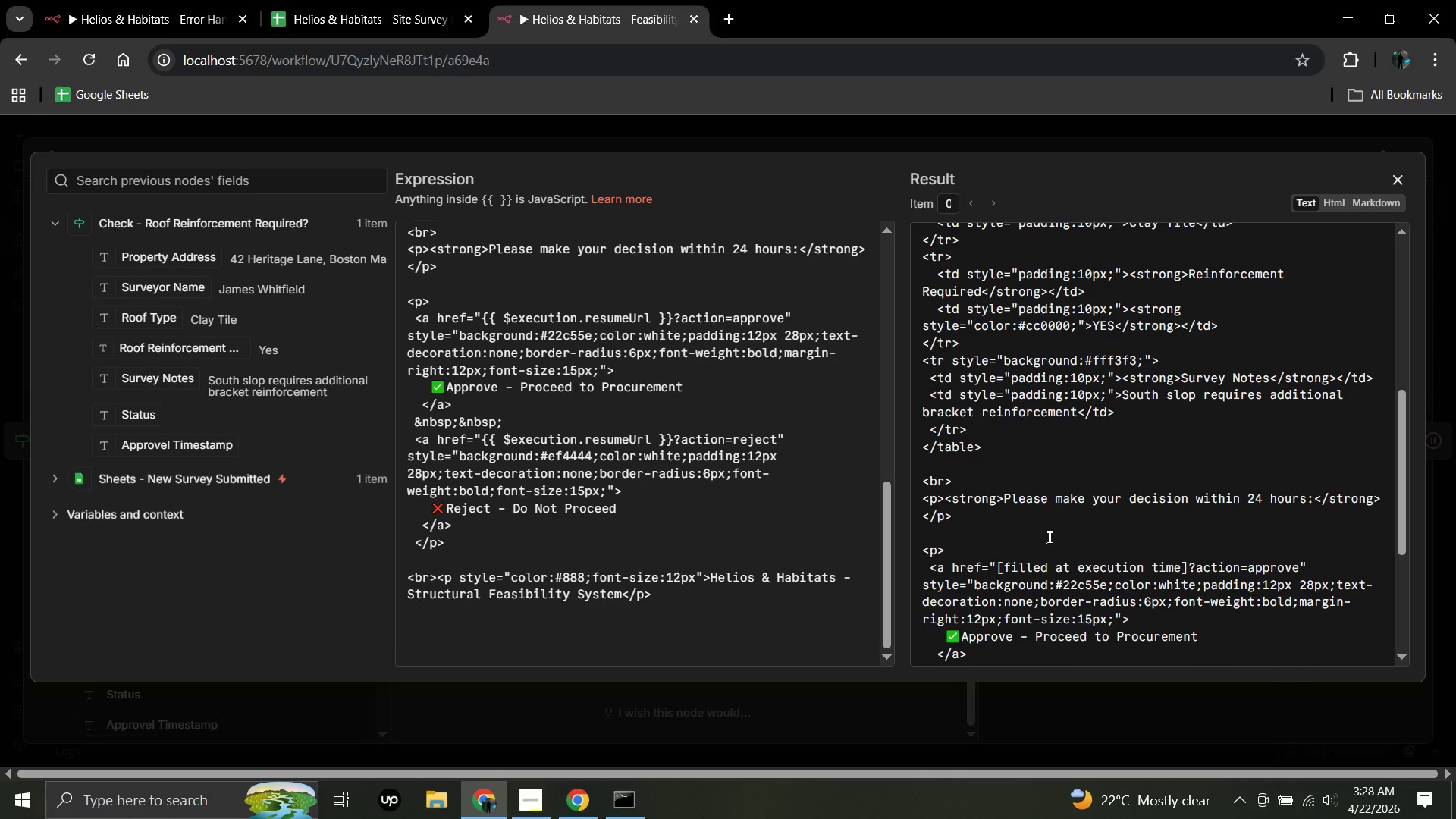 
scroll: coordinate [809, 447], scroll_direction: up, amount: 15.0
 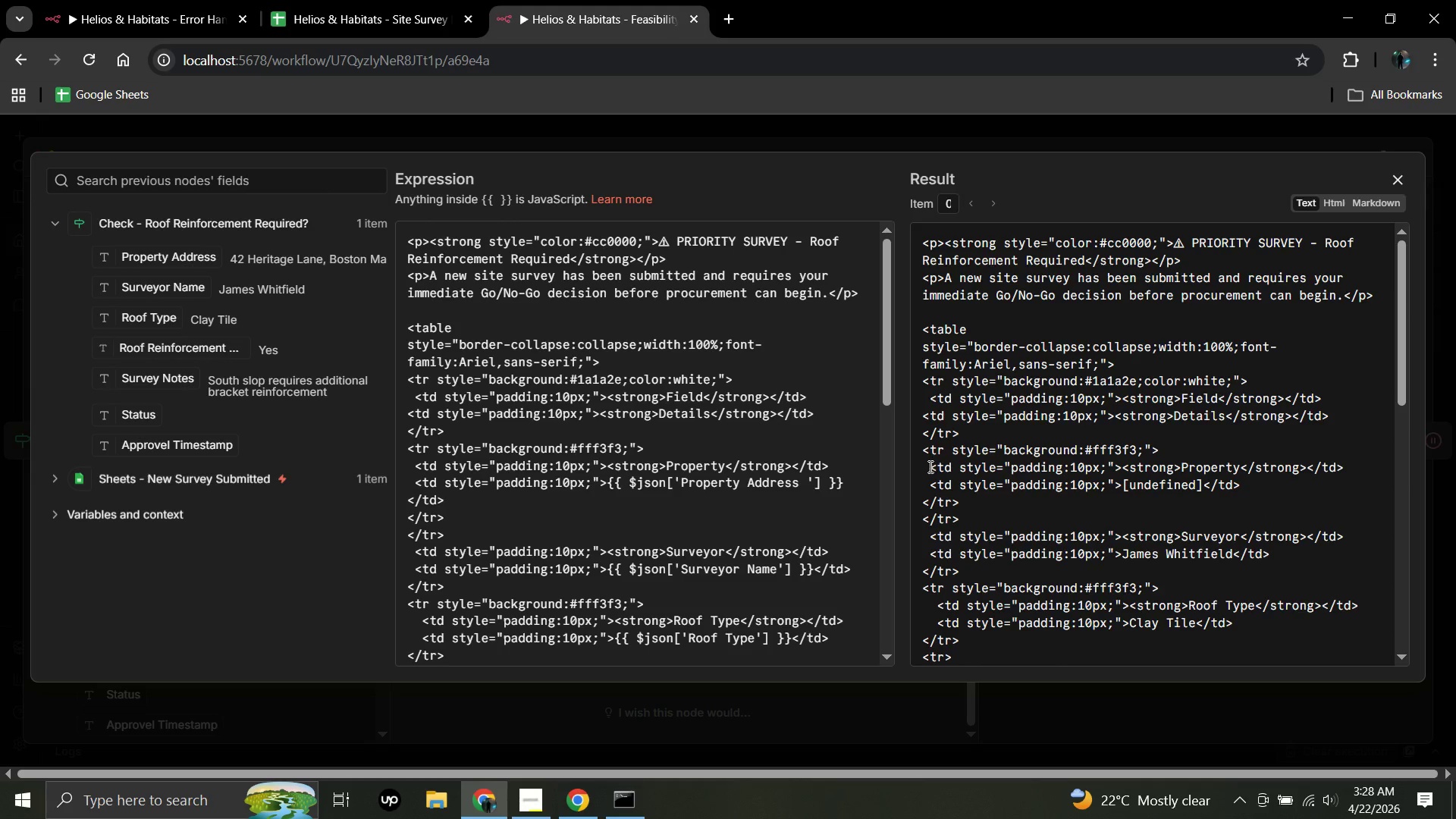 
wait(8.25)
 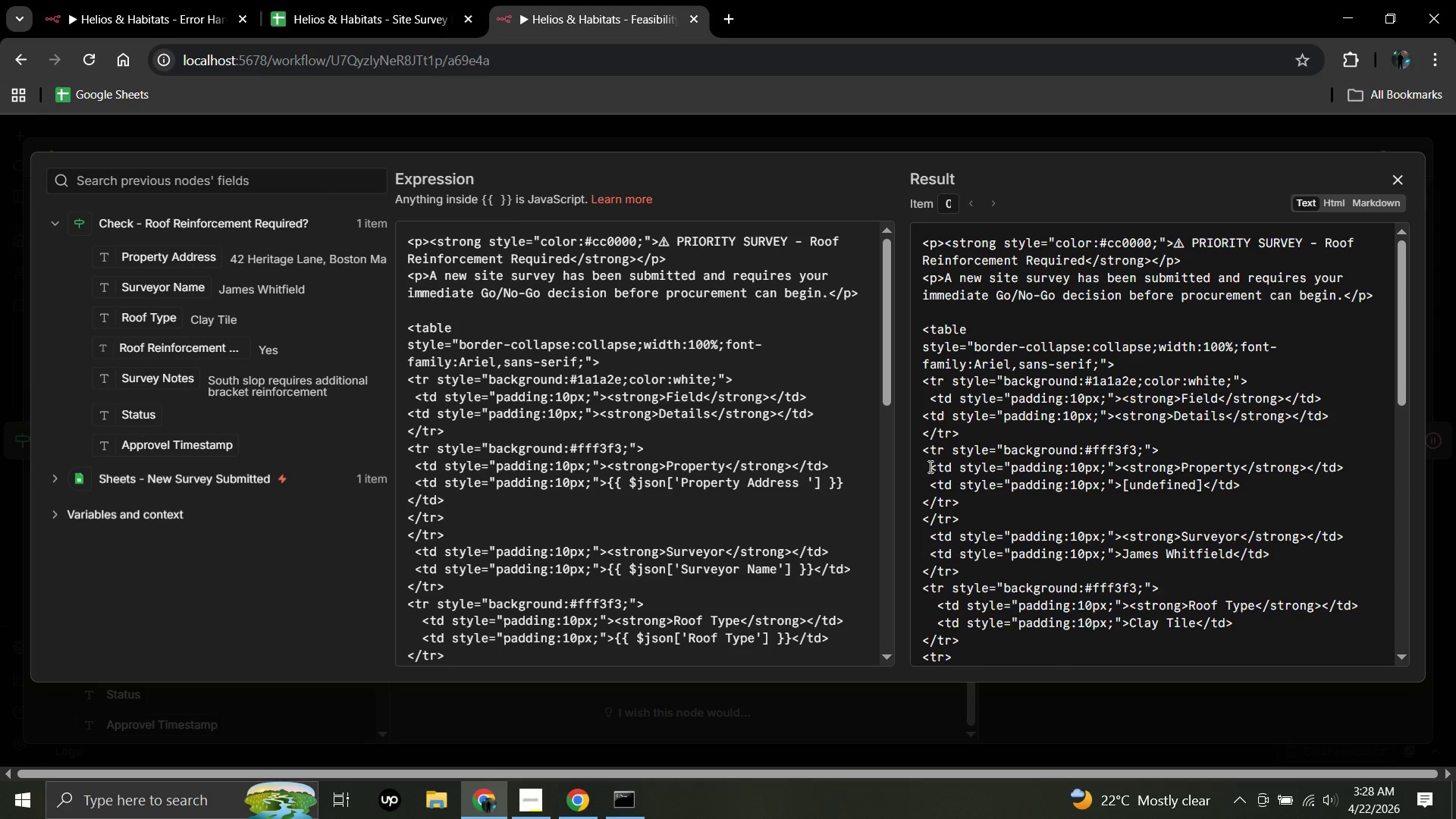 
left_click_drag(start_coordinate=[158, 258], to_coordinate=[825, 488])
 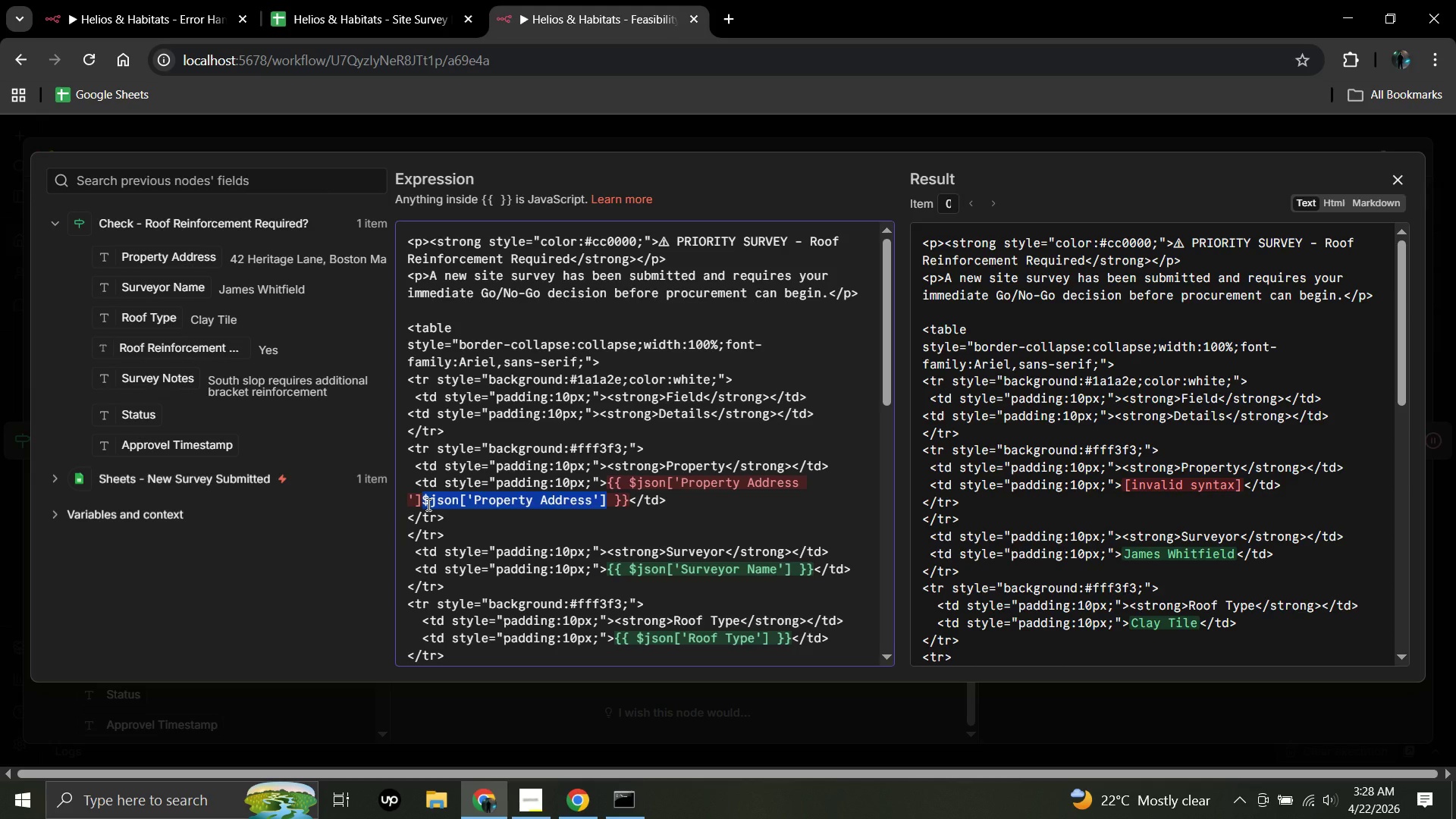 
left_click([424, 500])
 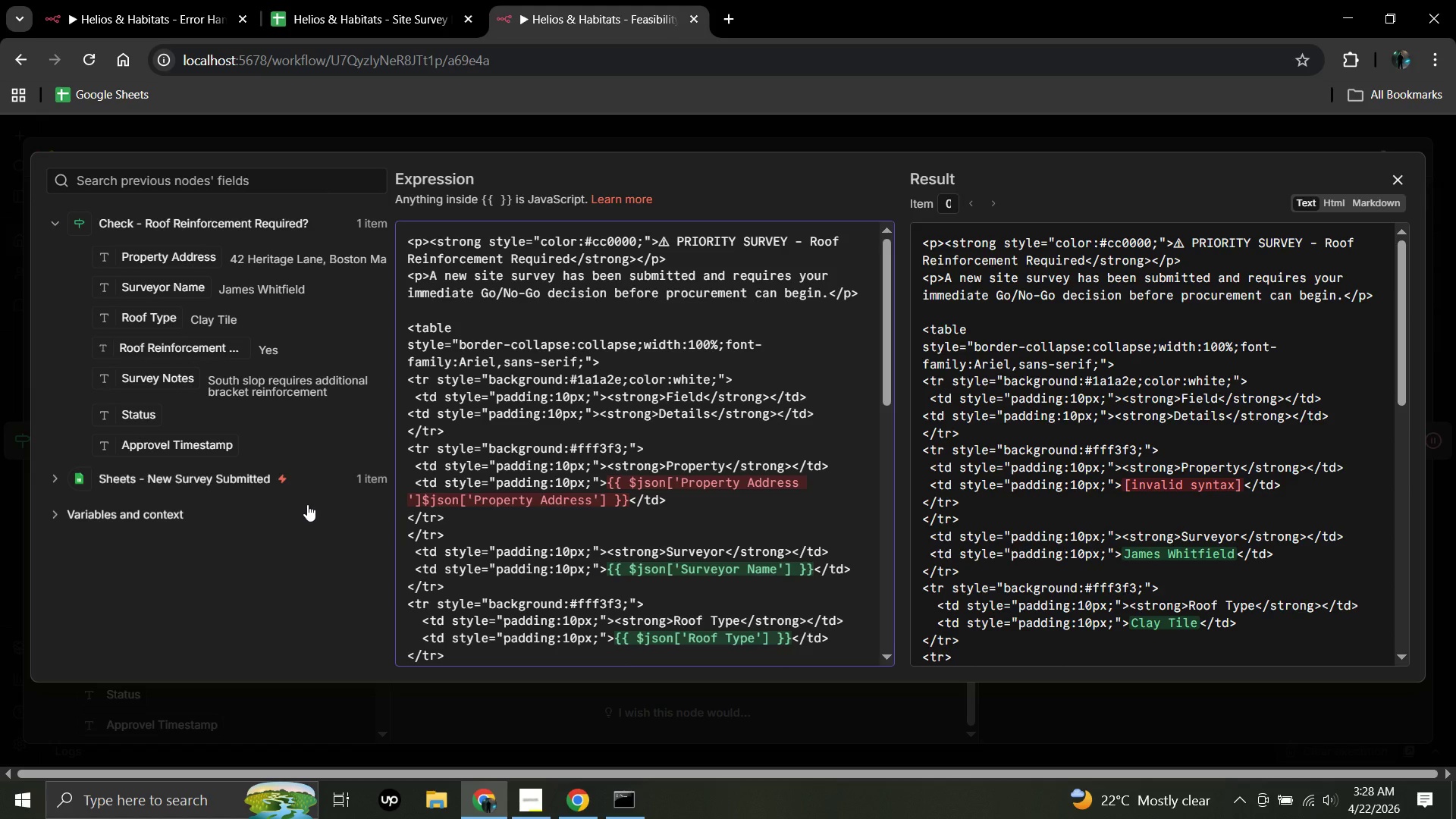 
key(Backspace)
 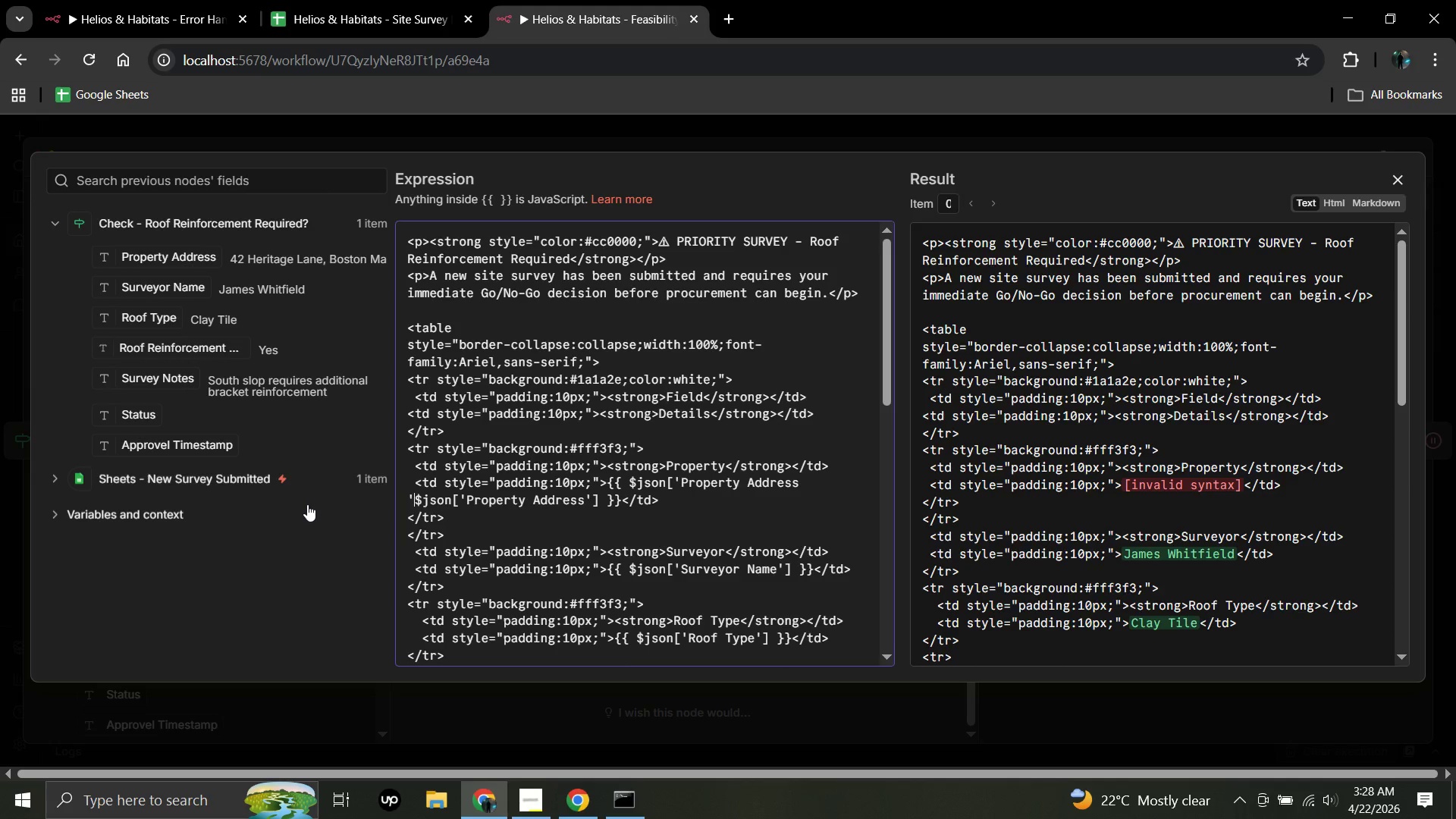 
key(Backspace)
 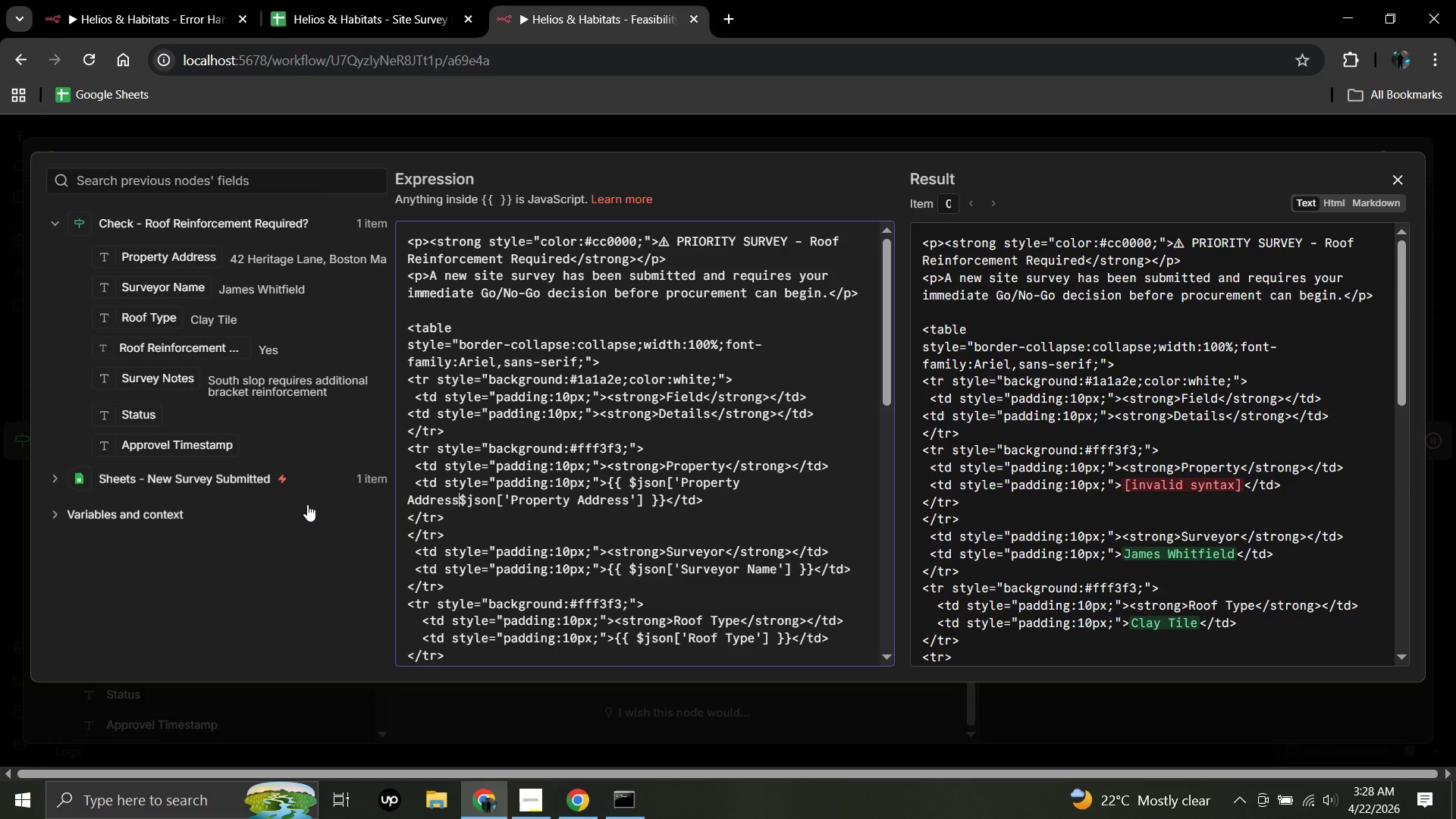 
key(Backspace)
 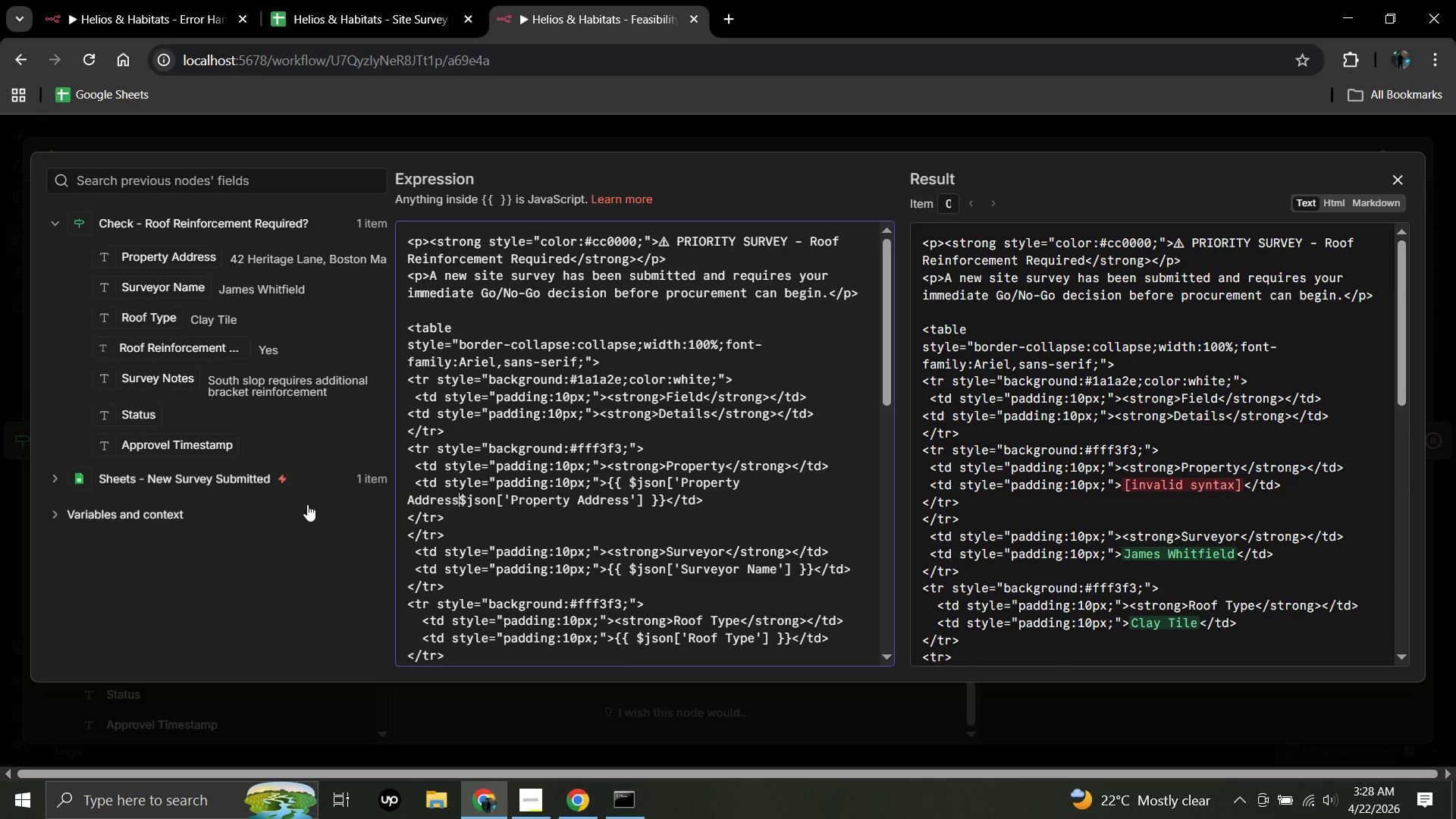 
key(Backspace)
 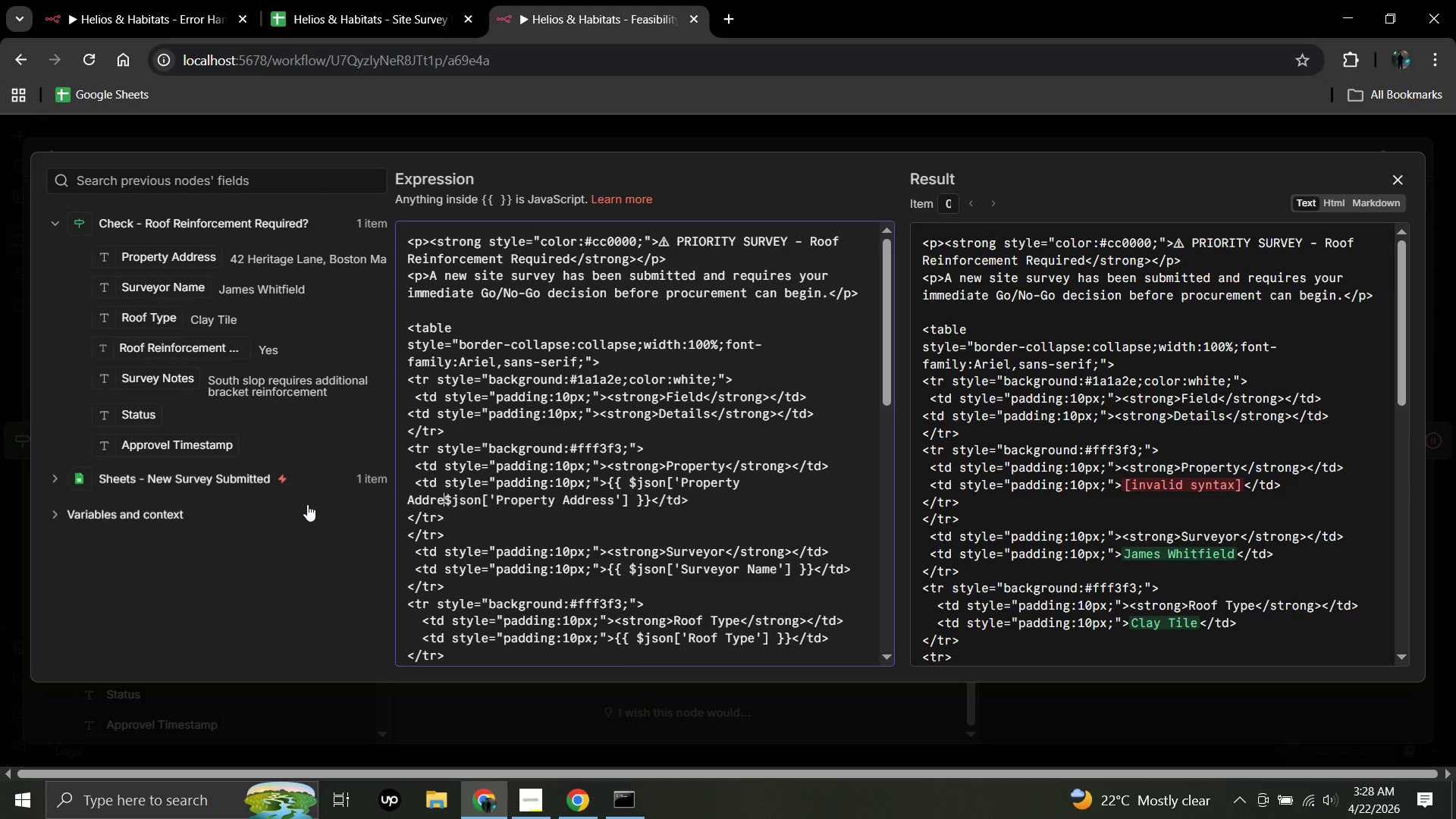 
key(Backspace)
 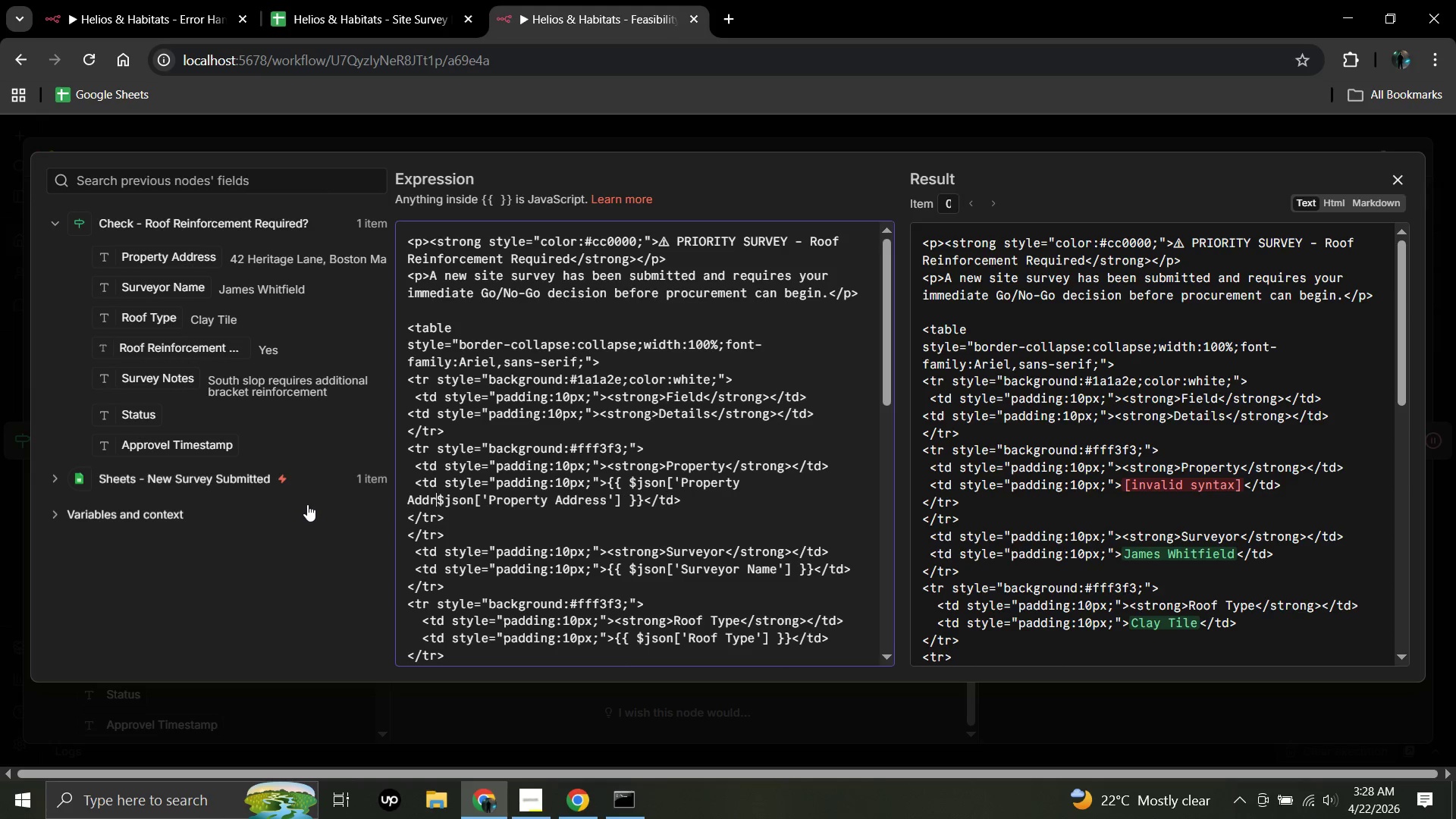 
key(Backspace)
 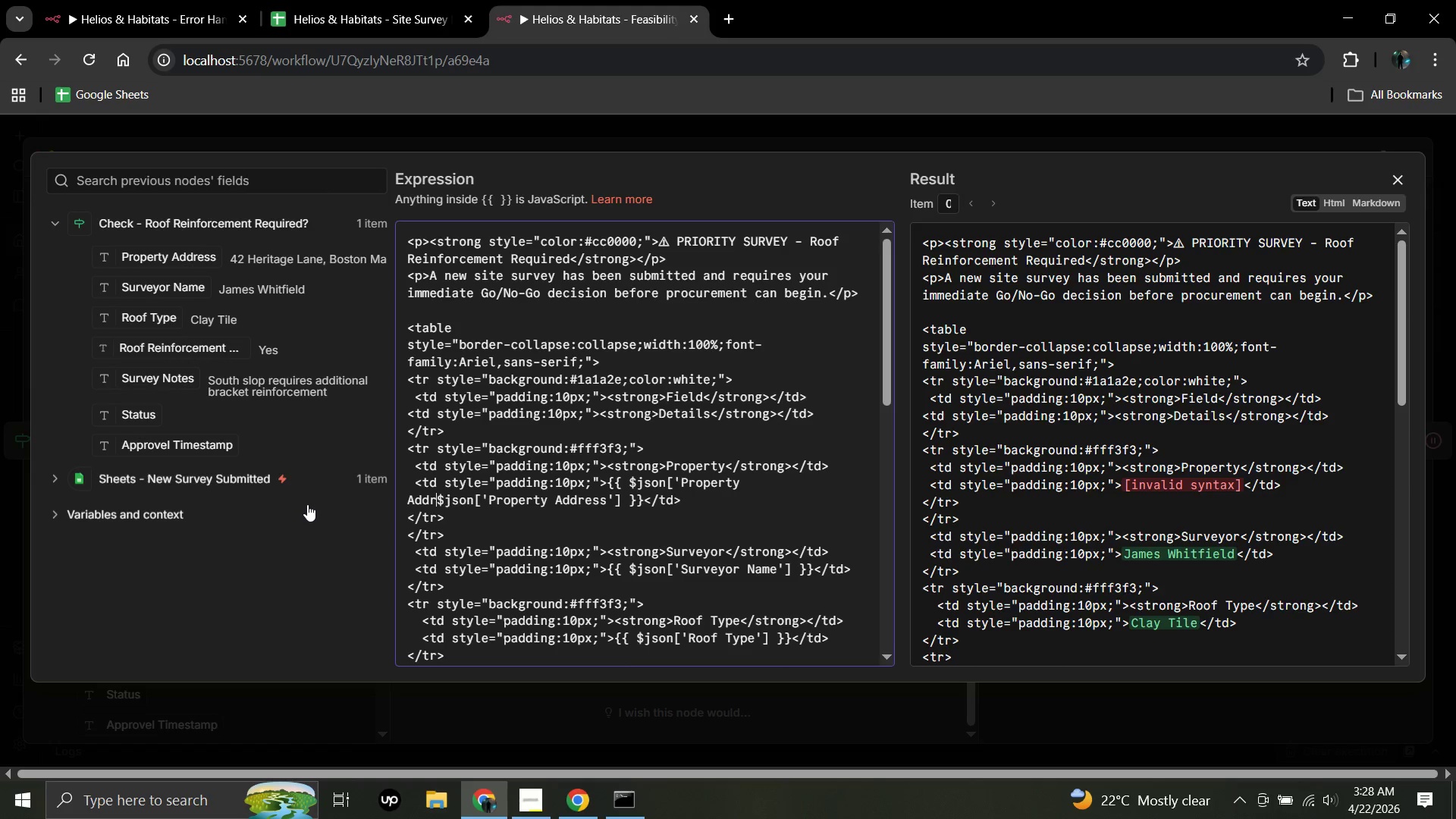 
key(Backspace)
 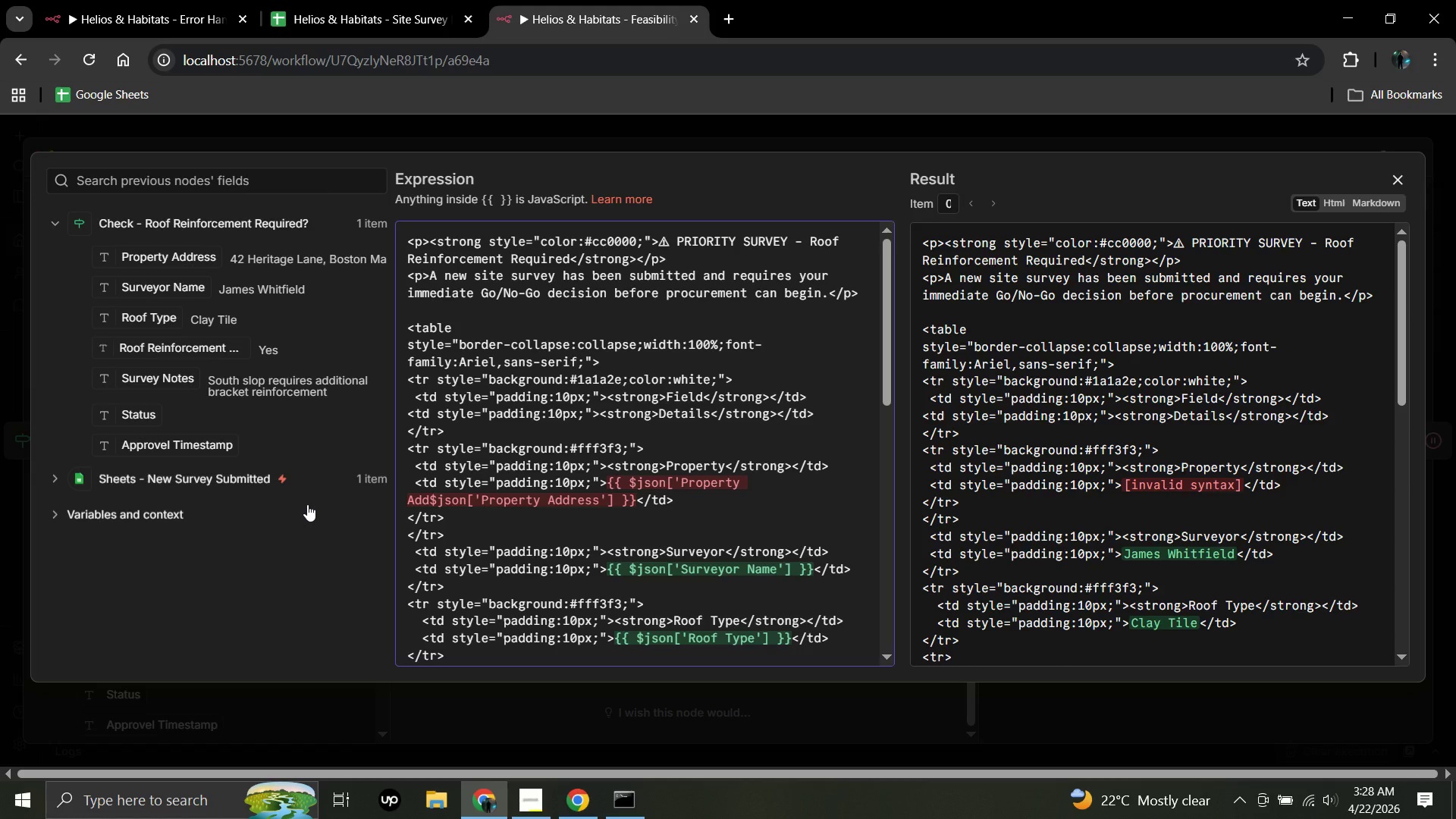 
key(Backspace)
 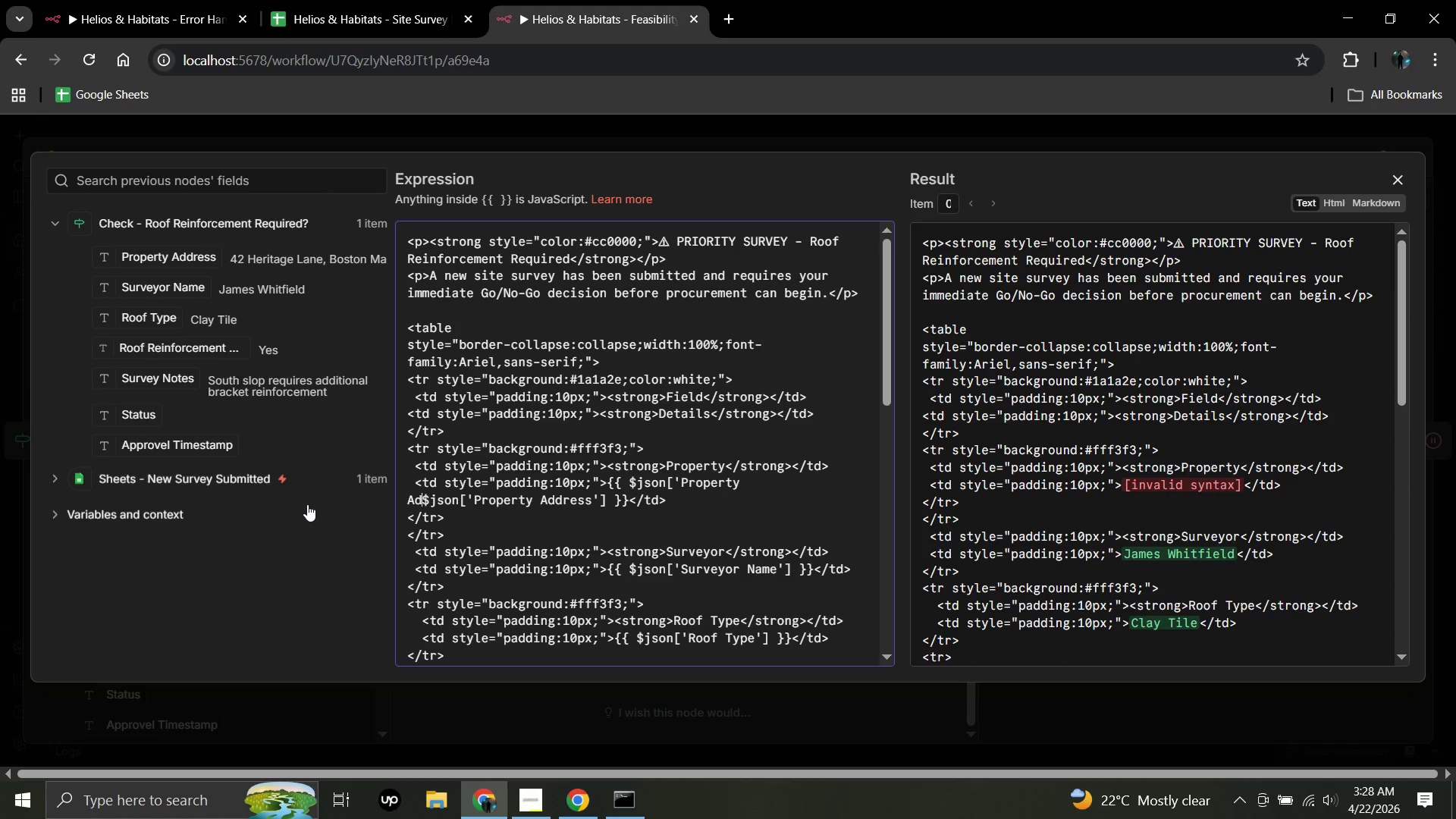 
key(Backspace)
 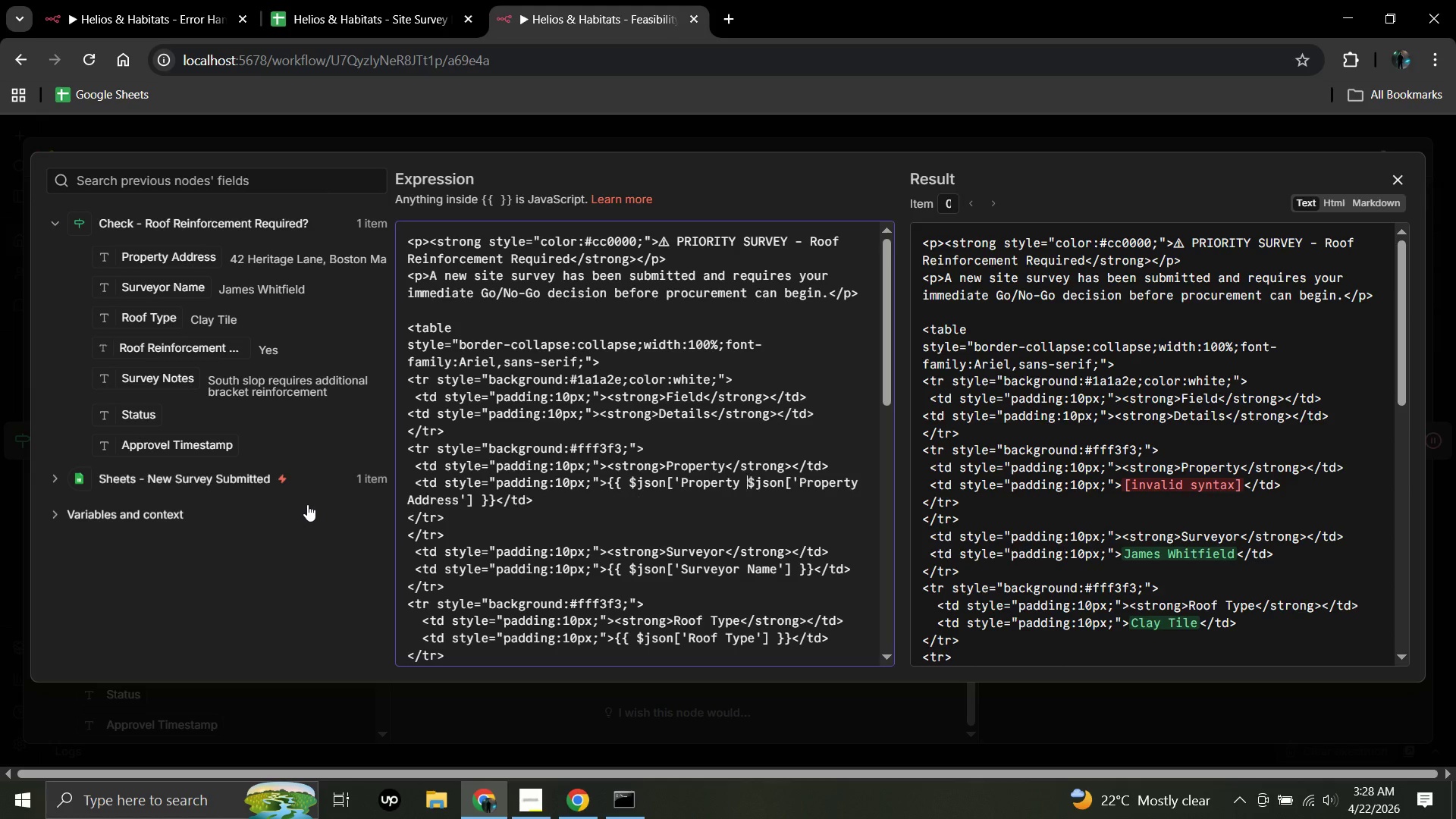 
key(Backspace)
 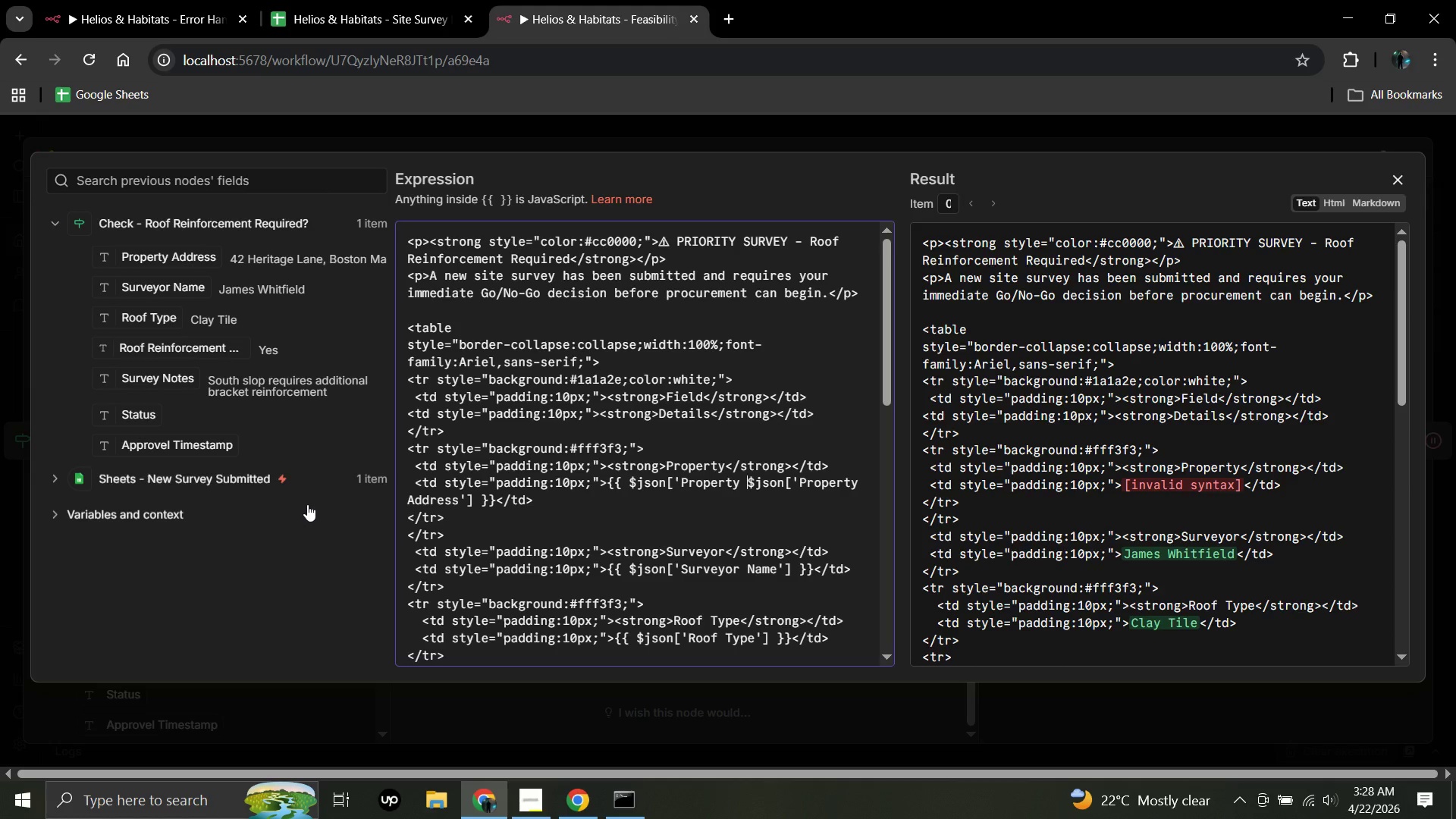 
key(Backspace)
 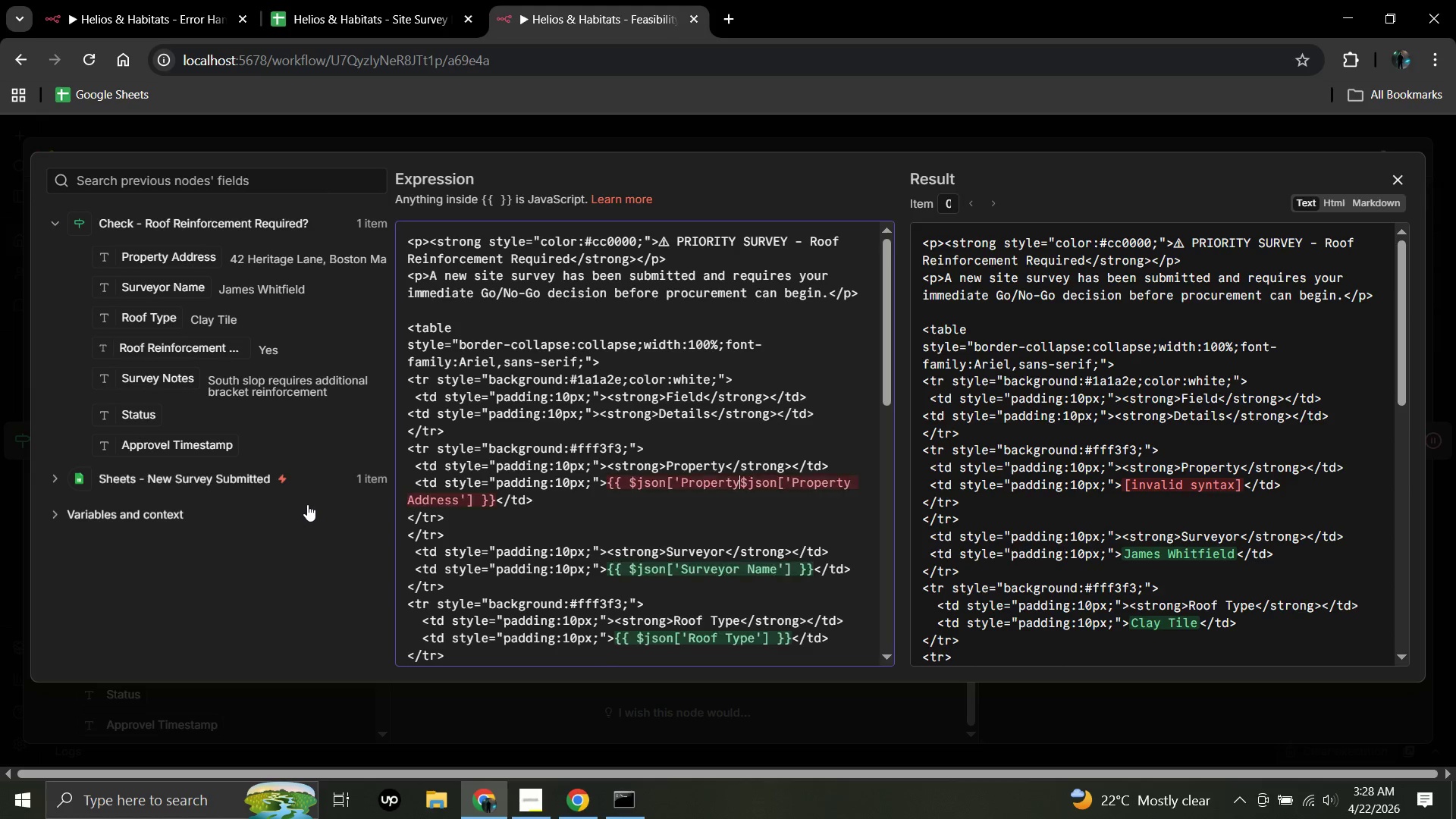 
key(Backspace)
 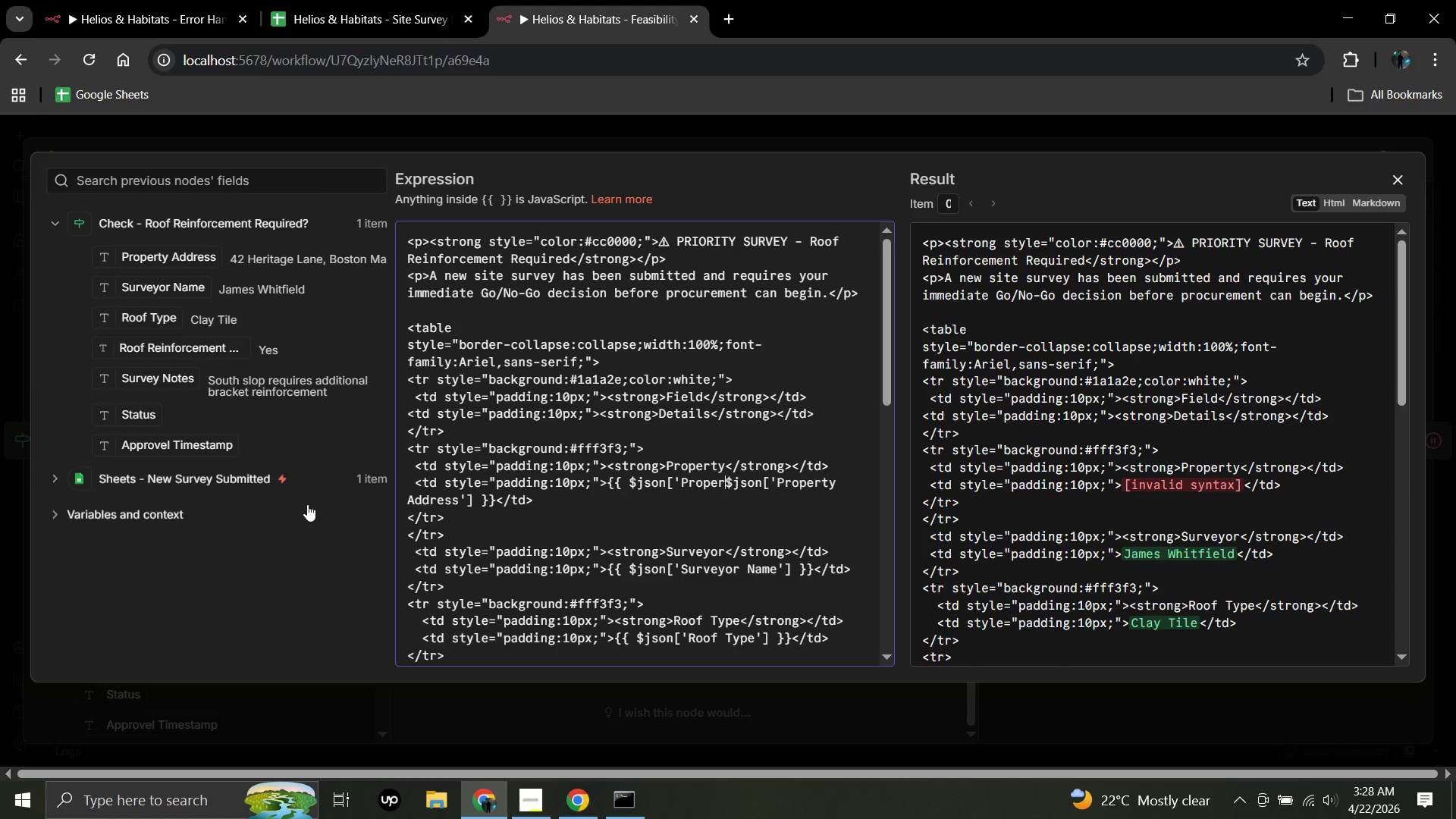 
key(Backspace)
 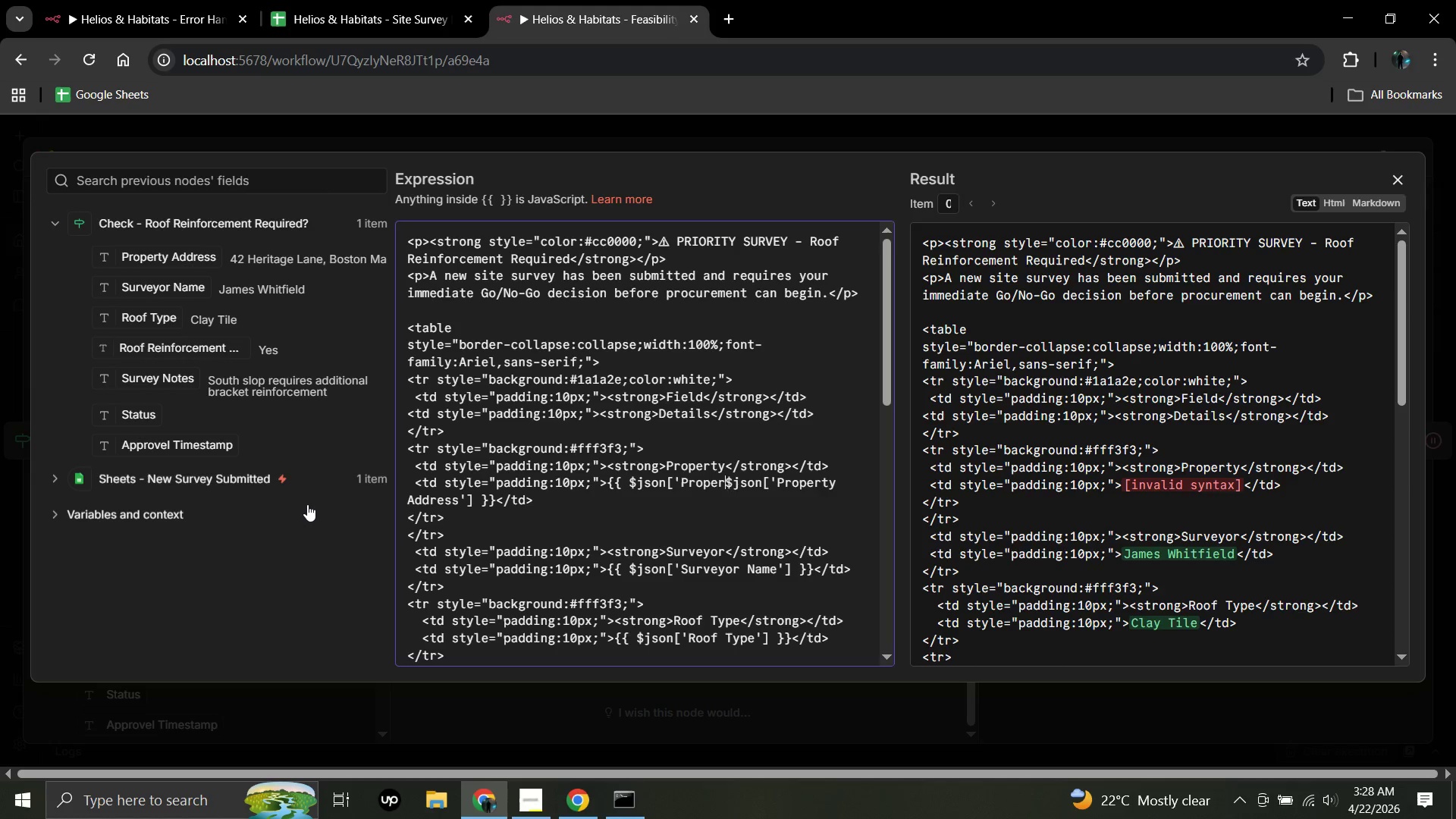 
key(Backspace)
 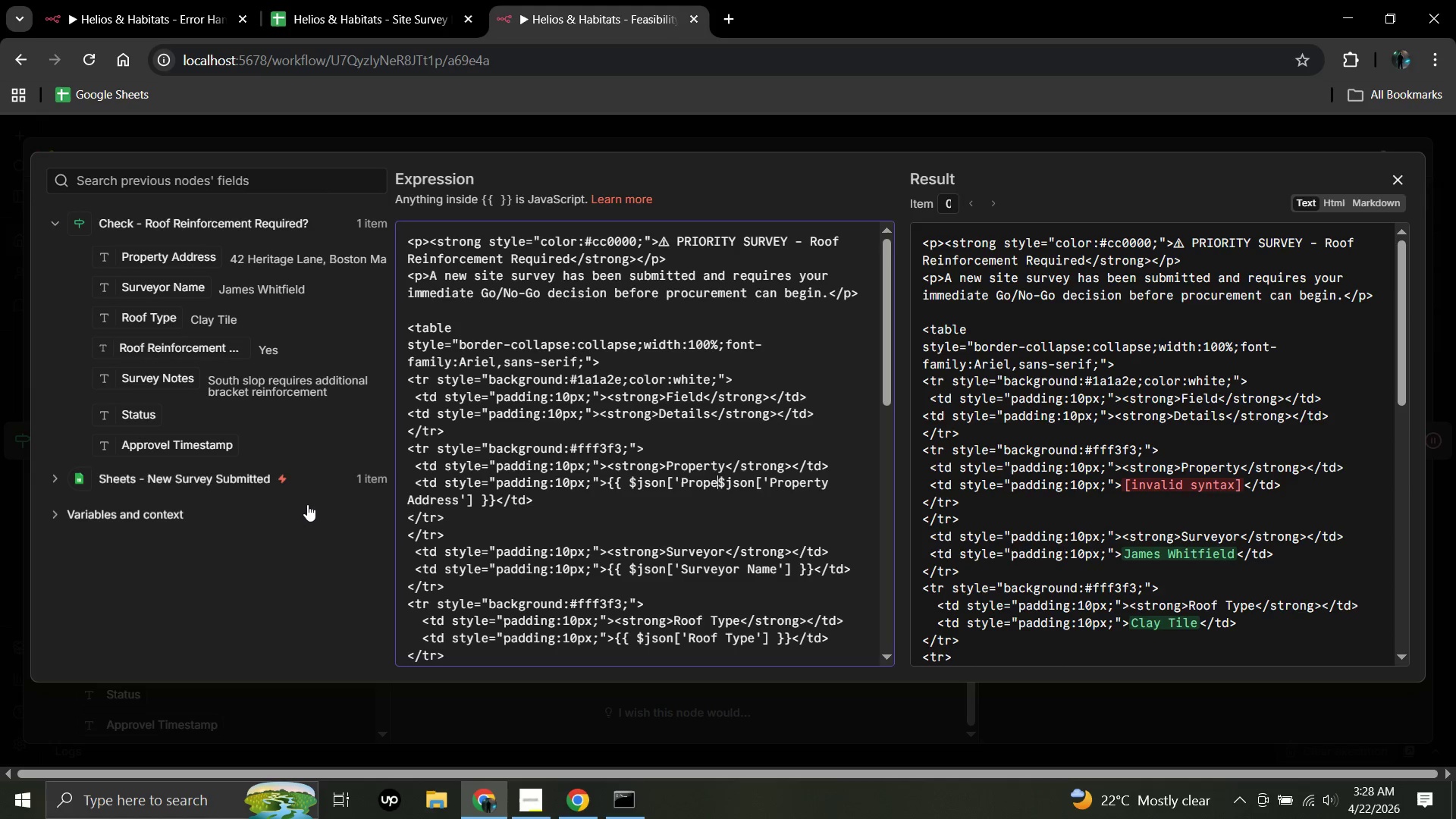 
key(Backspace)
 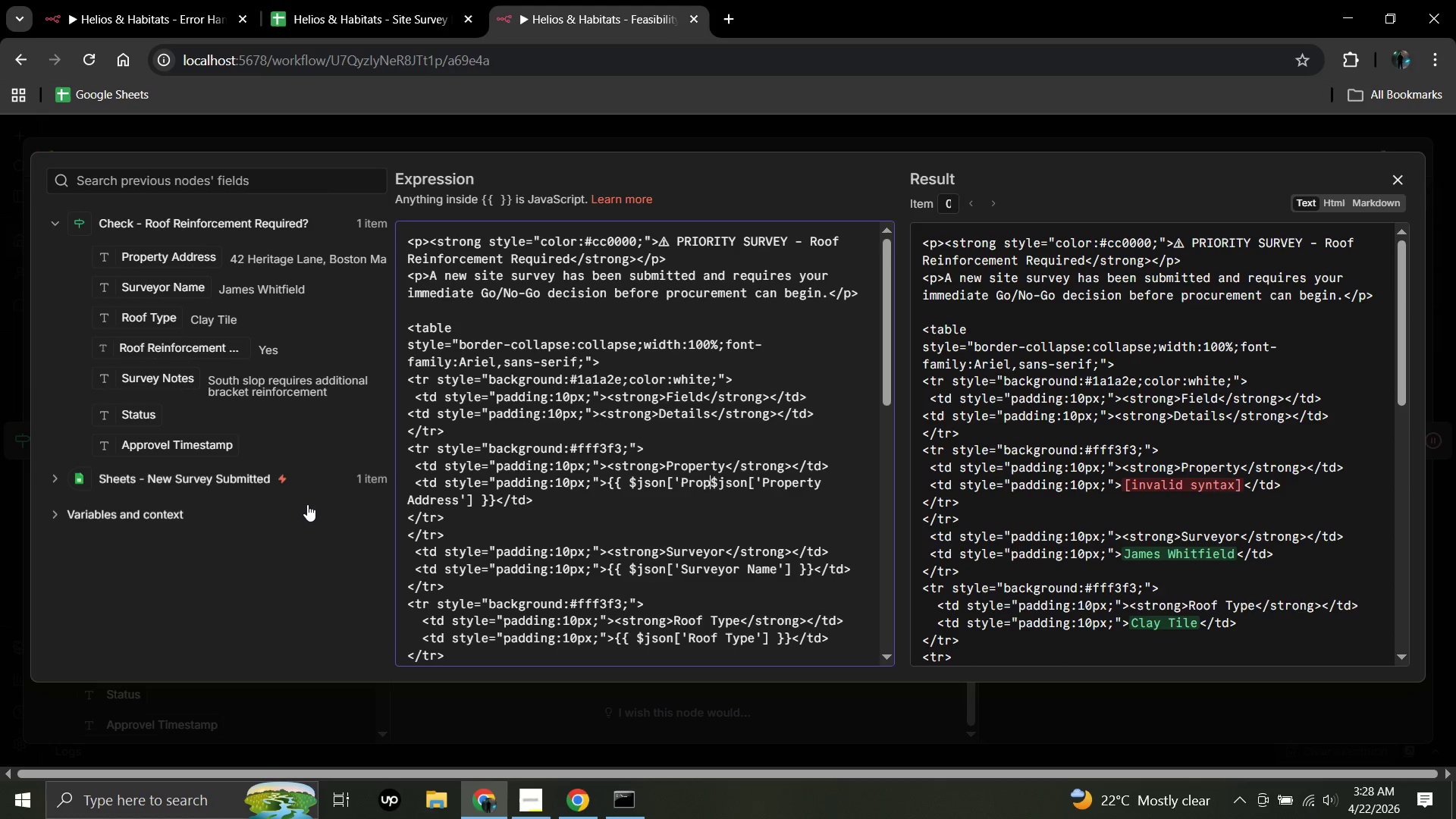 
key(Backspace)
 